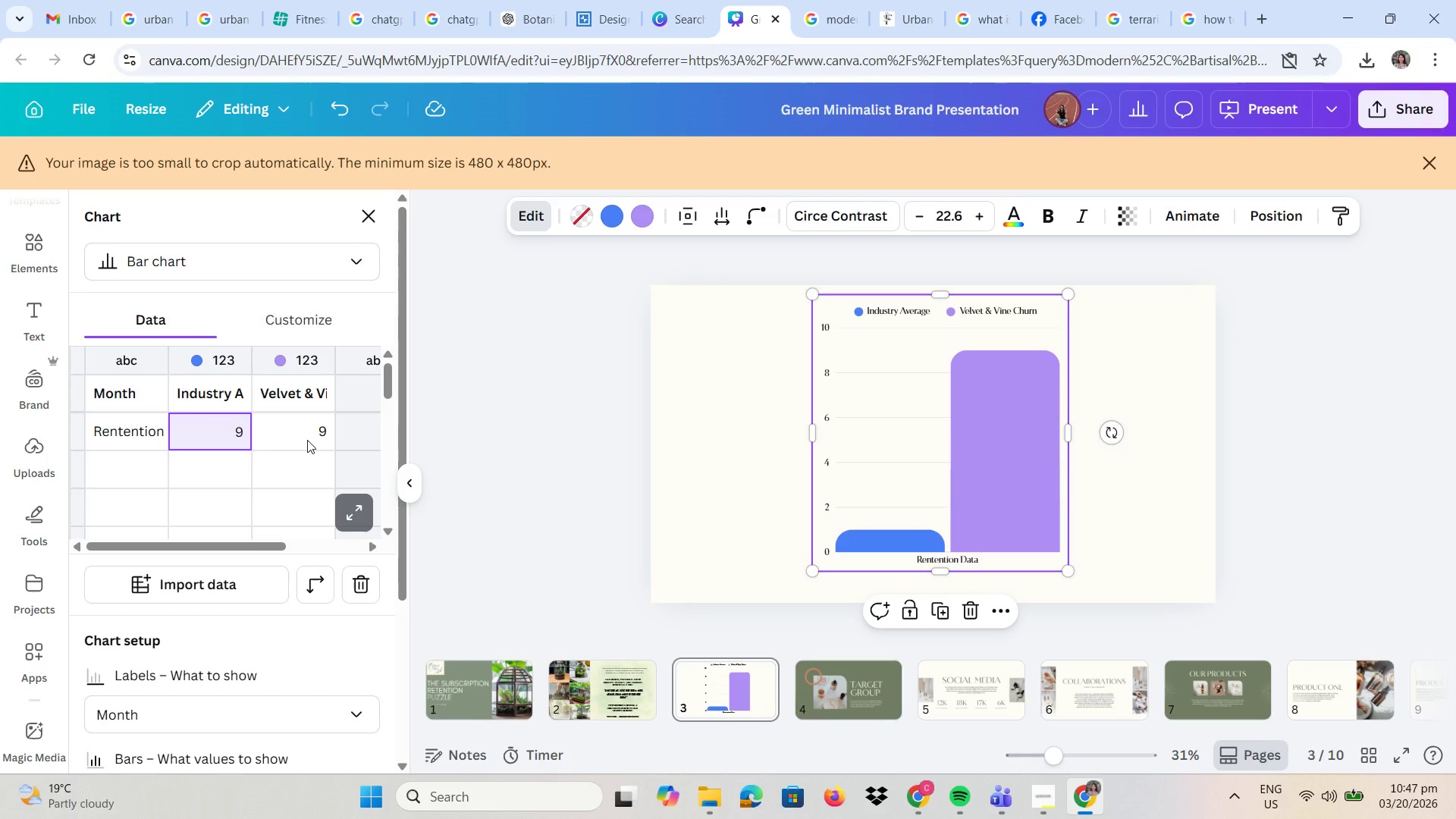 
double_click([306, 439])
 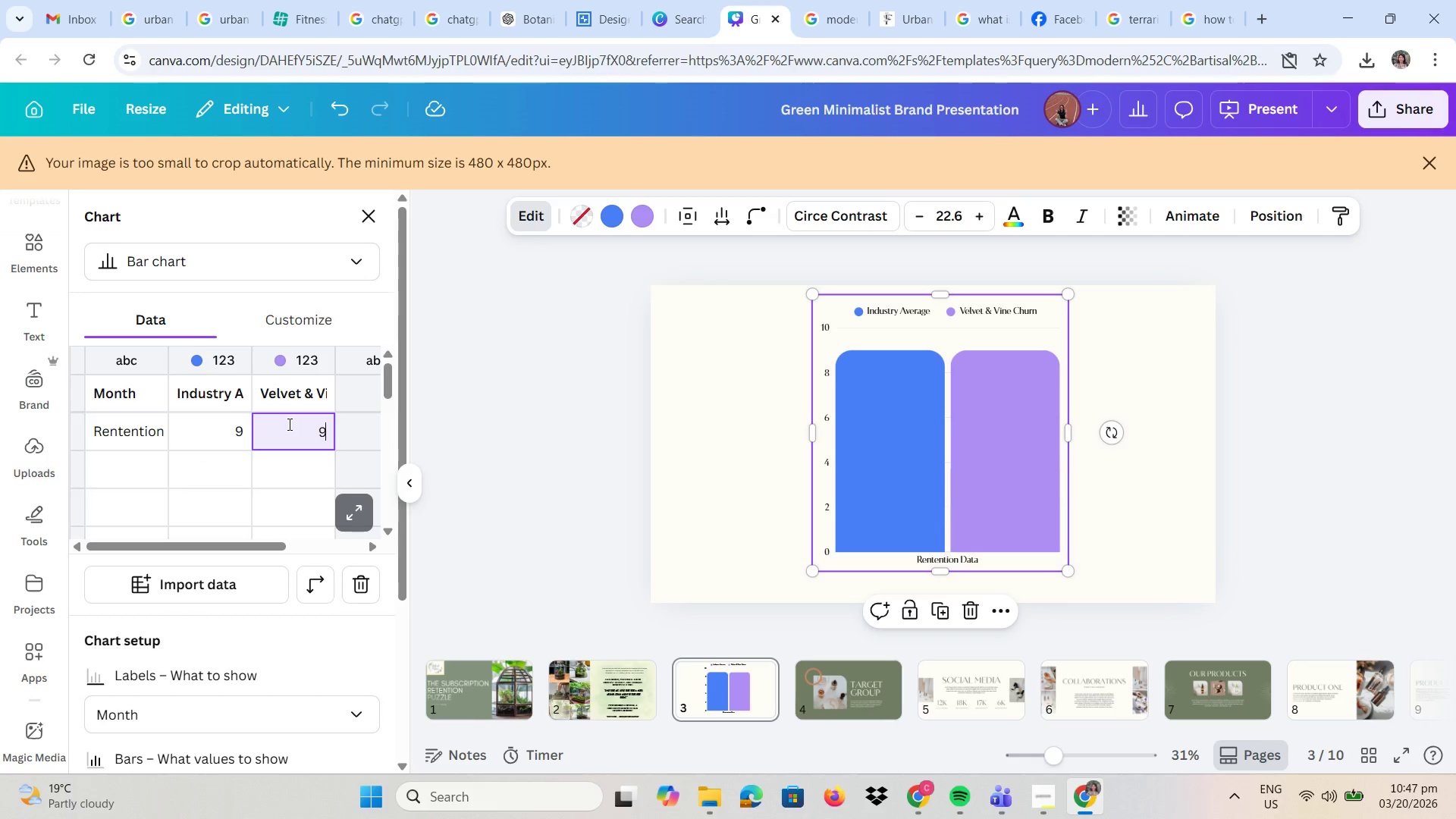 
left_click_drag(start_coordinate=[288, 424], to_coordinate=[367, 454])
 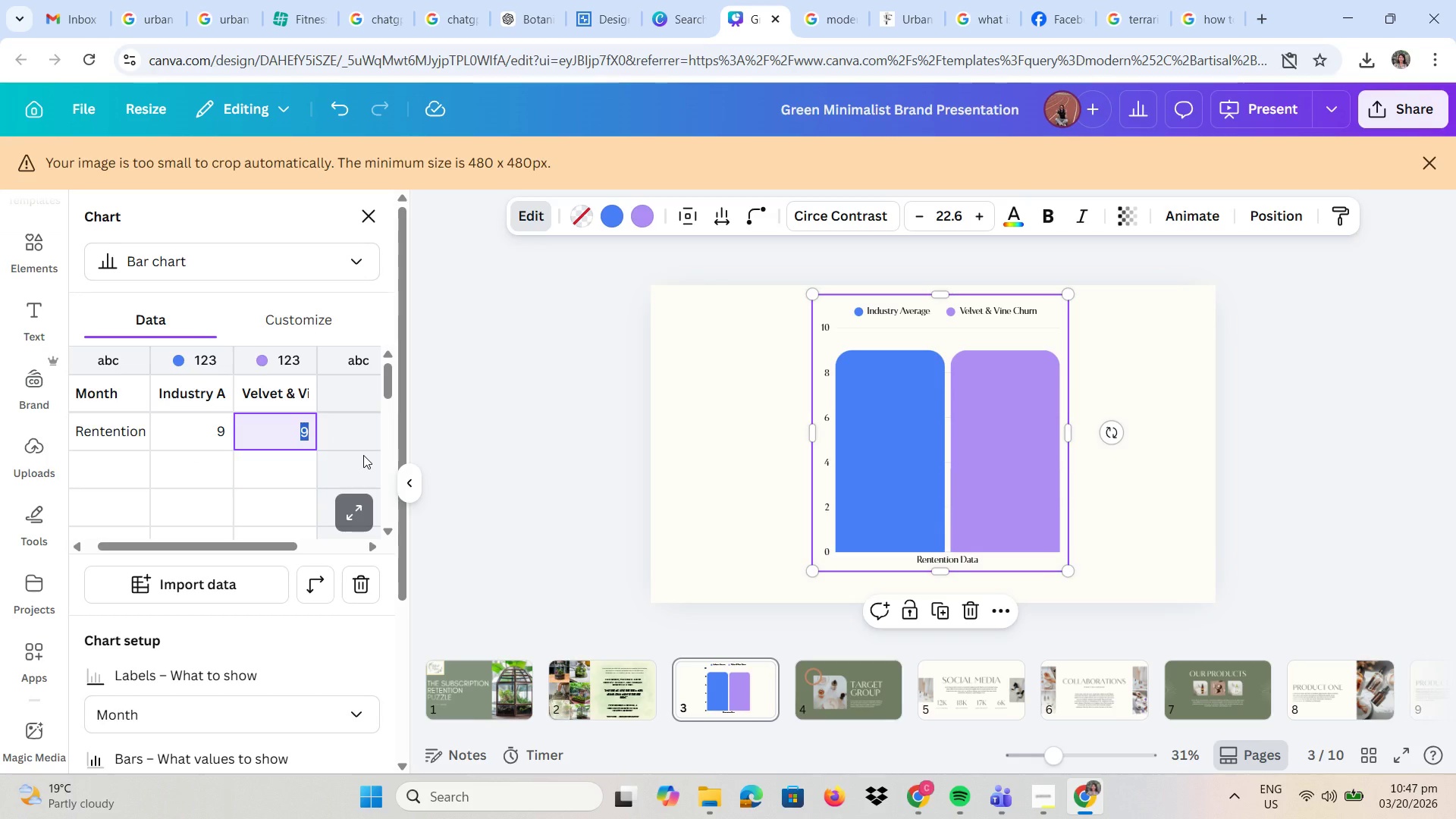 
key(Numpad4)
 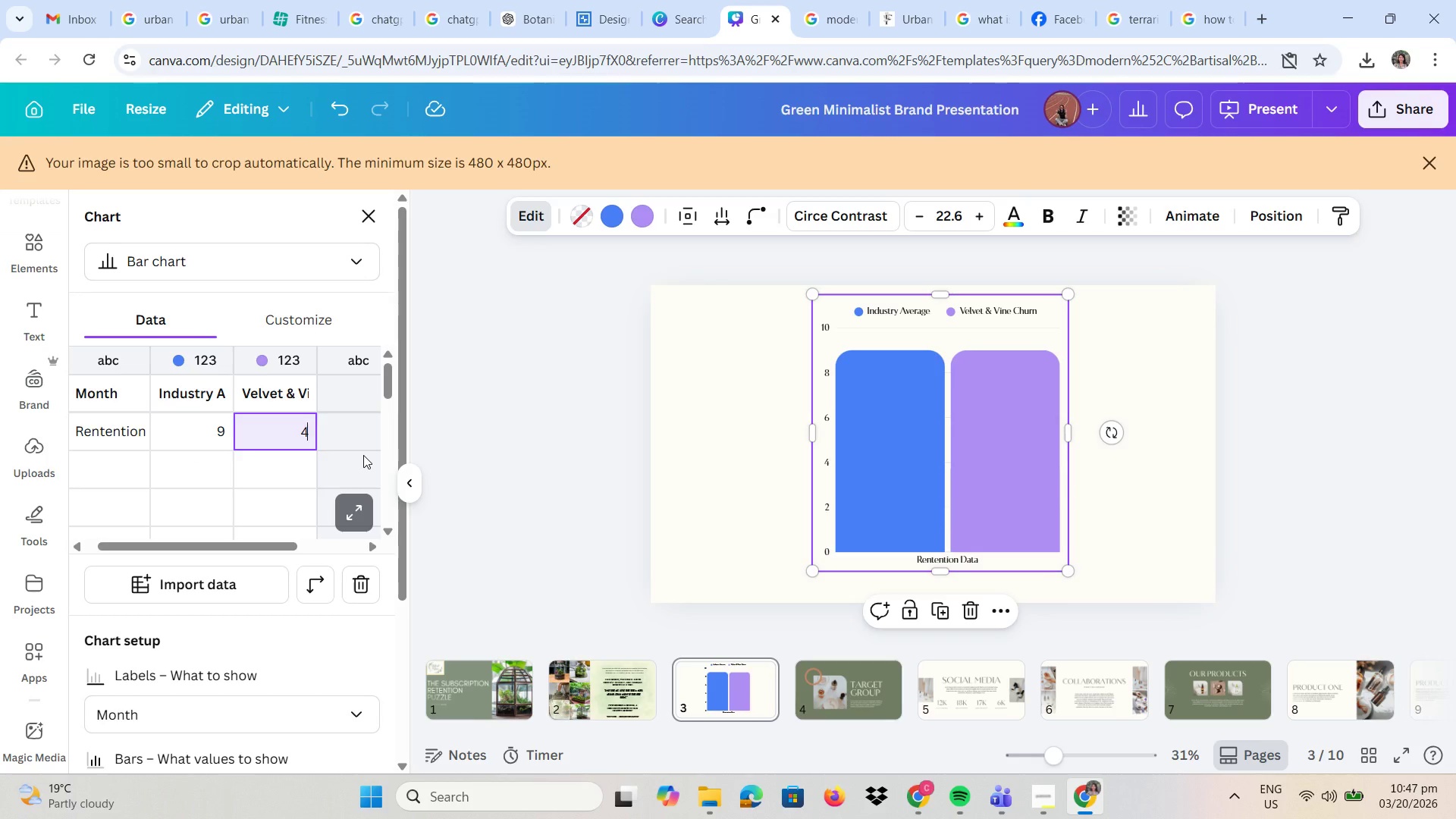 
key(NumpadEnter)
 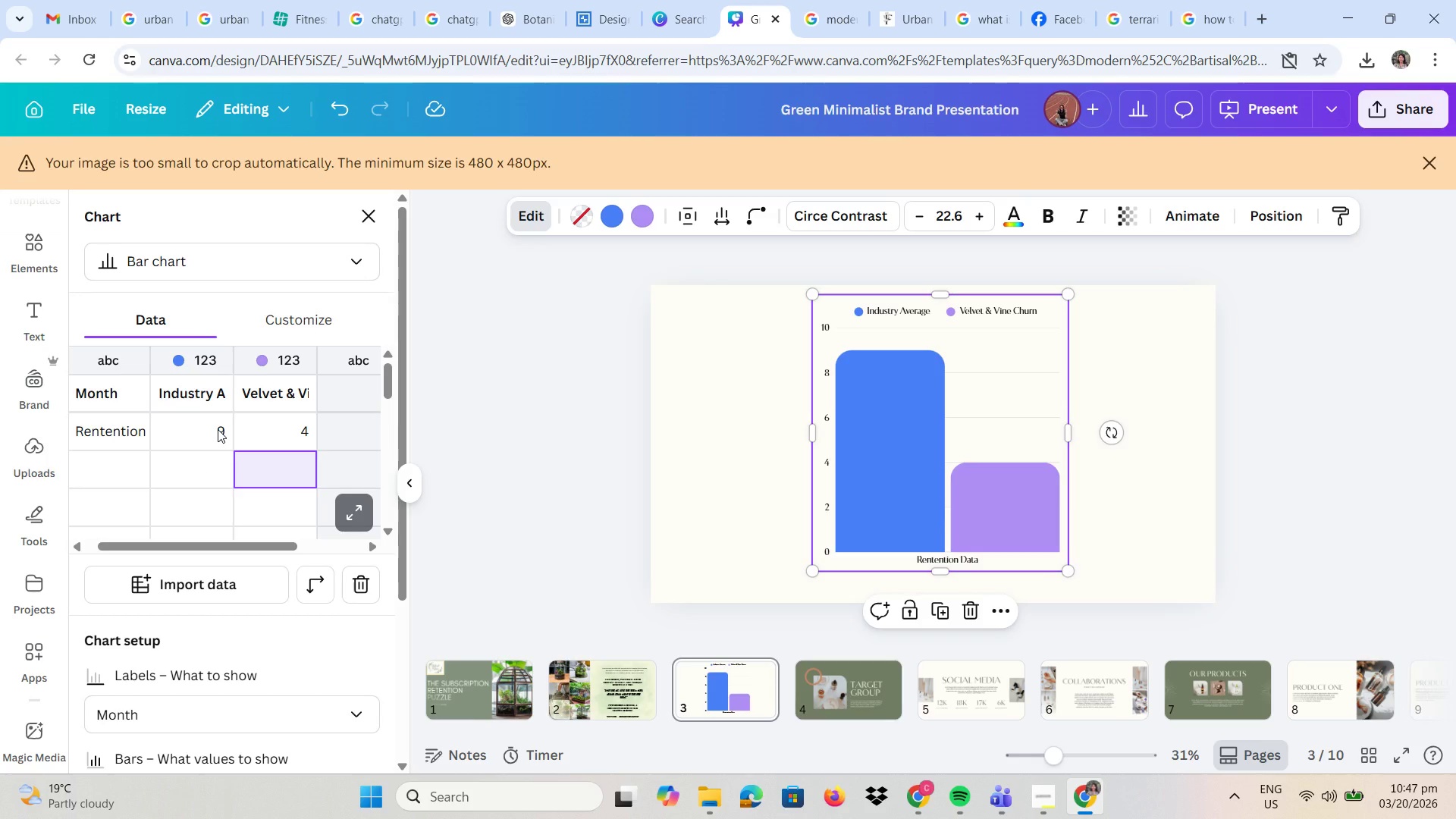 
wait(5.97)
 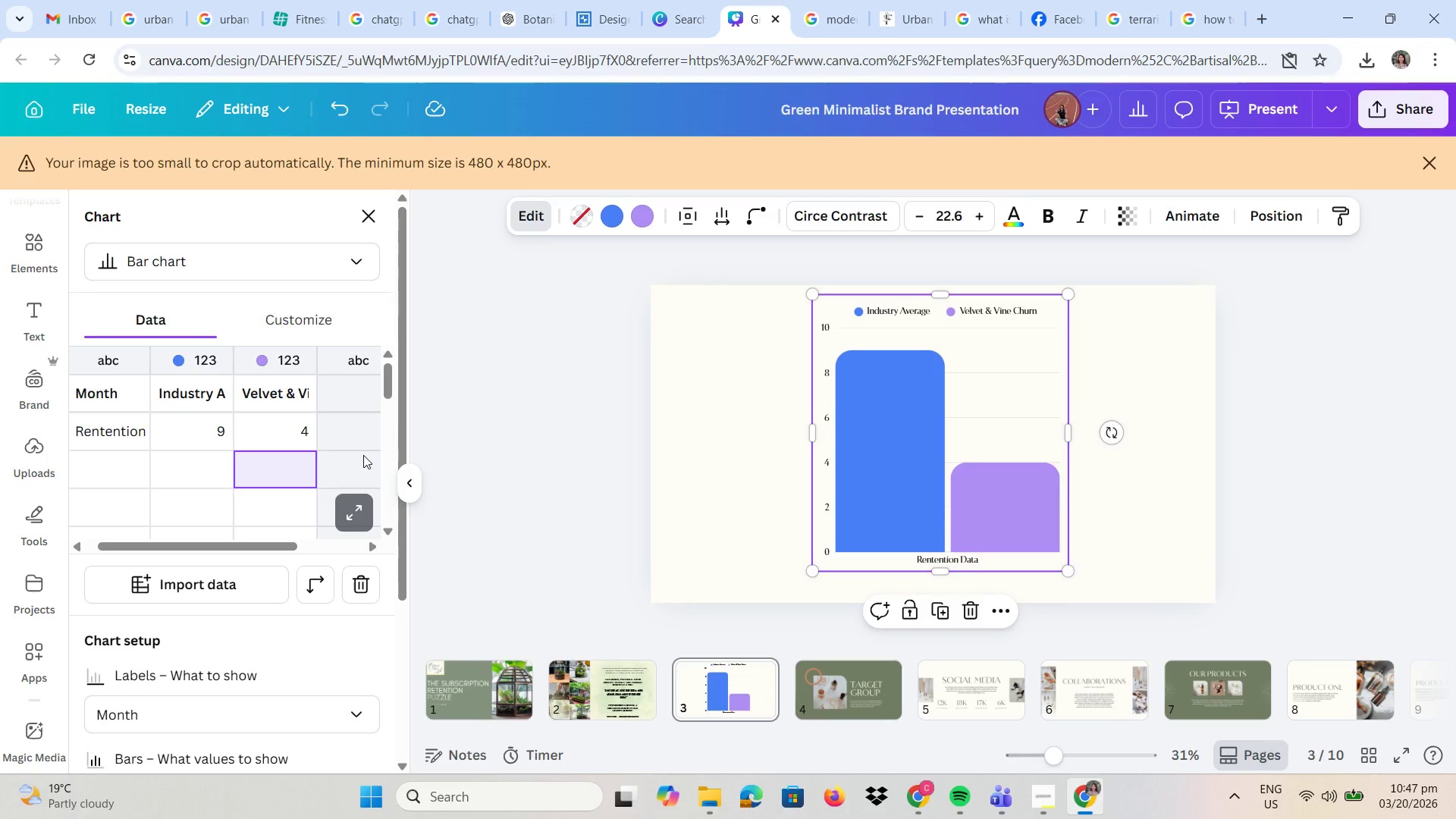 
left_click([218, 429])
 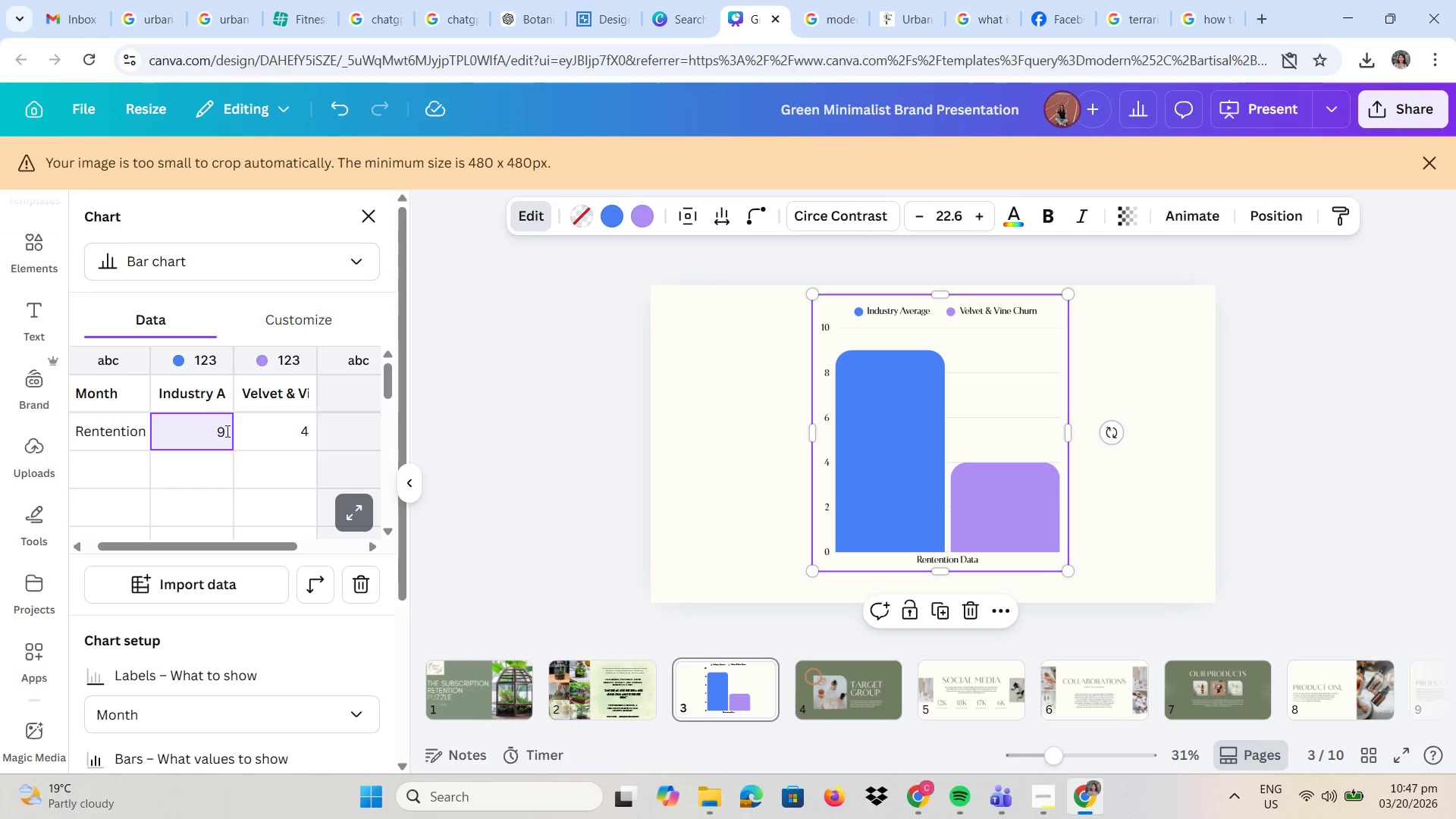 
key(Shift+5)
 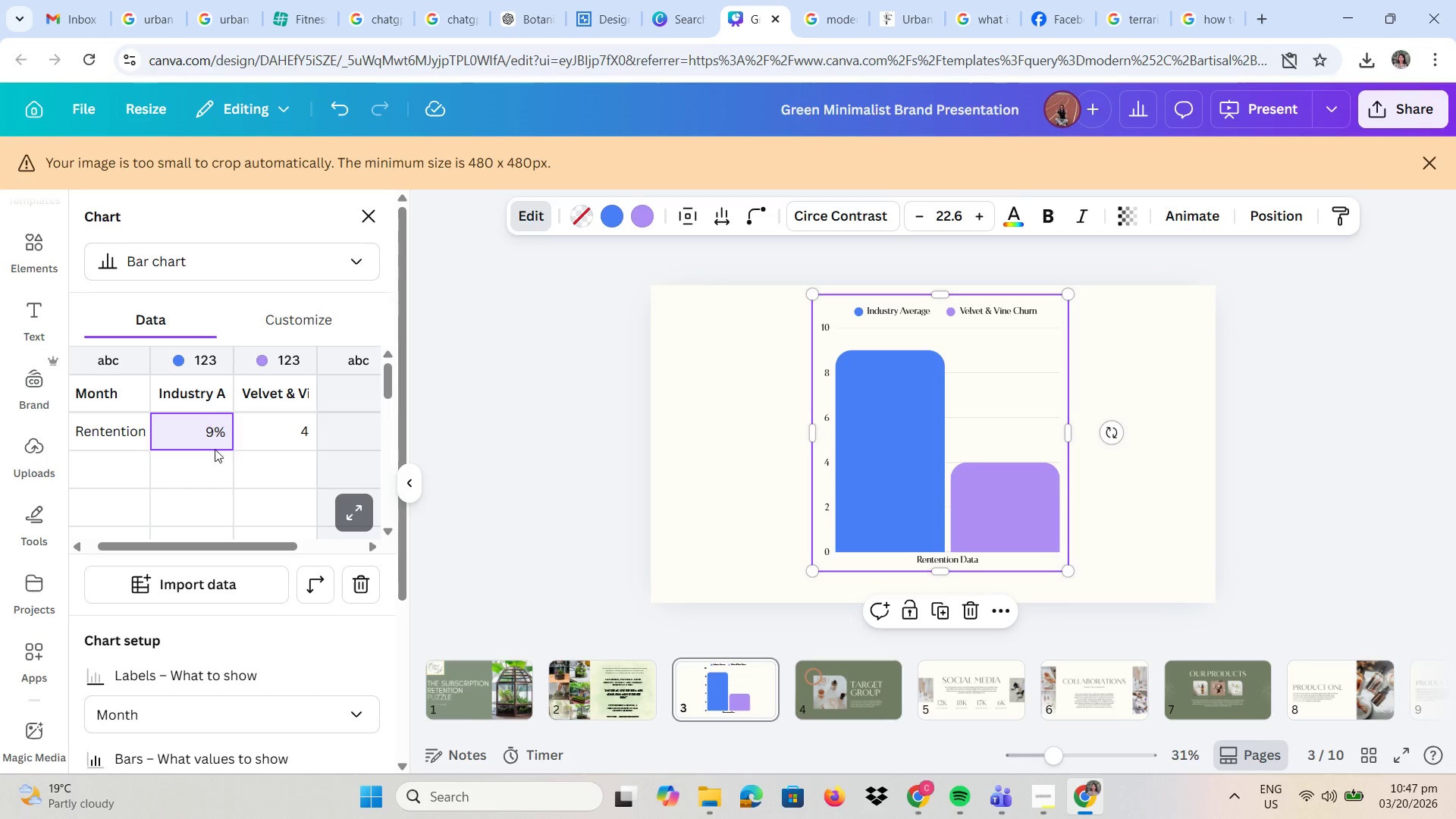 
left_click([254, 470])
 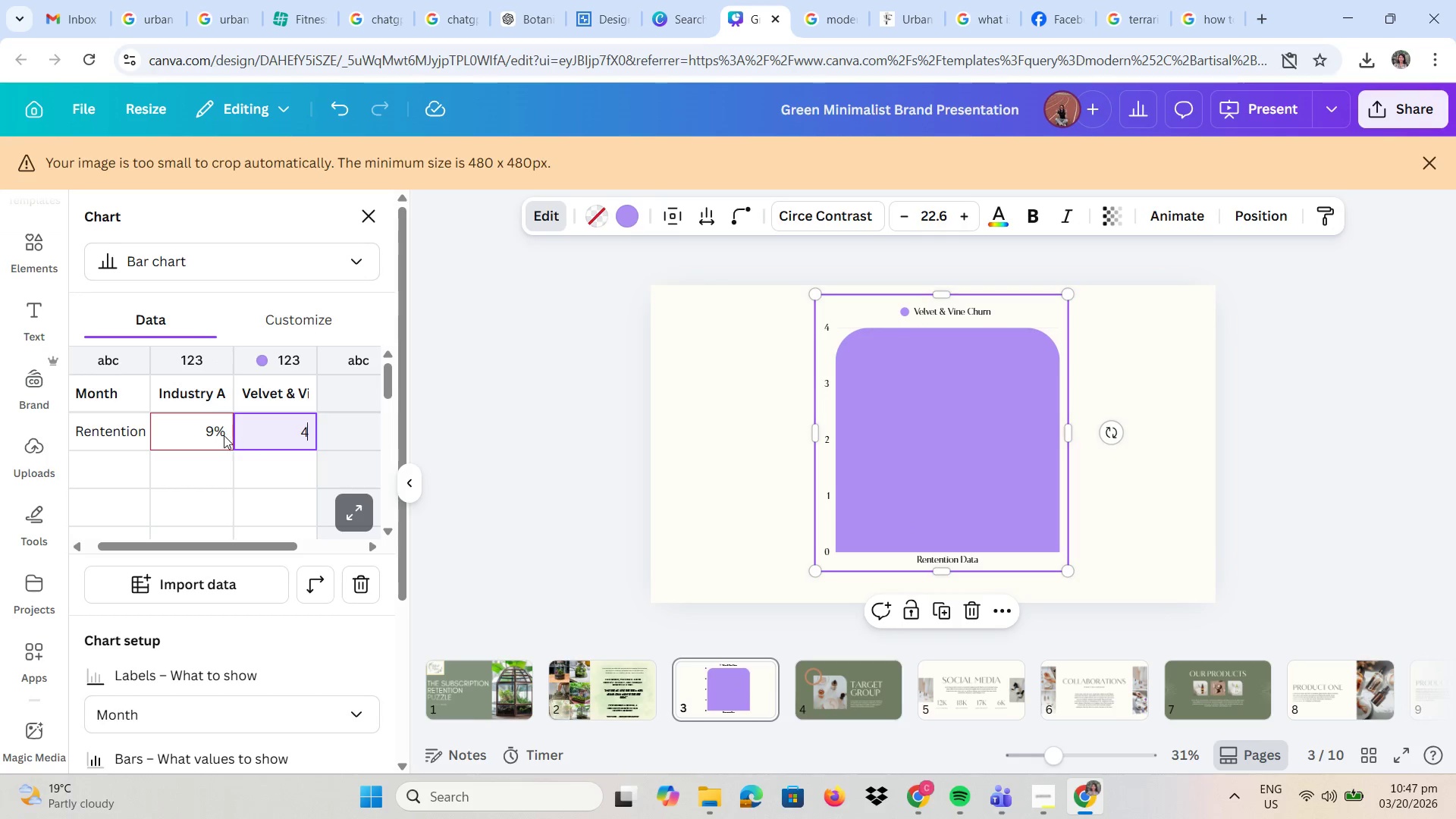 
double_click([224, 433])
 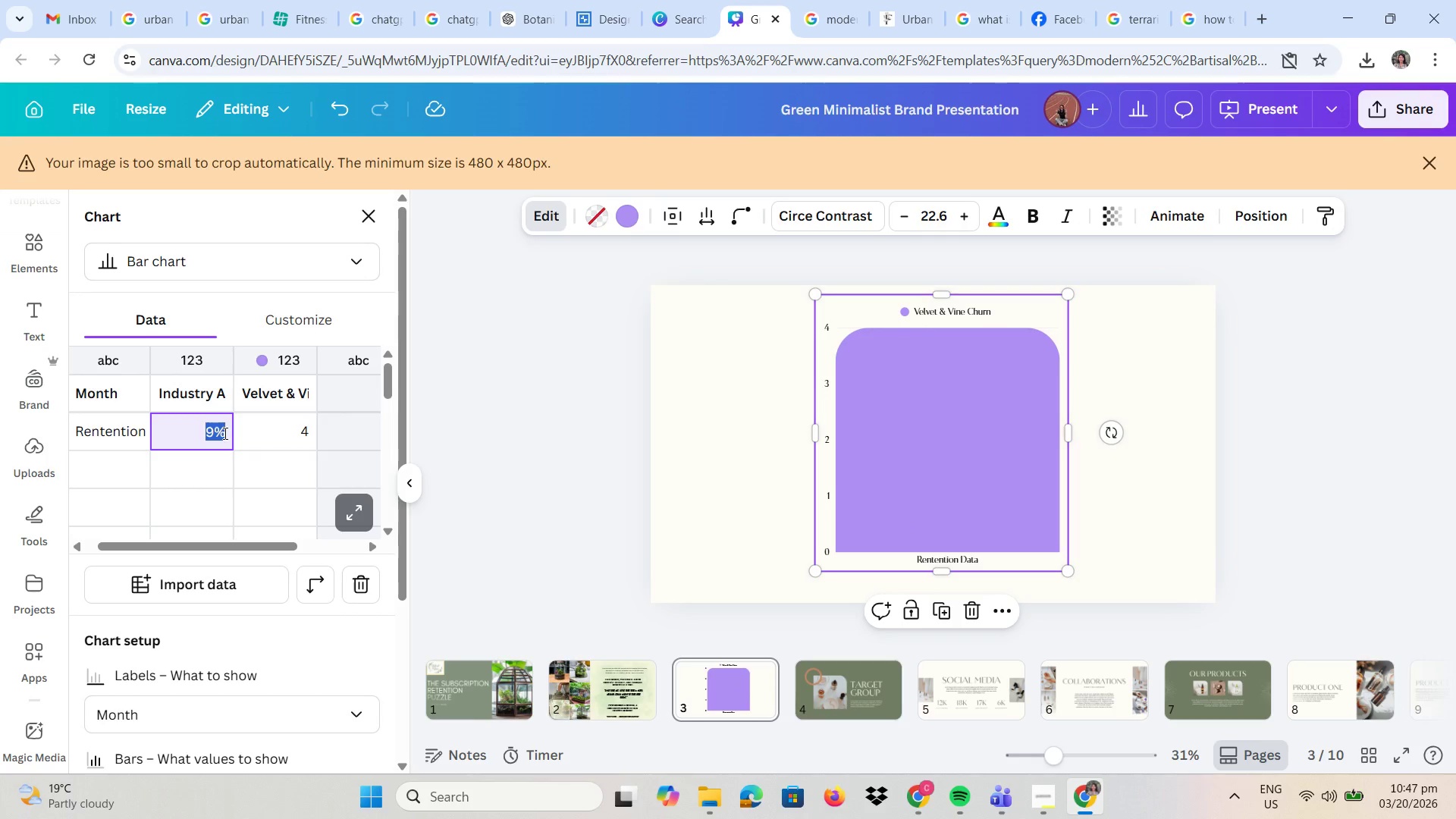 
triple_click([224, 433])
 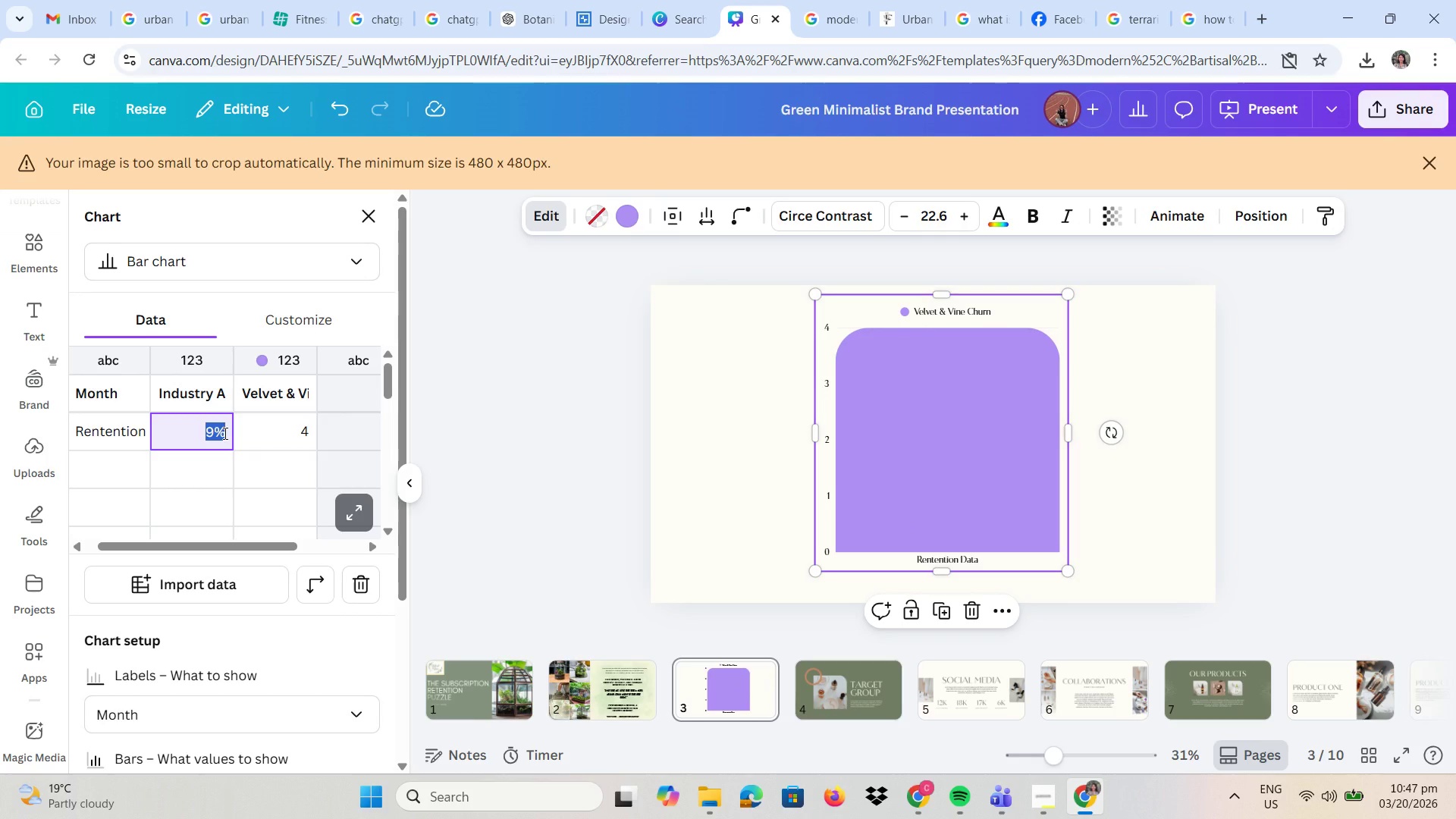 
triple_click([224, 433])
 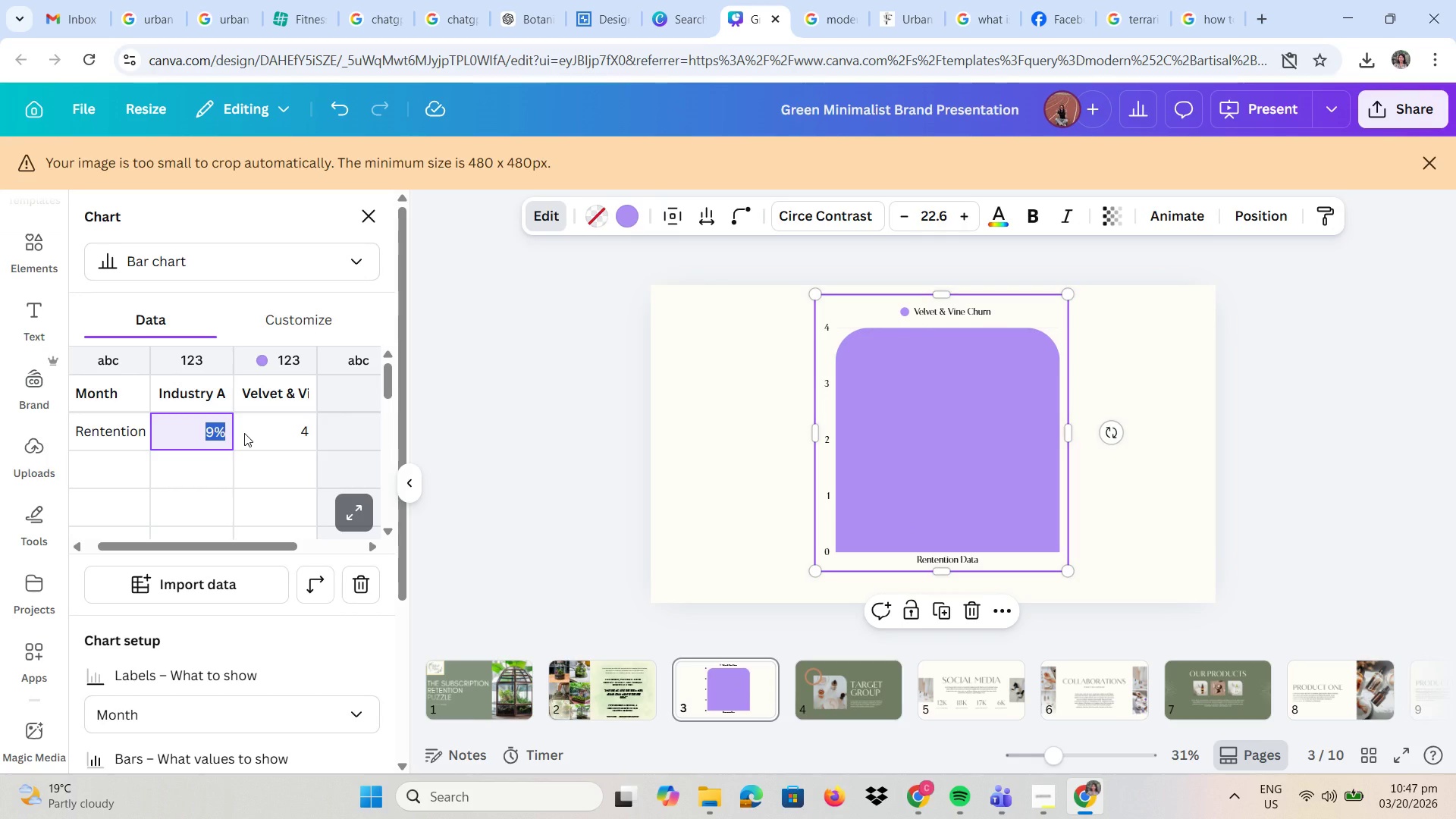 
scroll: coordinate [256, 490], scroll_direction: up, amount: 2.0
 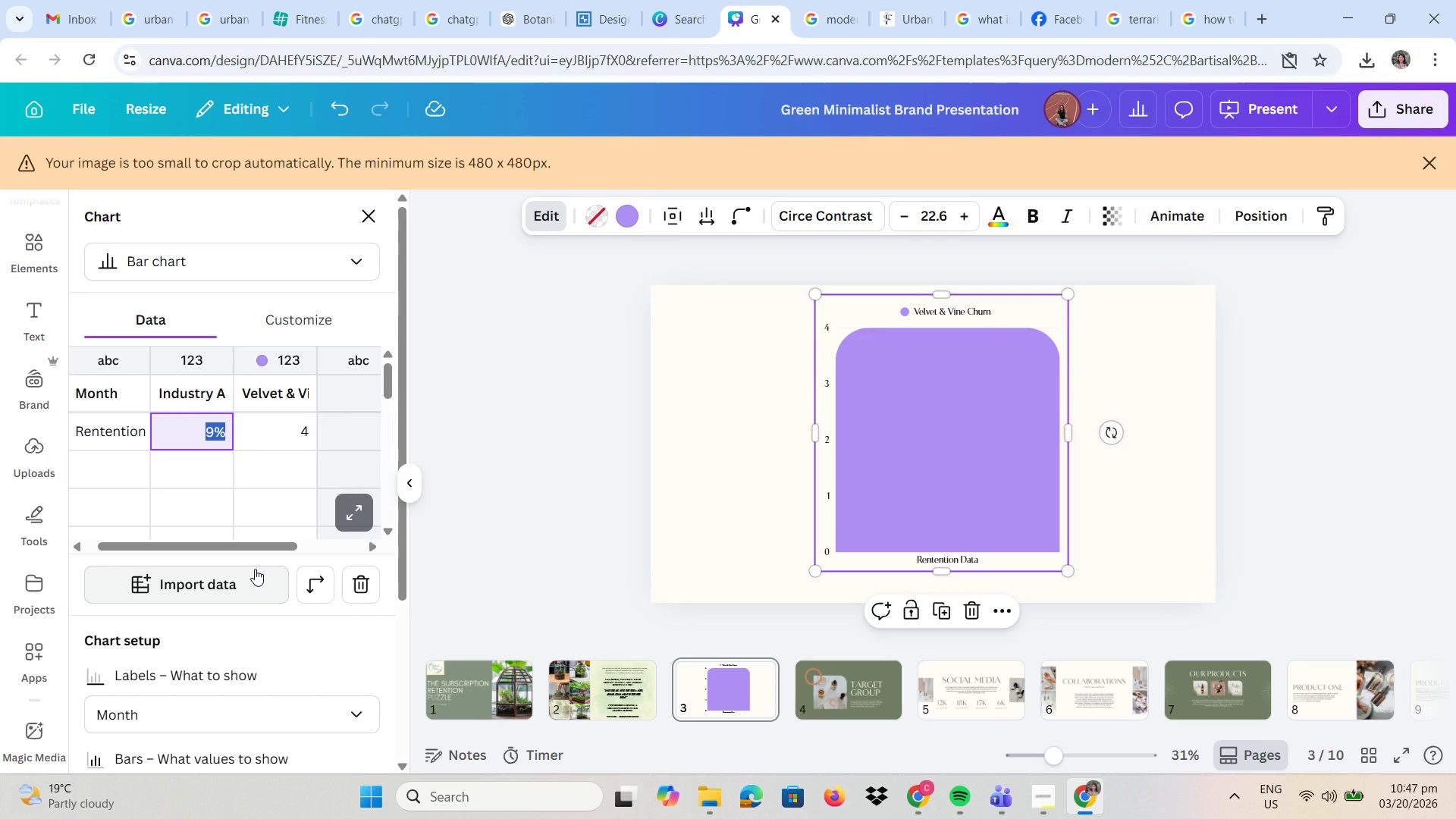 
key(9)
 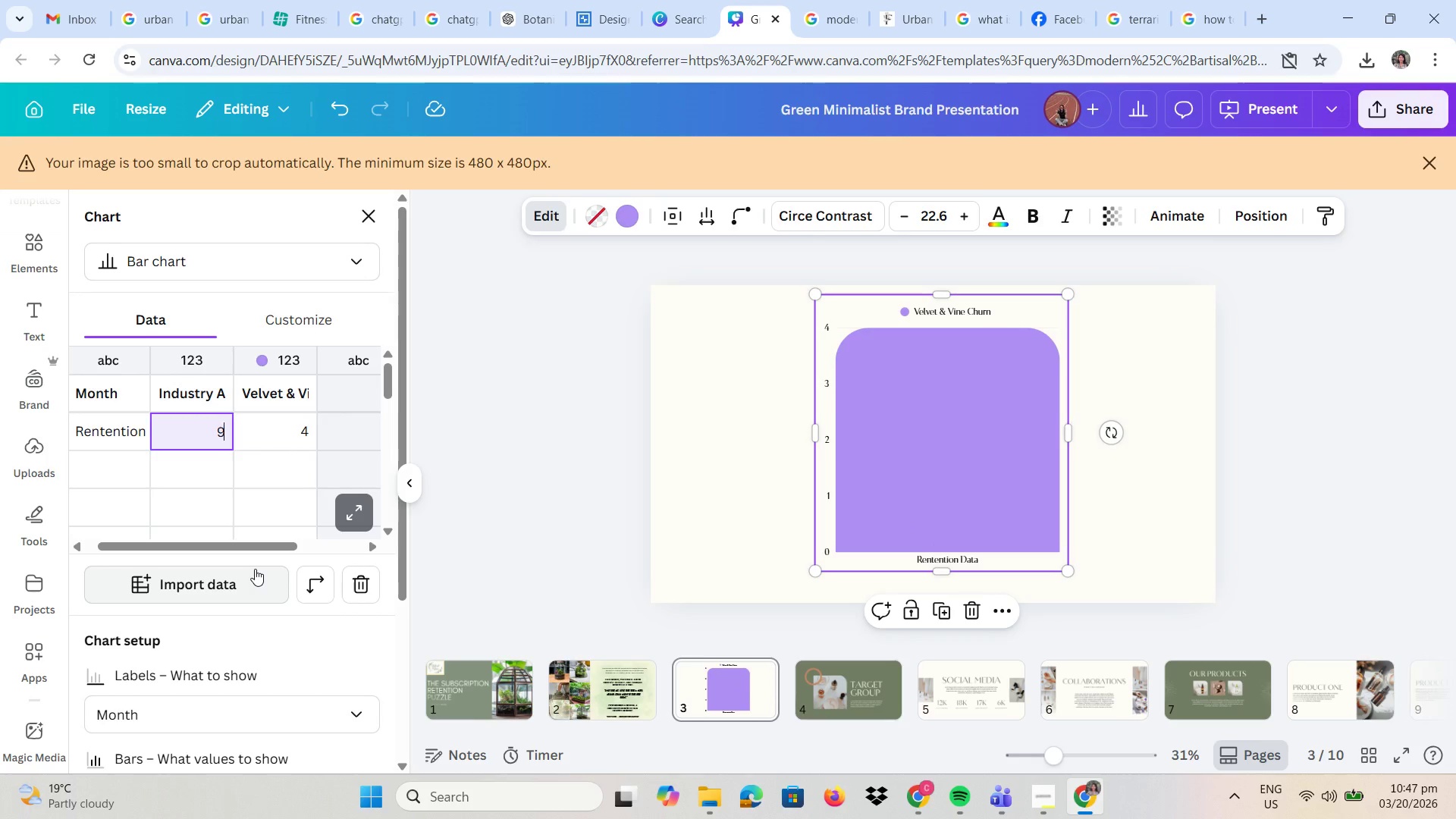 
key(Enter)
 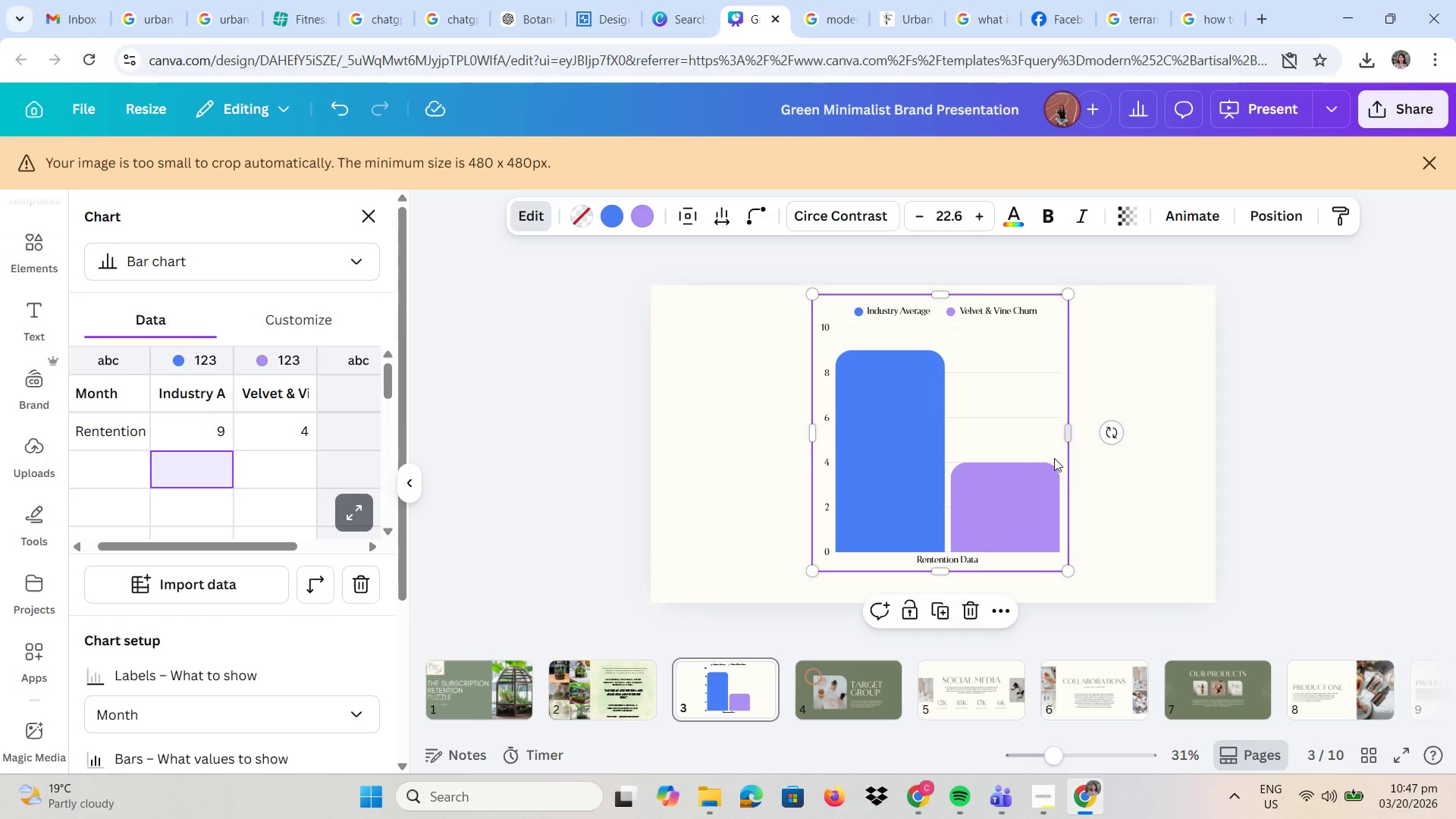 
wait(5.3)
 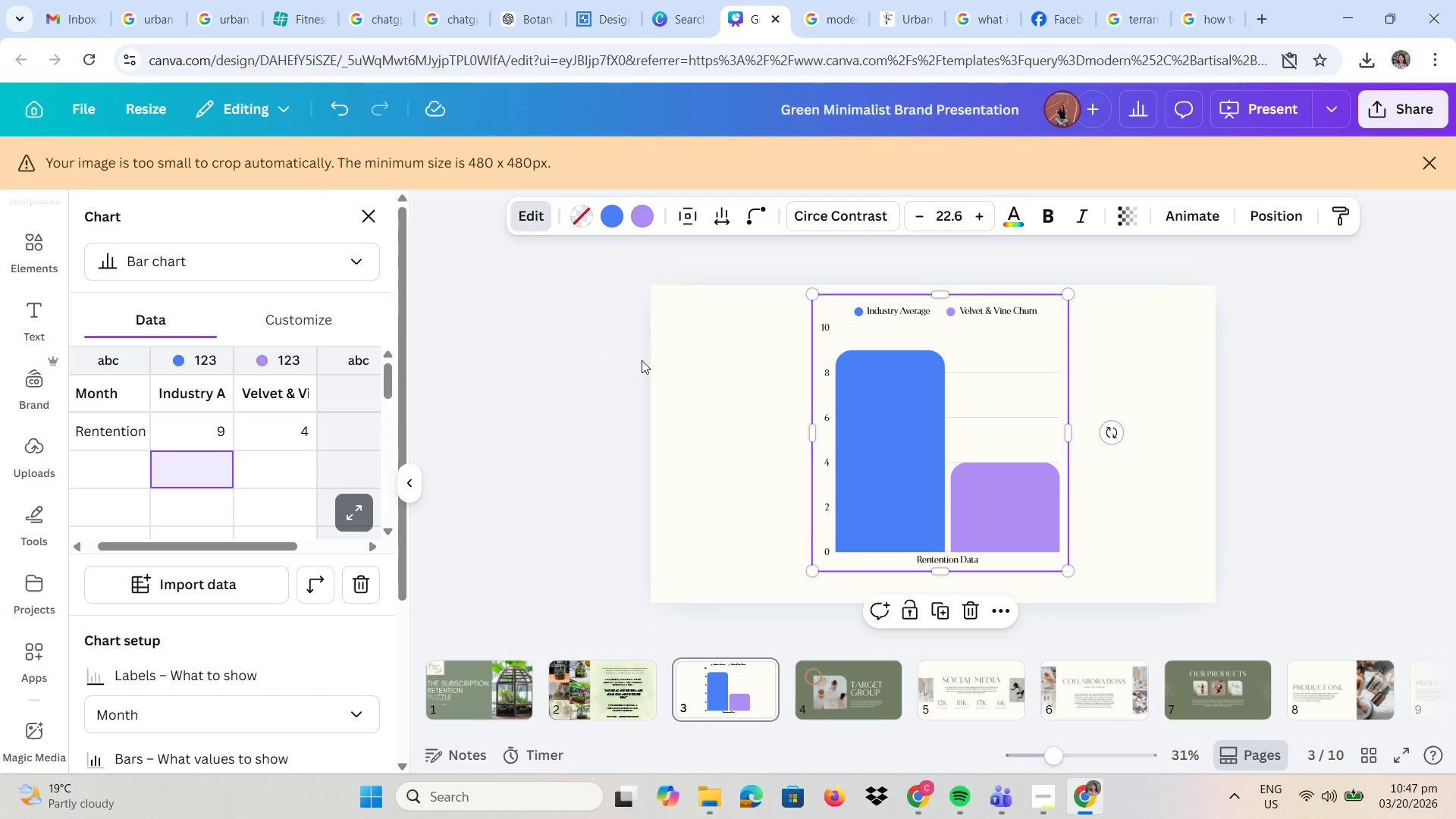 
left_click_drag(start_coordinate=[1007, 431], to_coordinate=[1112, 452])
 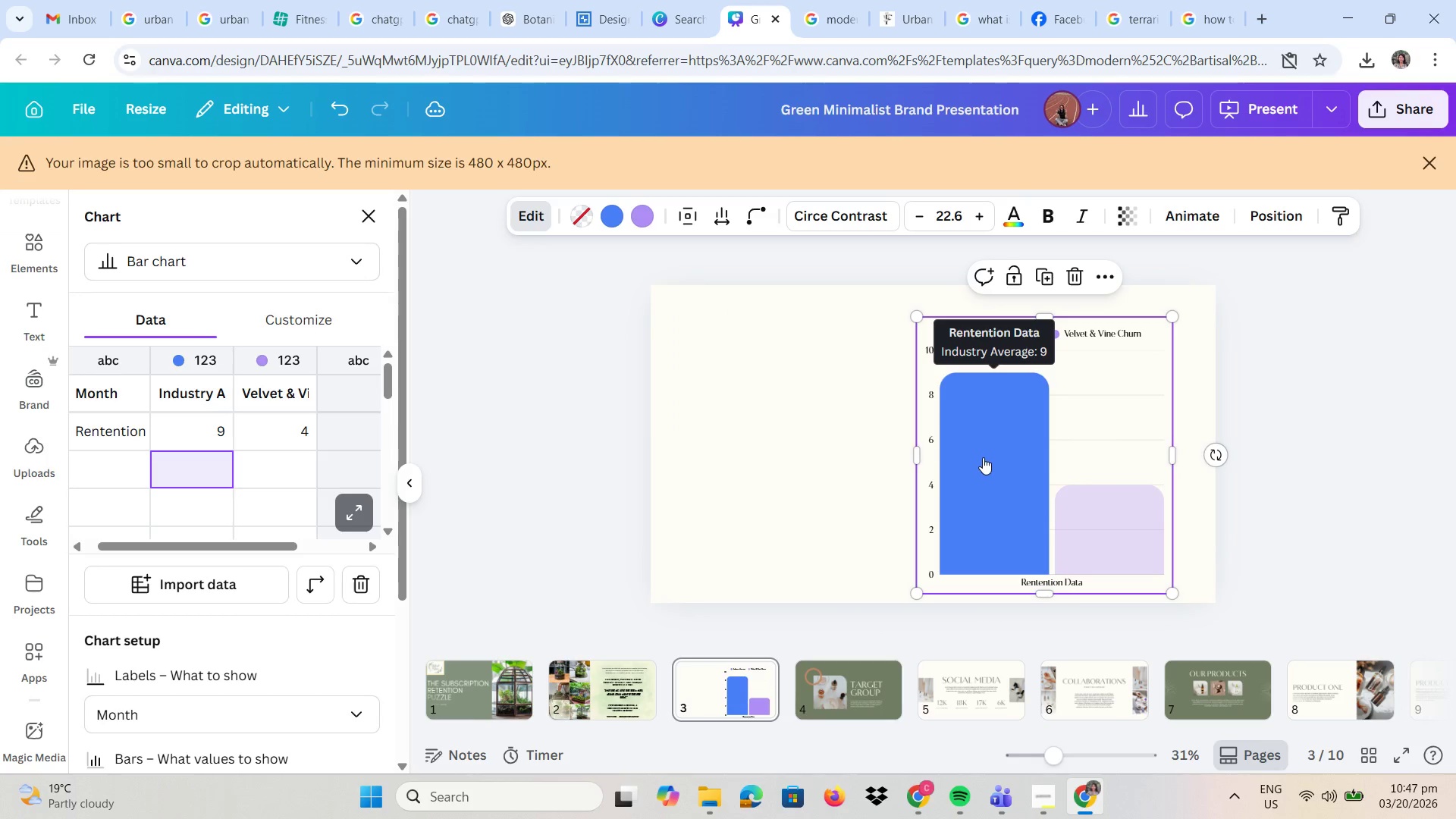 
left_click_drag(start_coordinate=[977, 463], to_coordinate=[980, 457])
 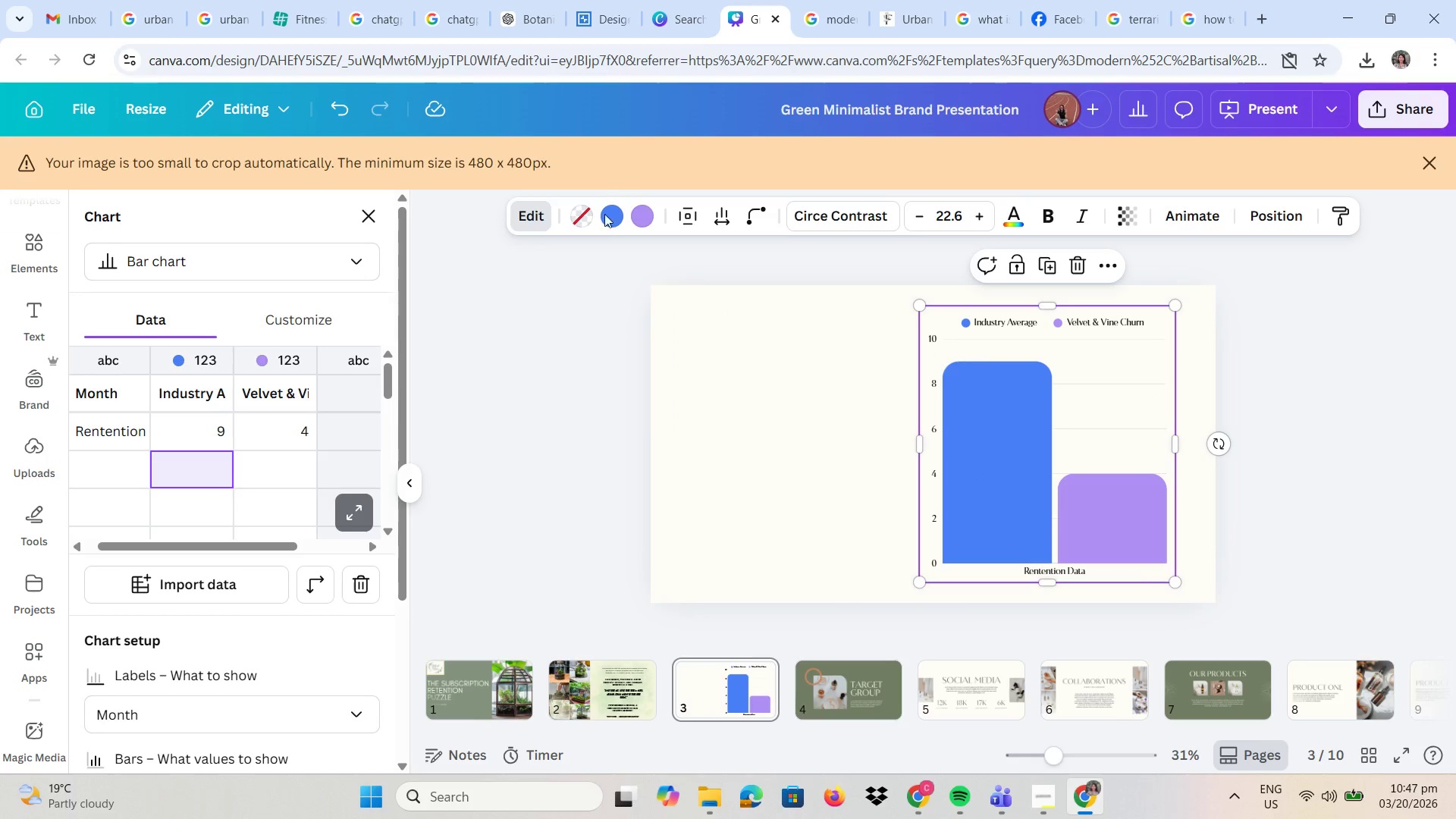 
left_click([608, 219])
 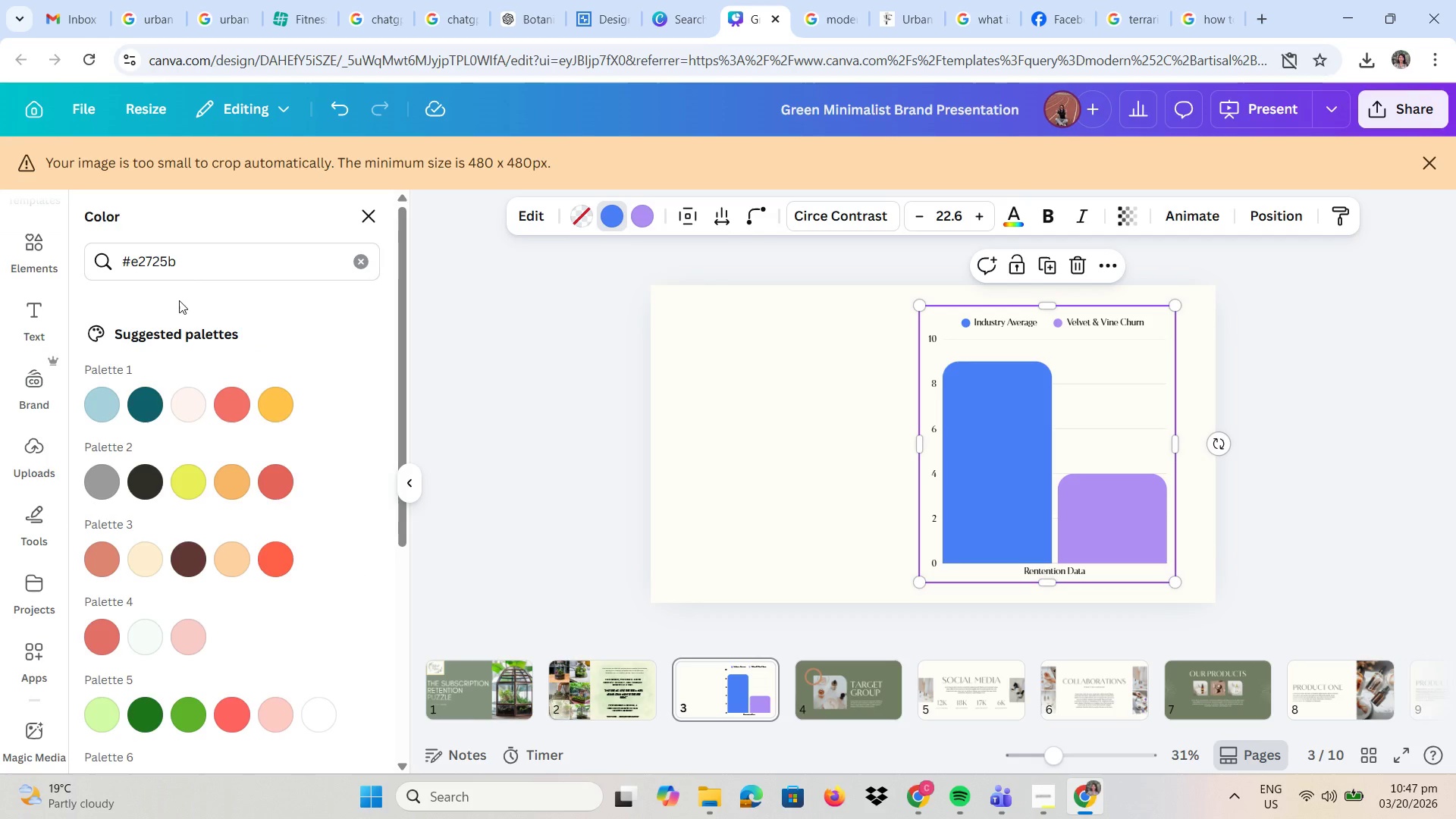 
left_click([207, 264])
 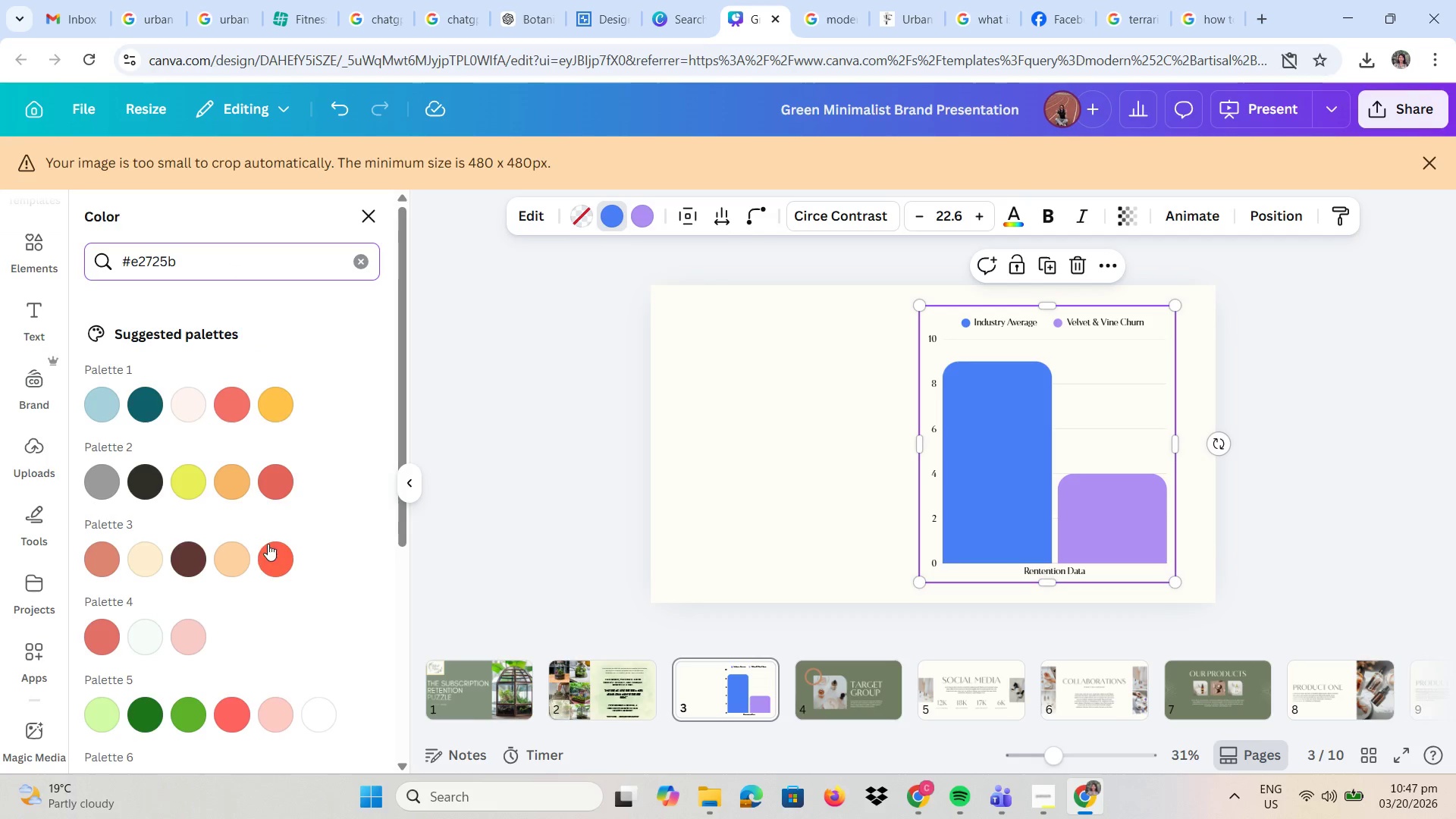 
wait(5.59)
 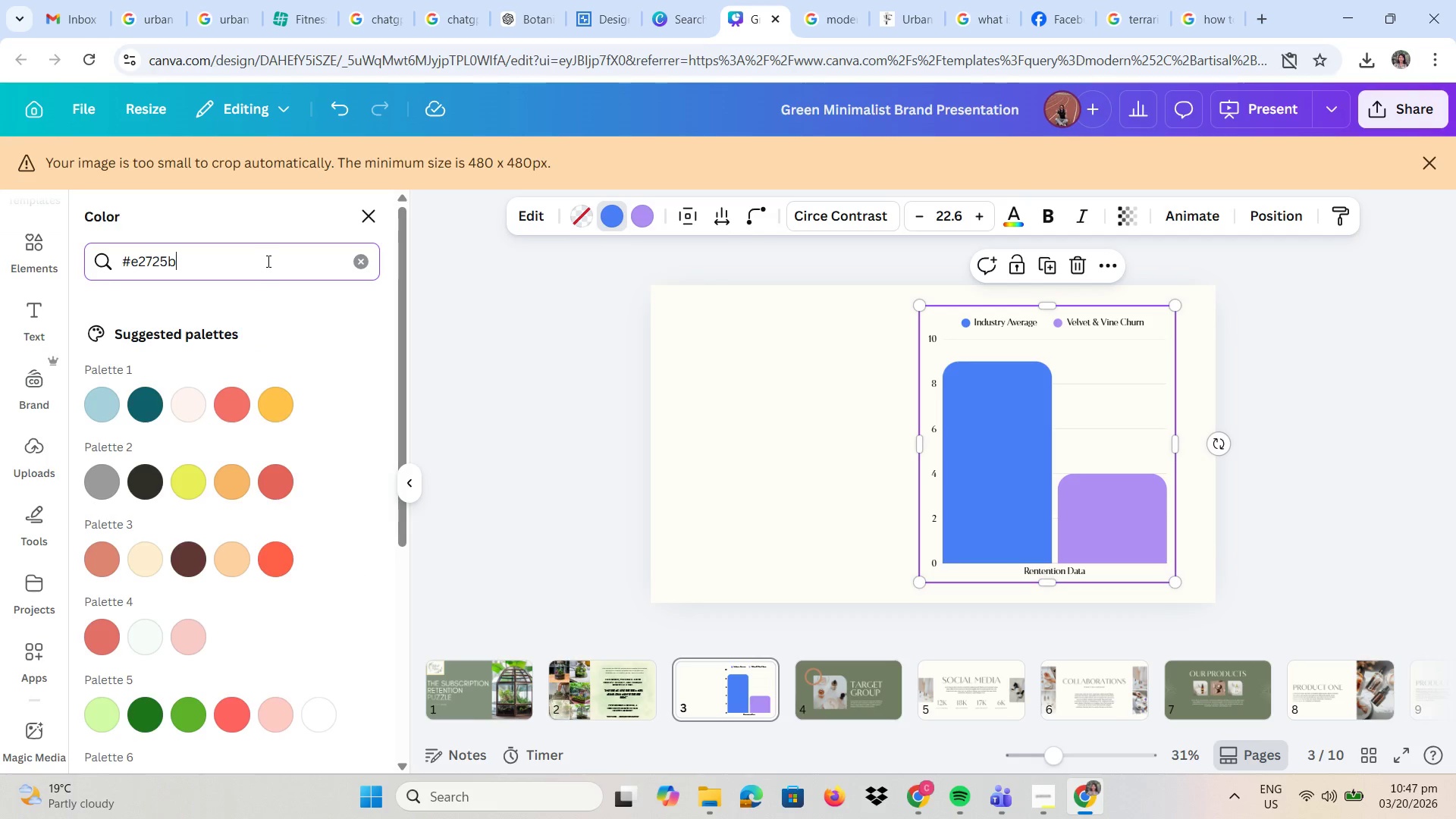 
left_click([153, 715])
 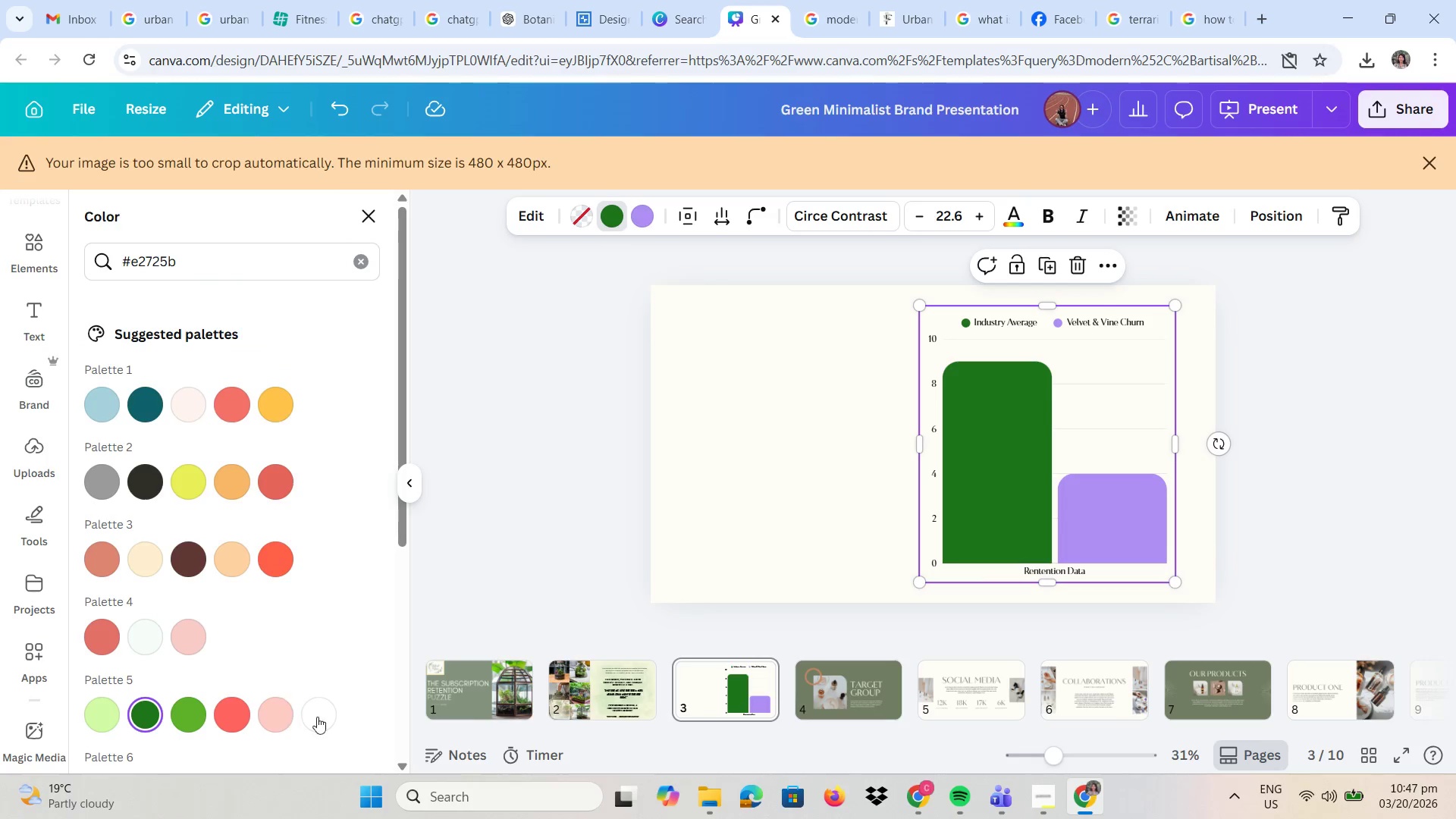 
left_click([1105, 533])
 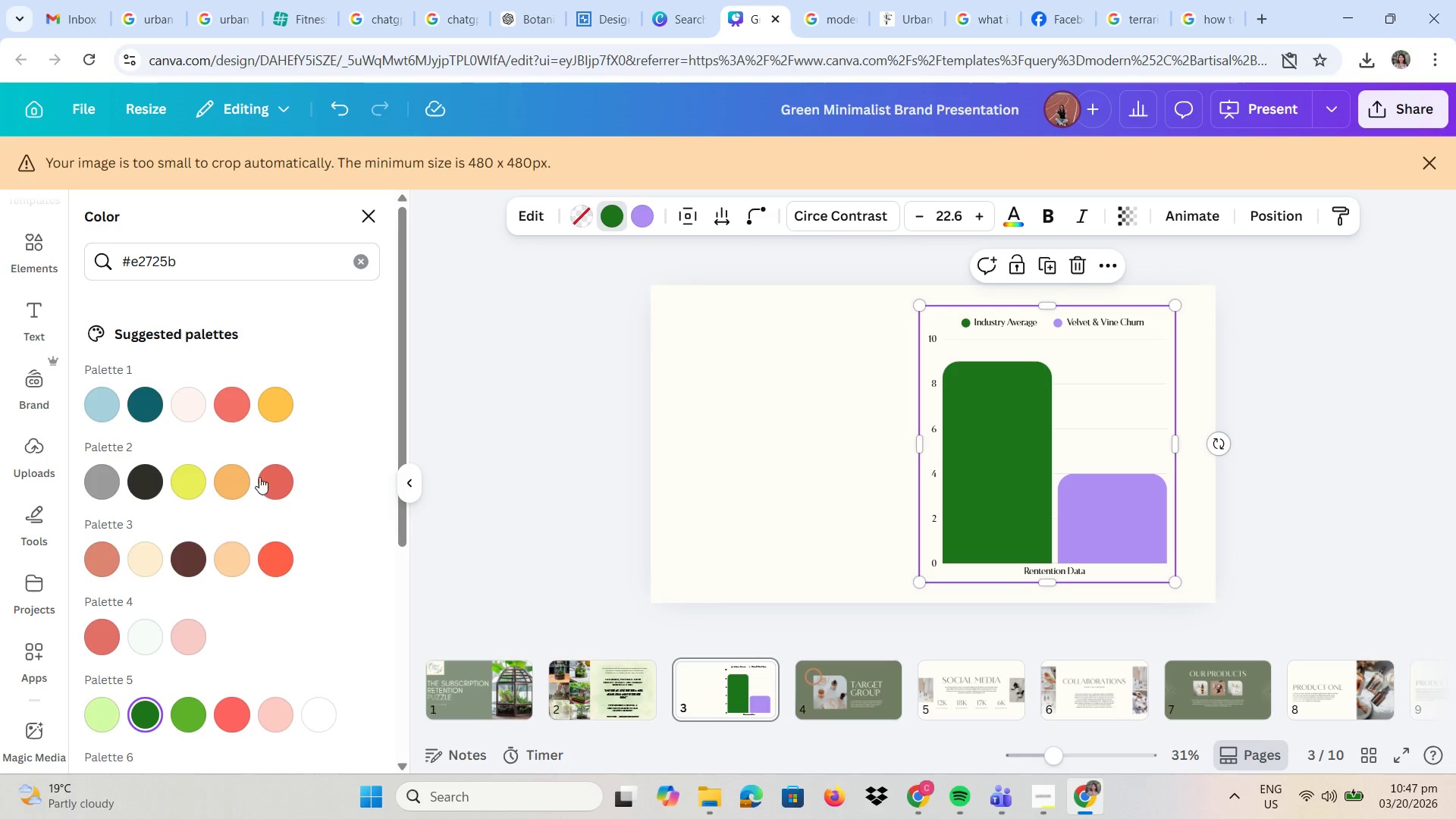 
left_click([199, 408])
 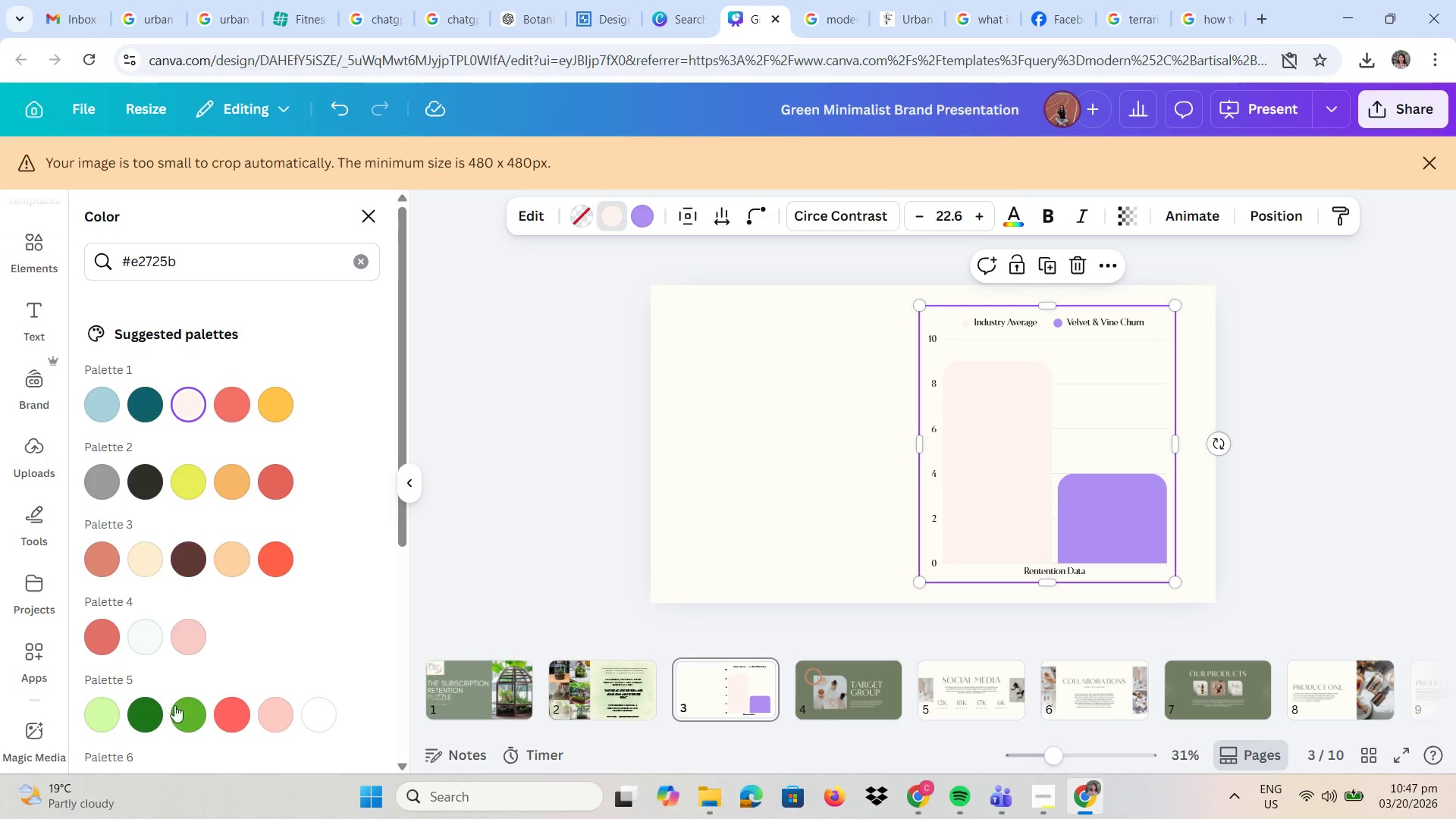 
left_click([148, 714])
 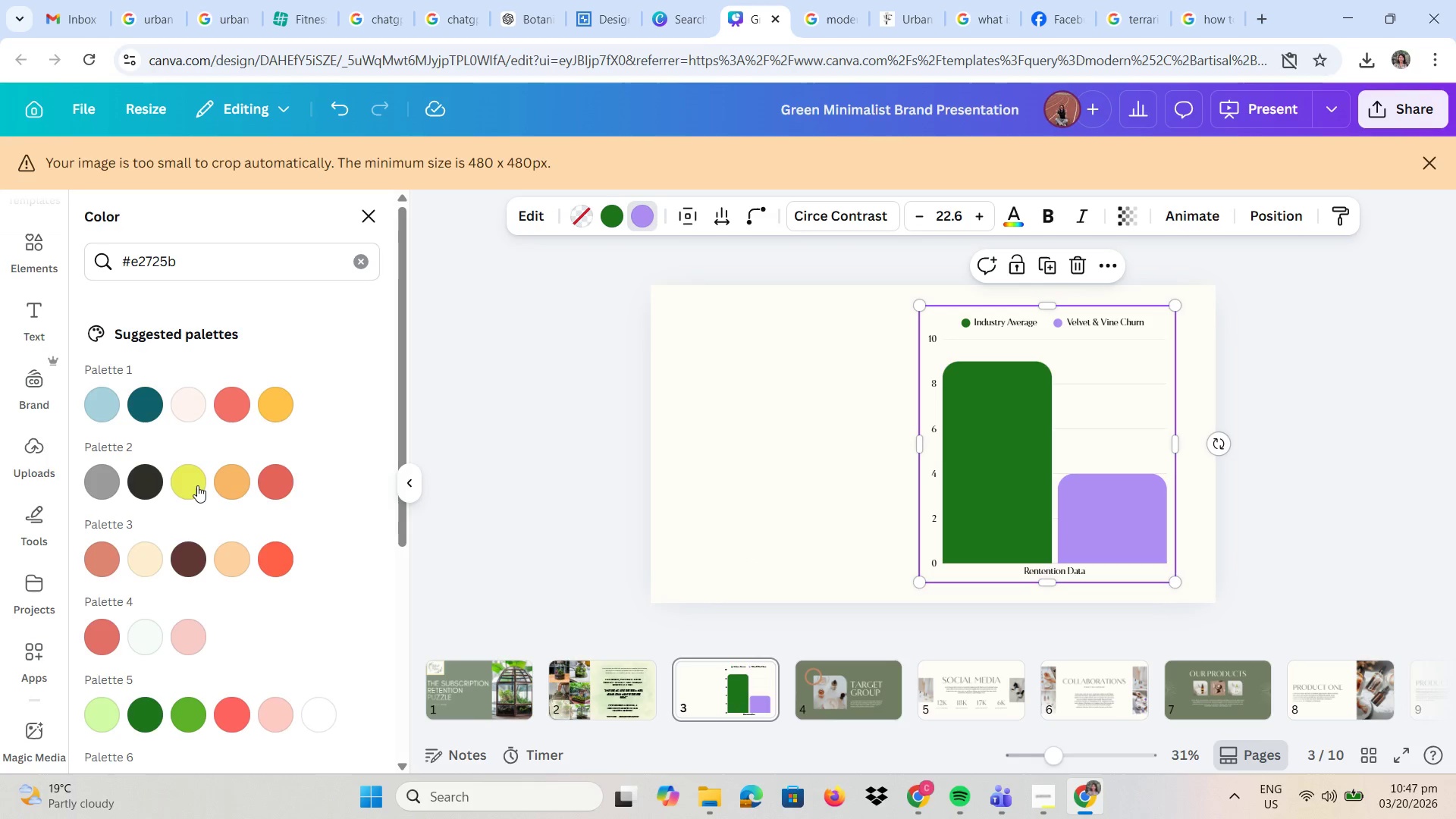 
left_click([139, 553])
 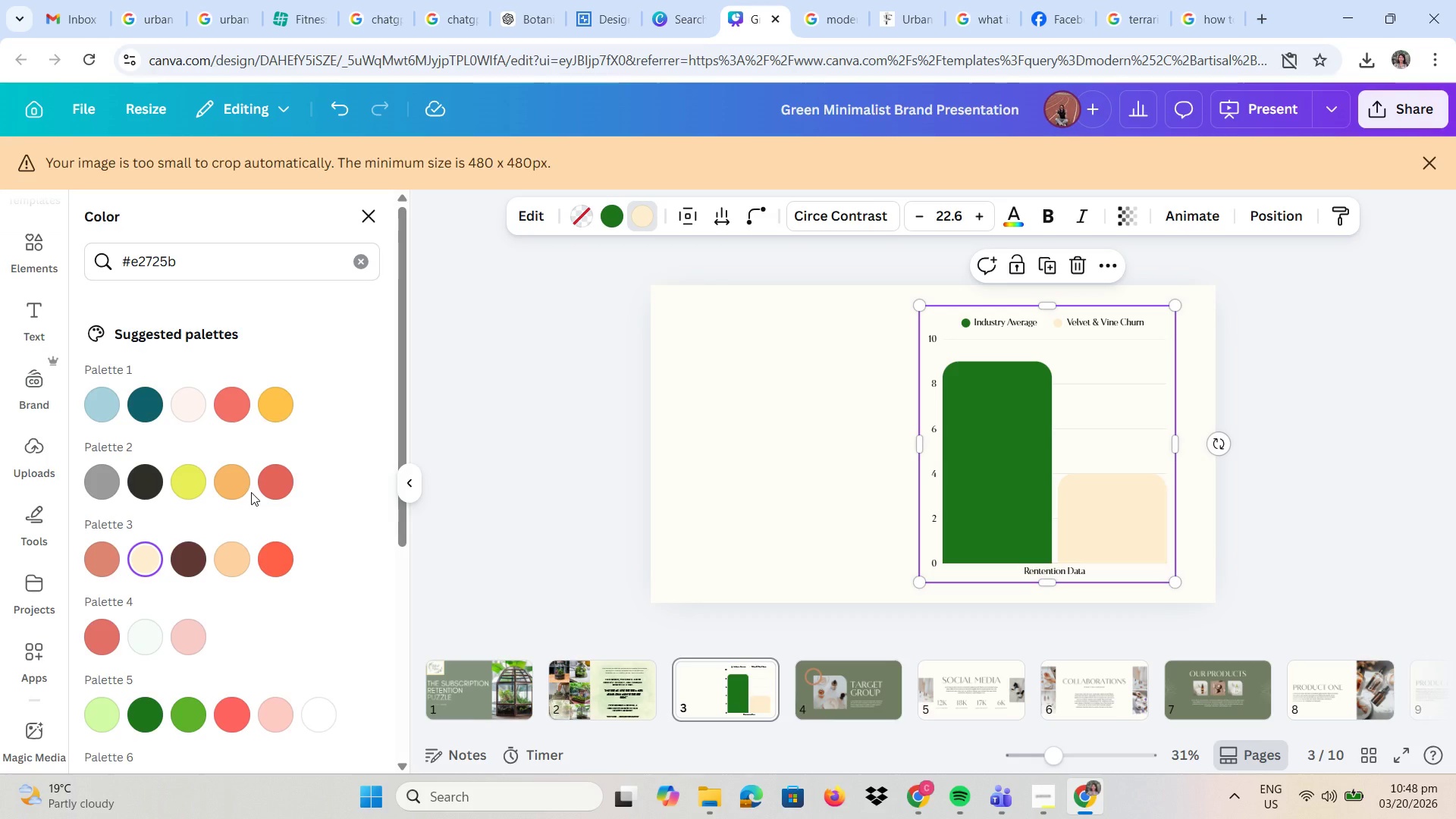 
wait(6.25)
 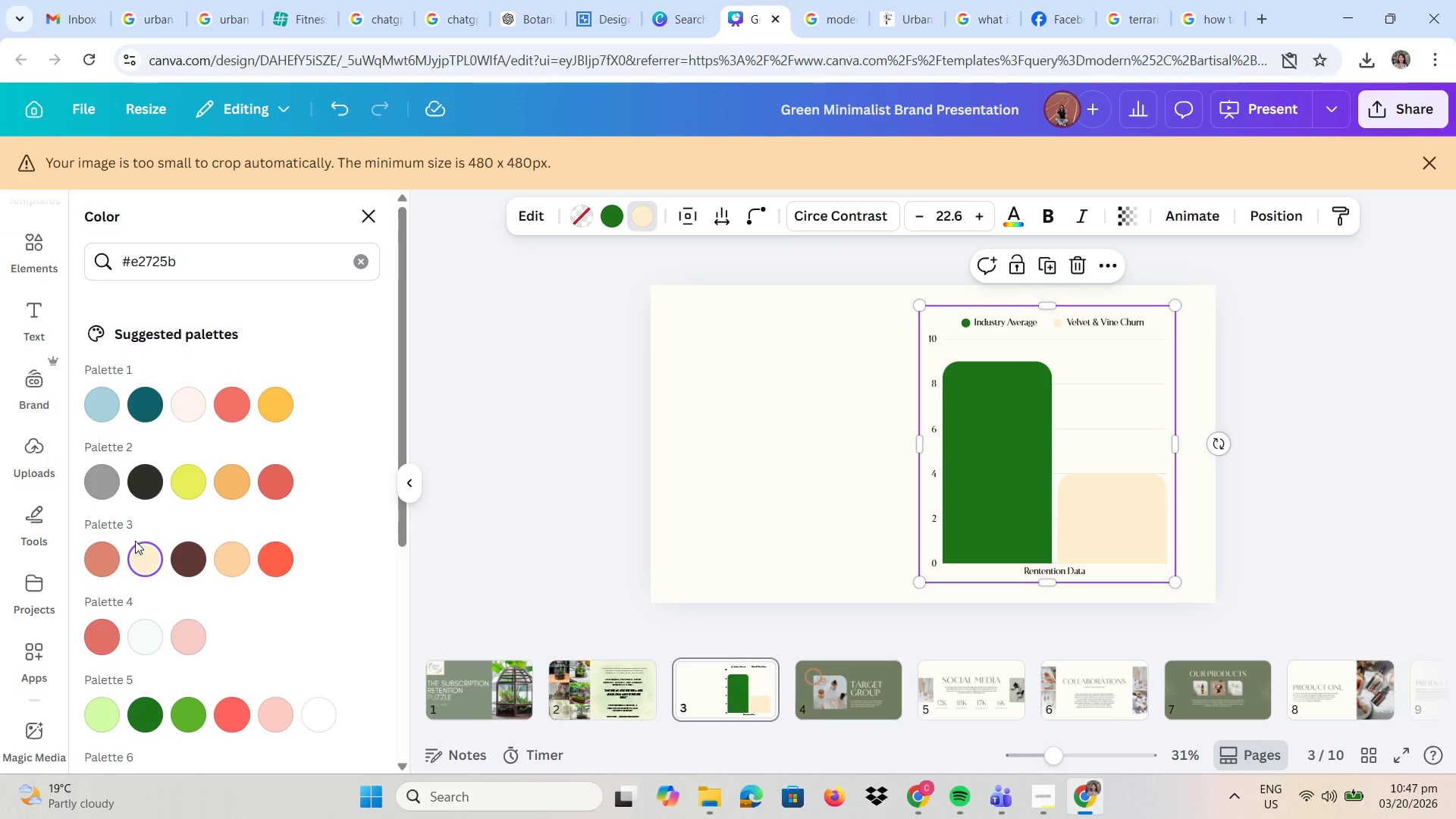 
left_click([999, 444])
 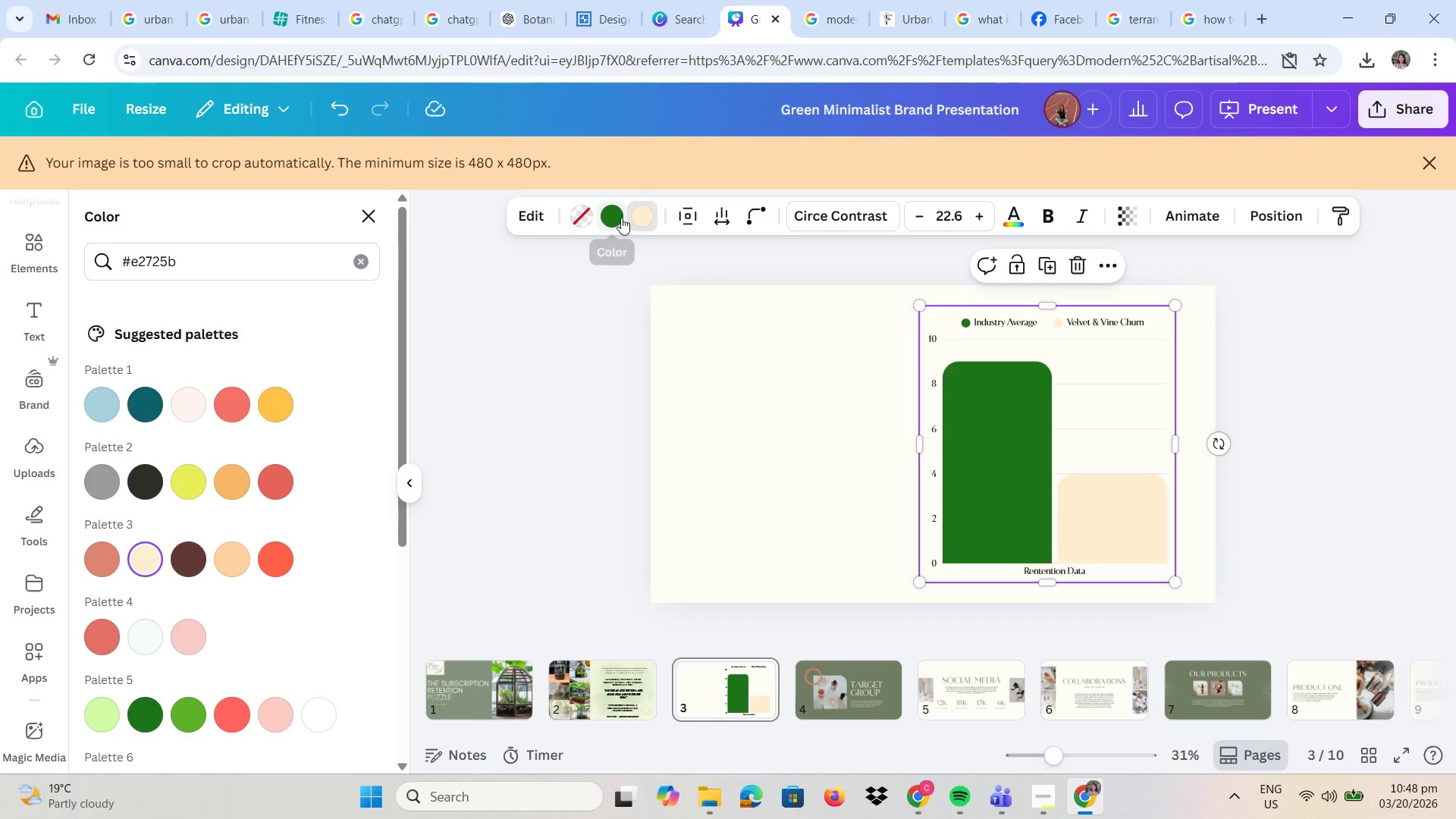 
double_click([615, 218])
 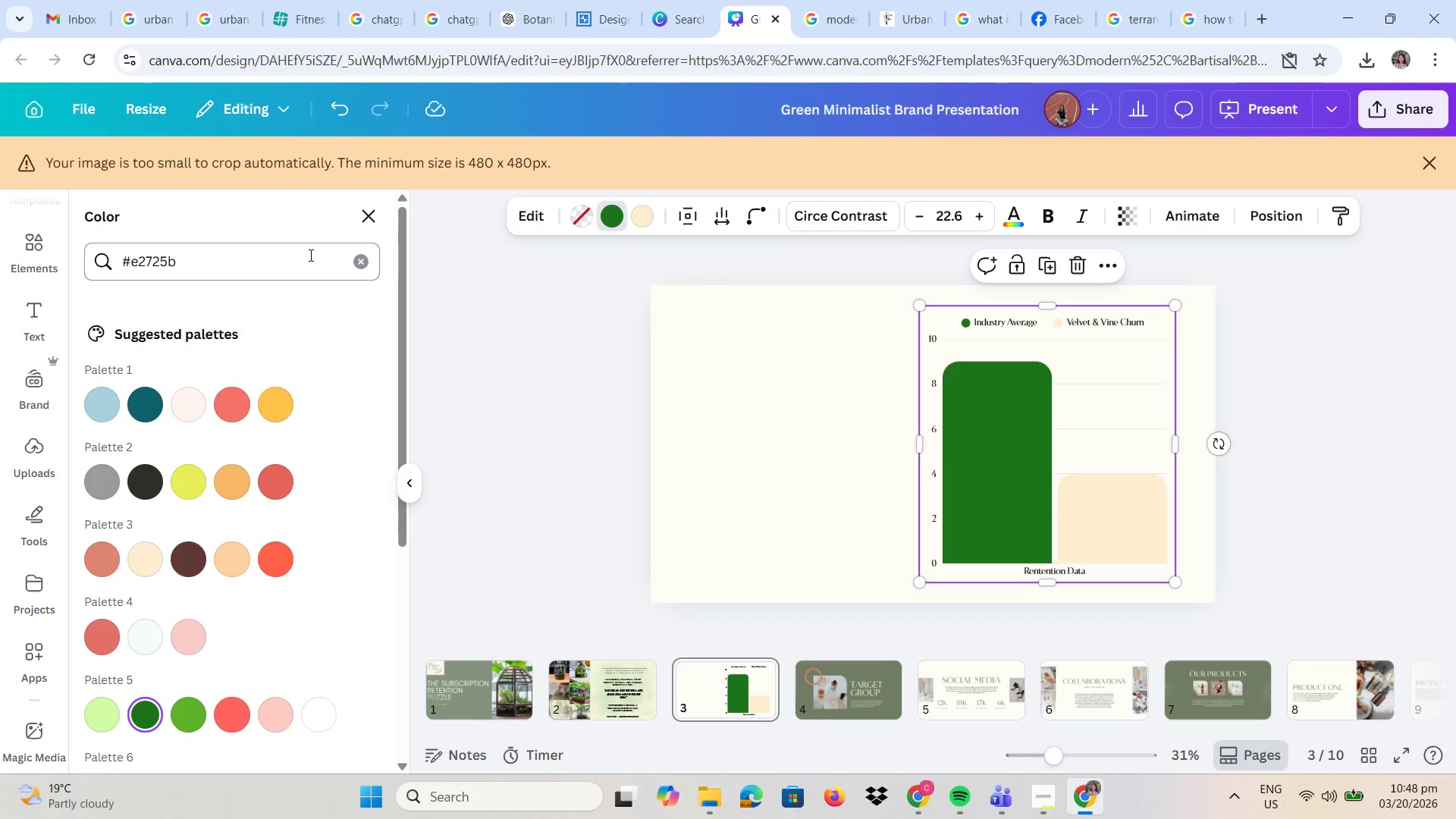 
left_click([284, 251])
 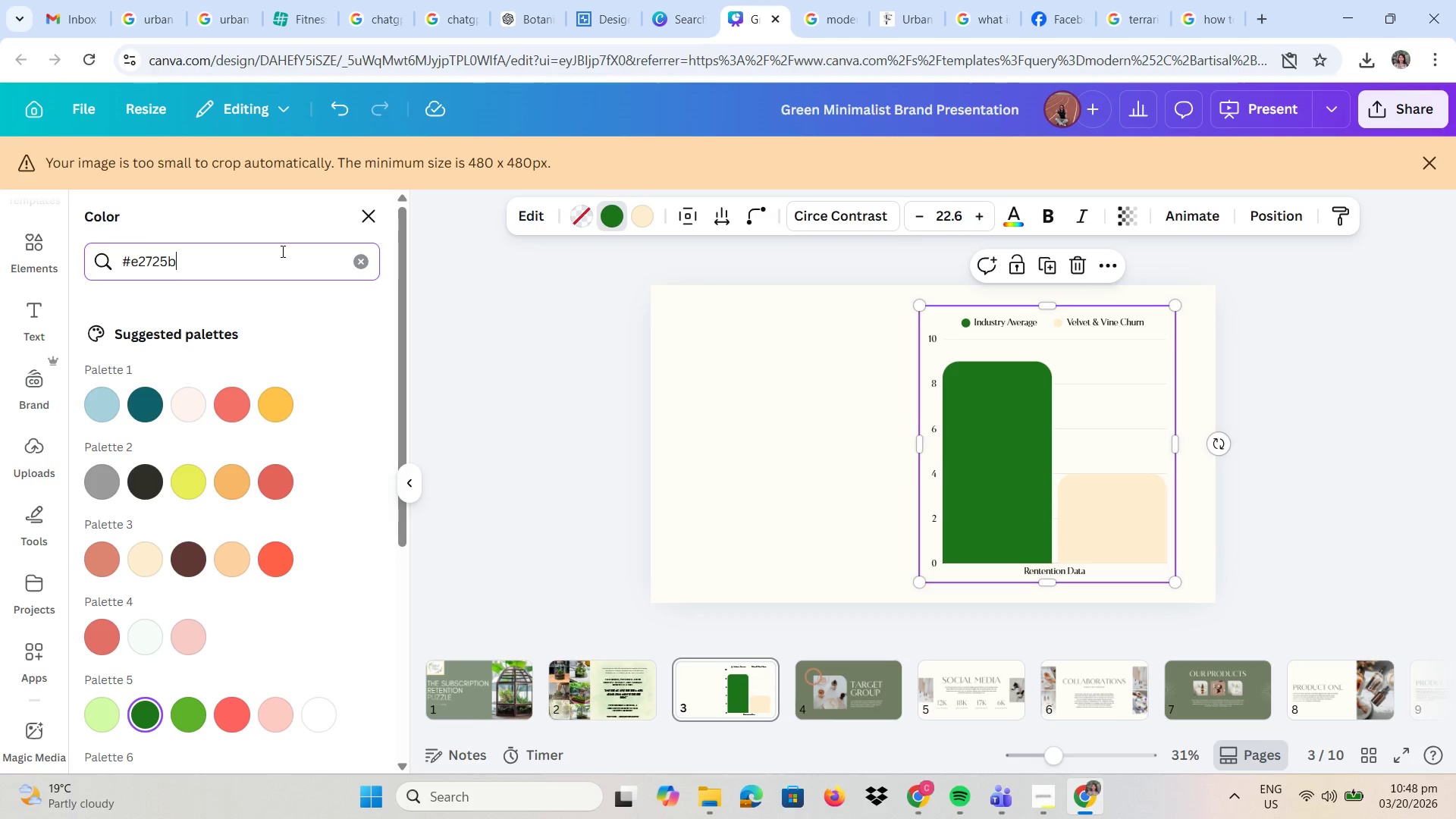 
key(Backspace)
 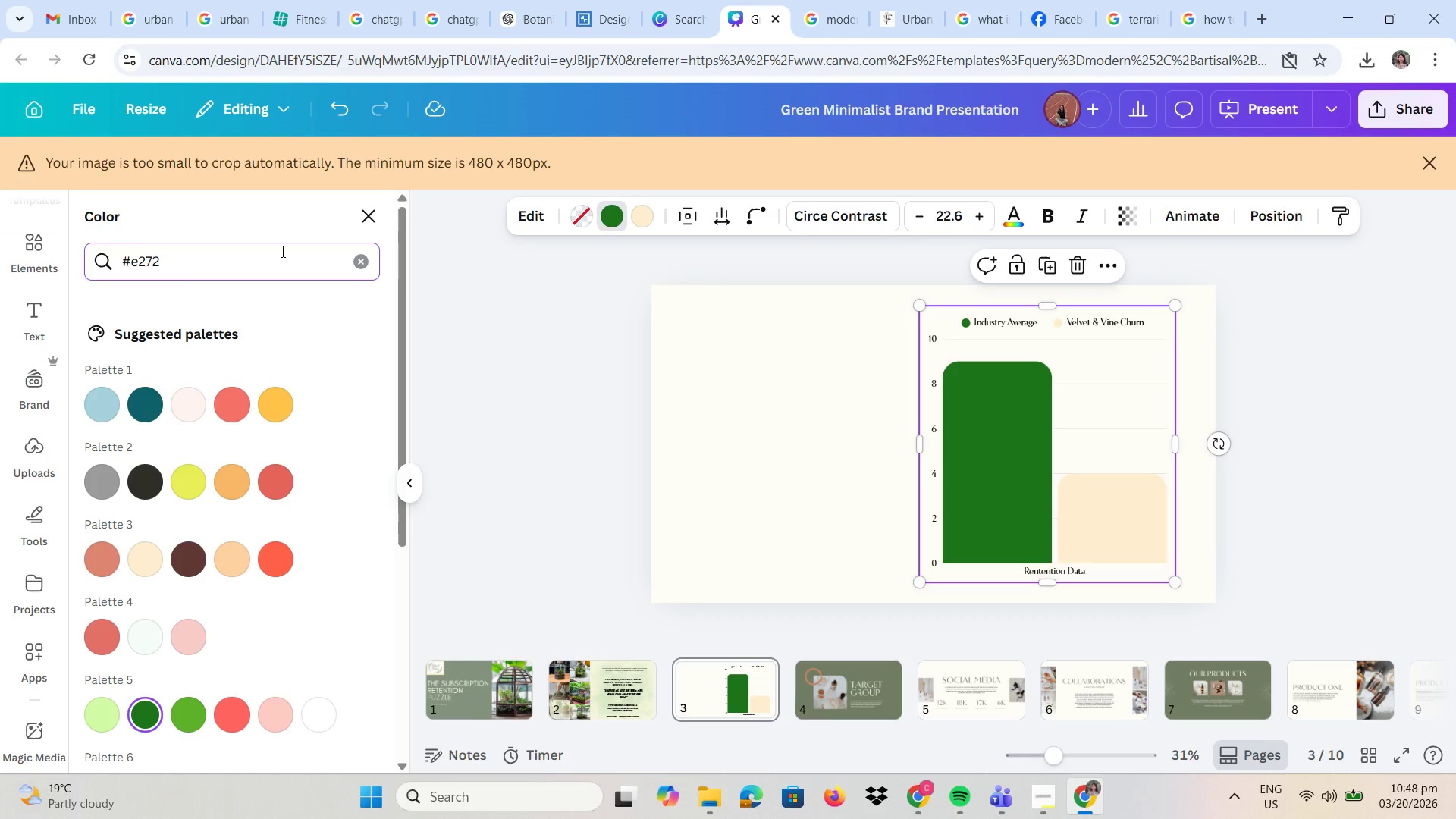 
key(Backspace)
 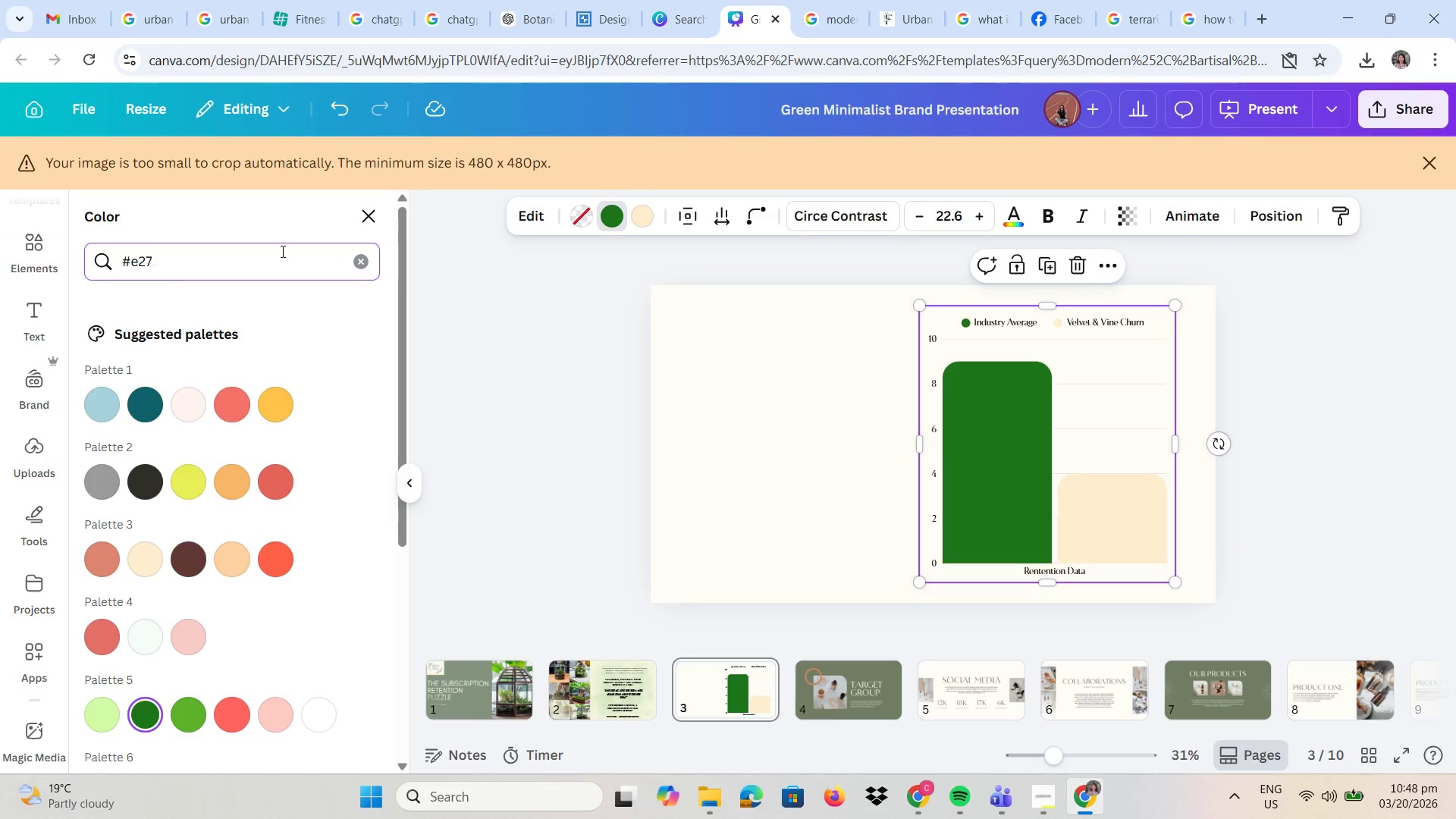 
key(Backspace)
 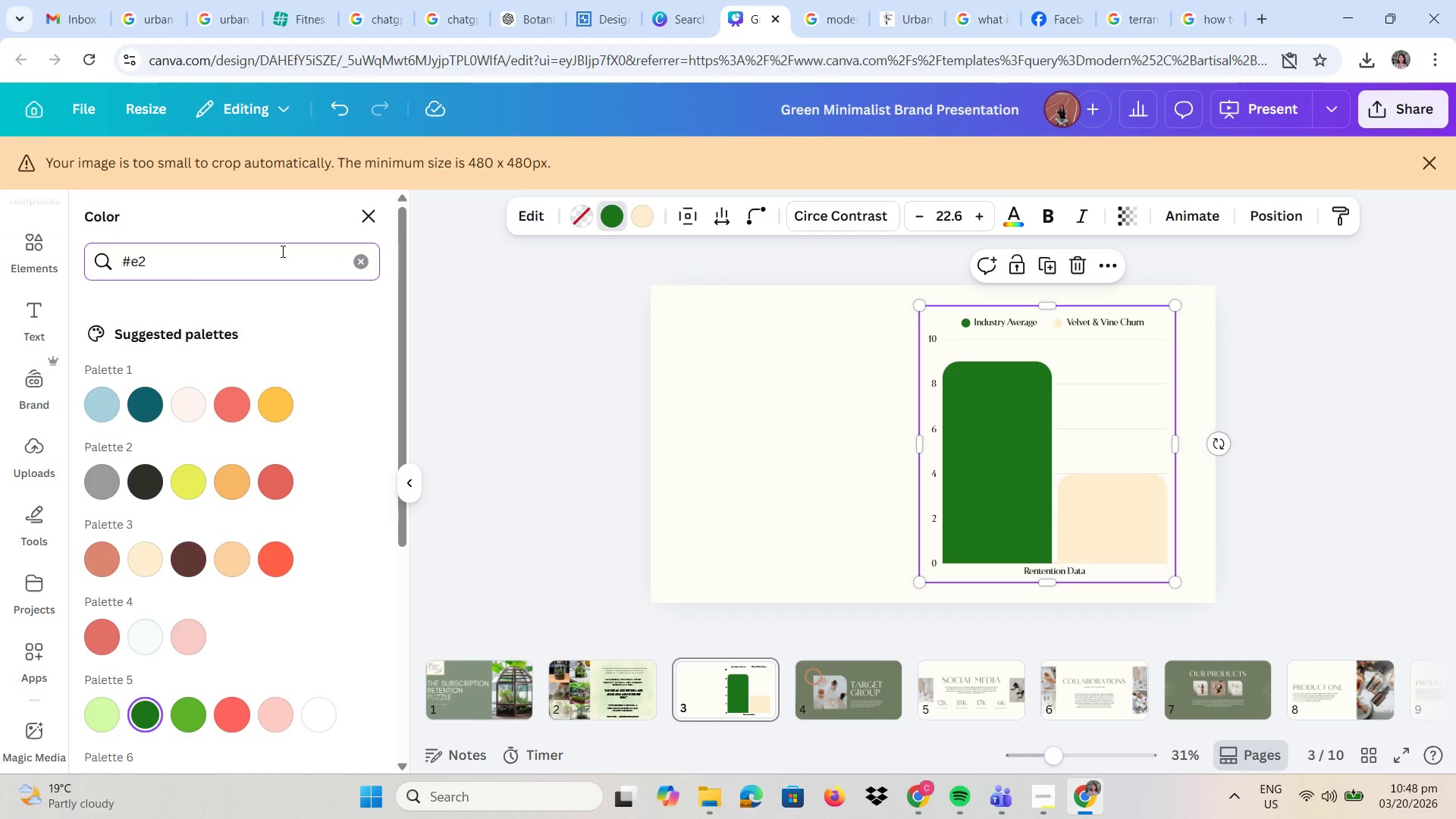 
key(Backspace)
 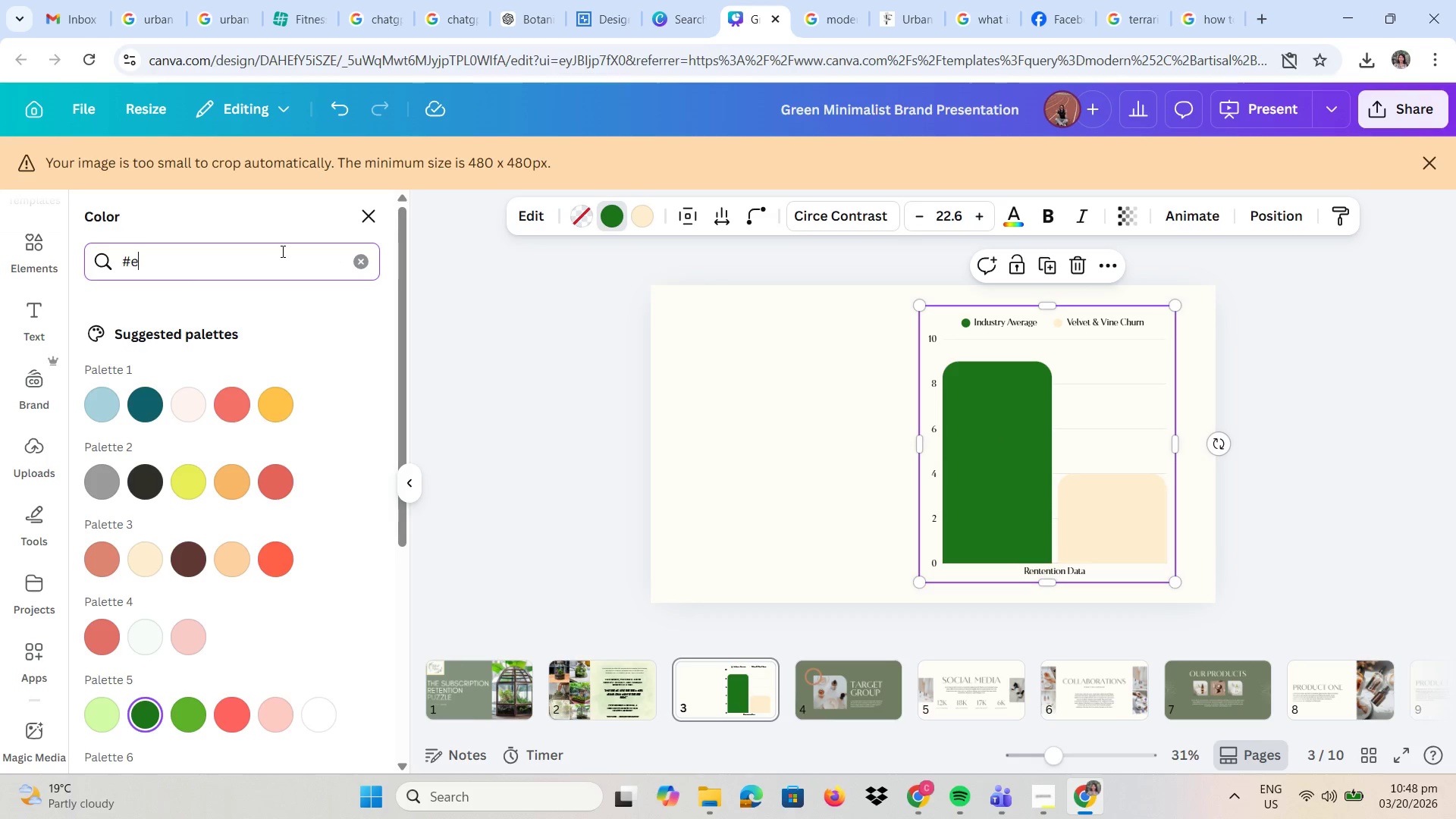 
key(Backspace)
 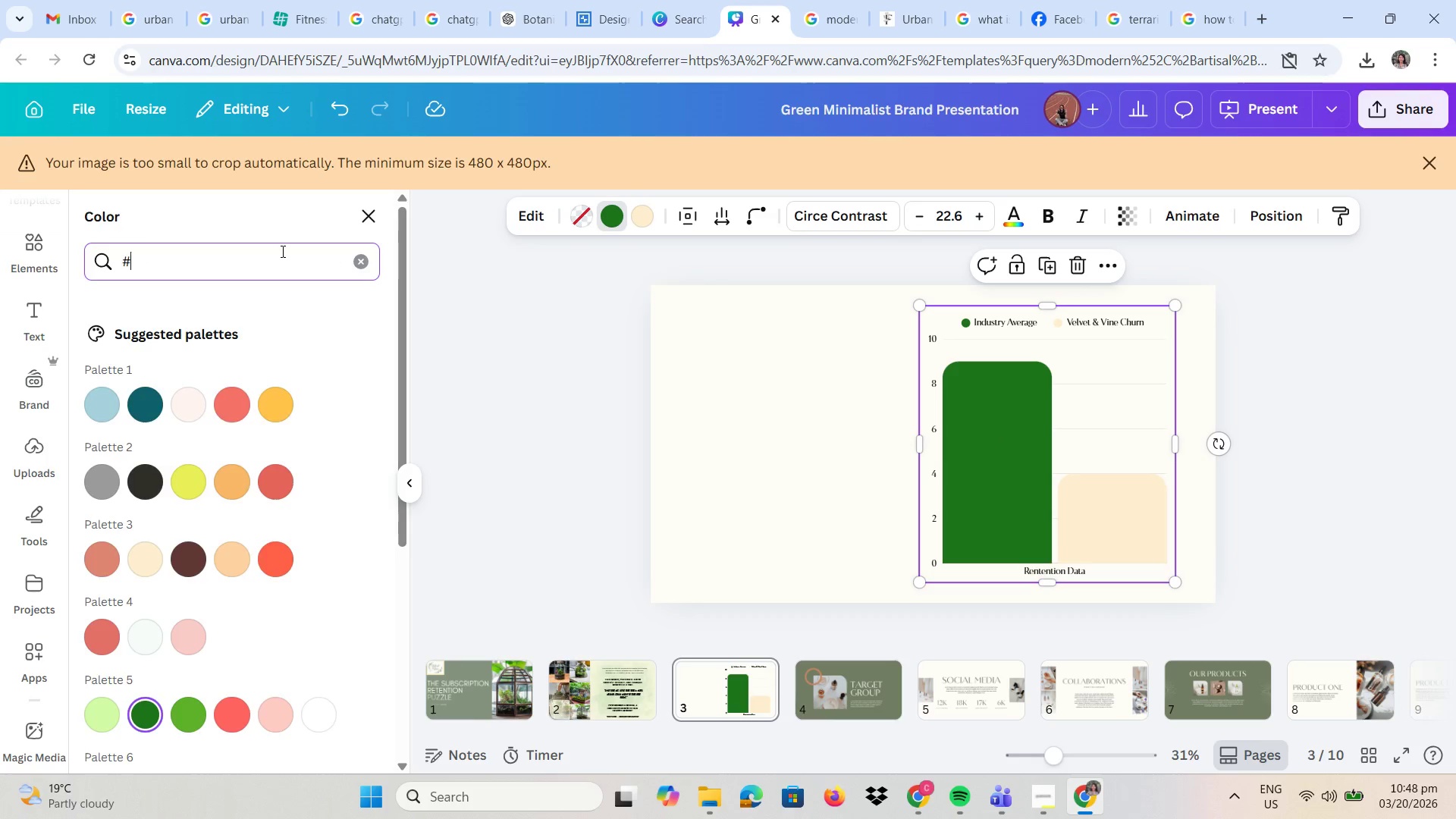 
key(Backspace)
 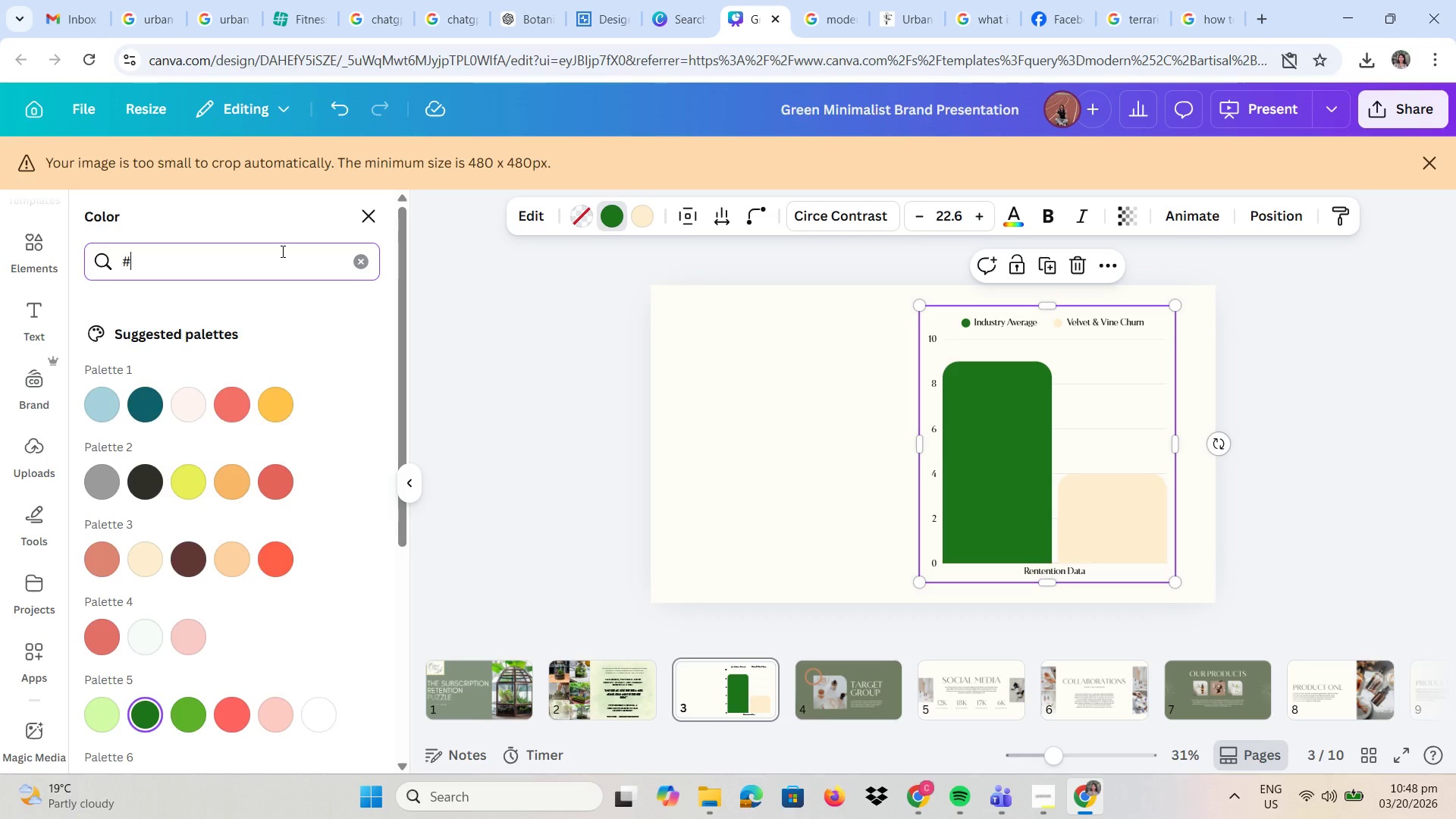 
key(Backspace)
 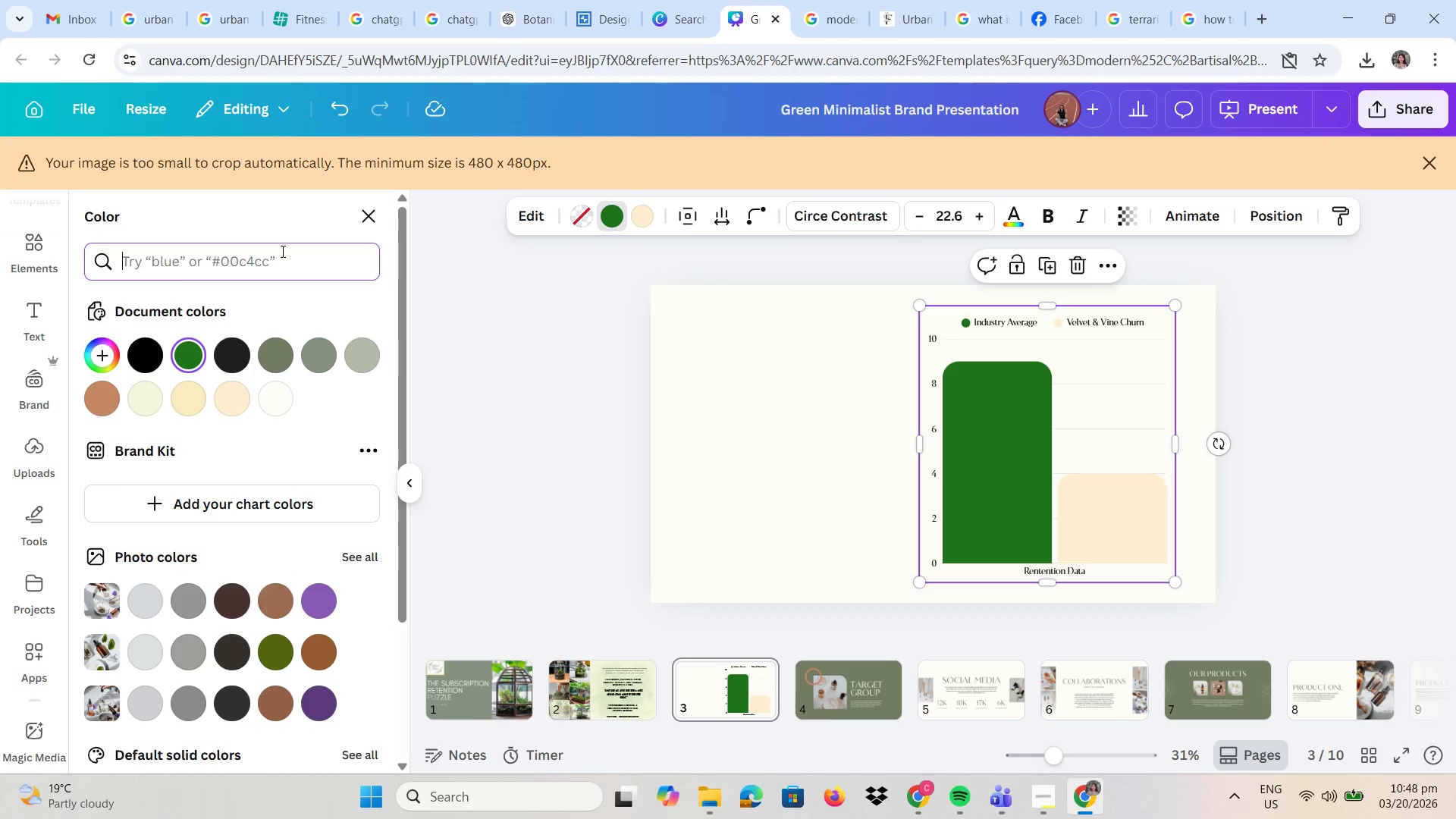 
key(Backspace)
 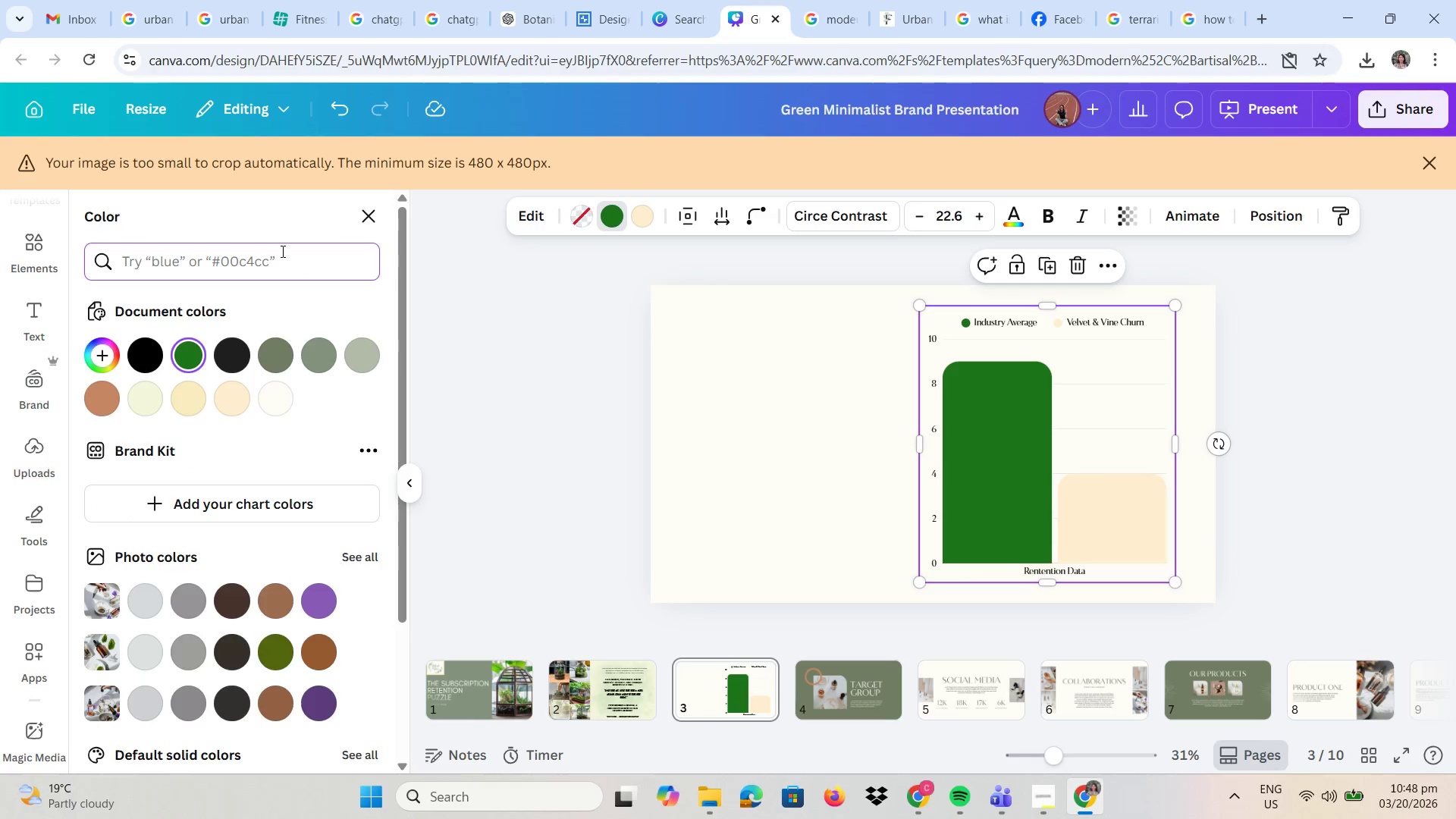 
key(Backspace)
 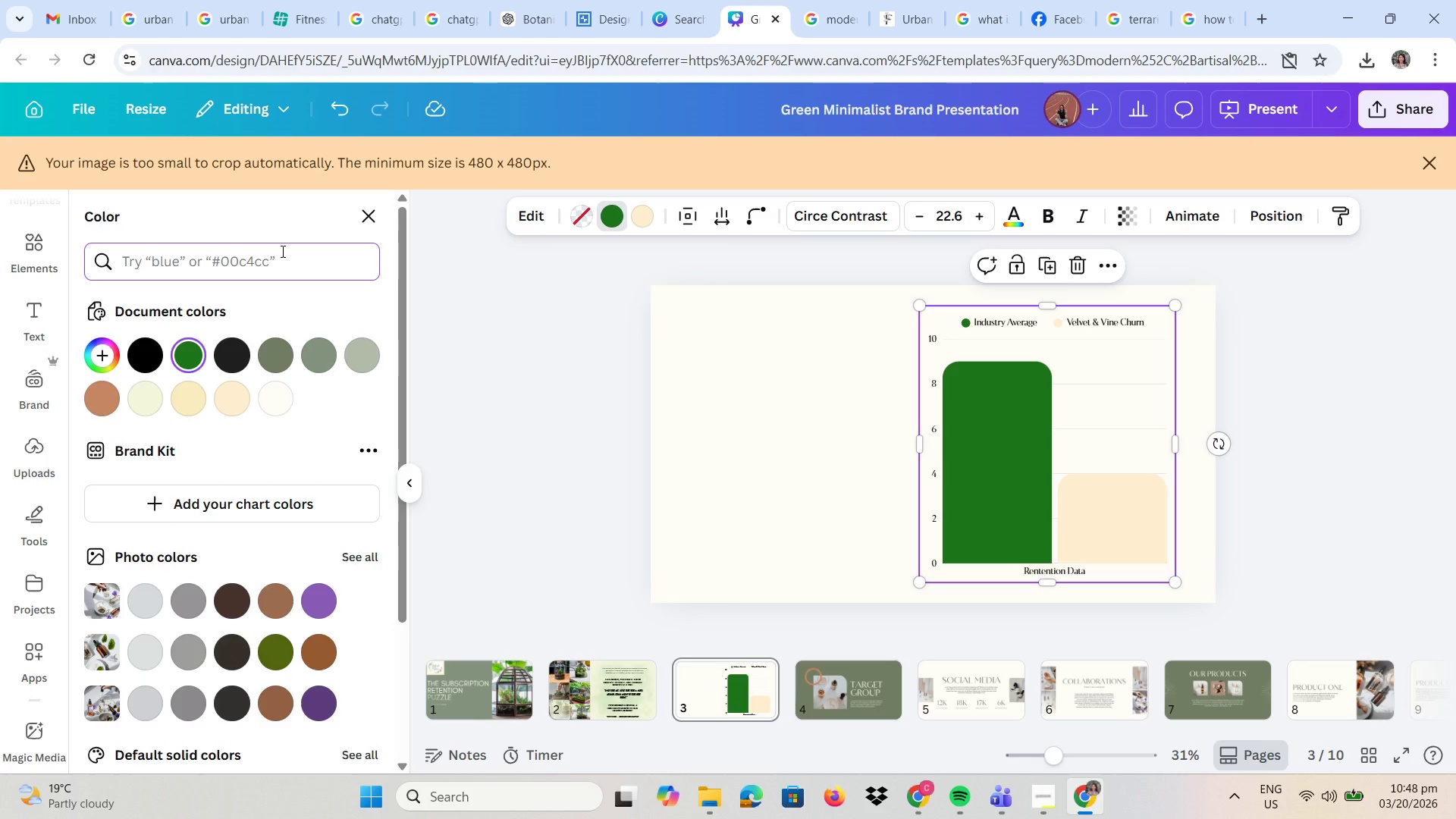 
key(Backspace)
 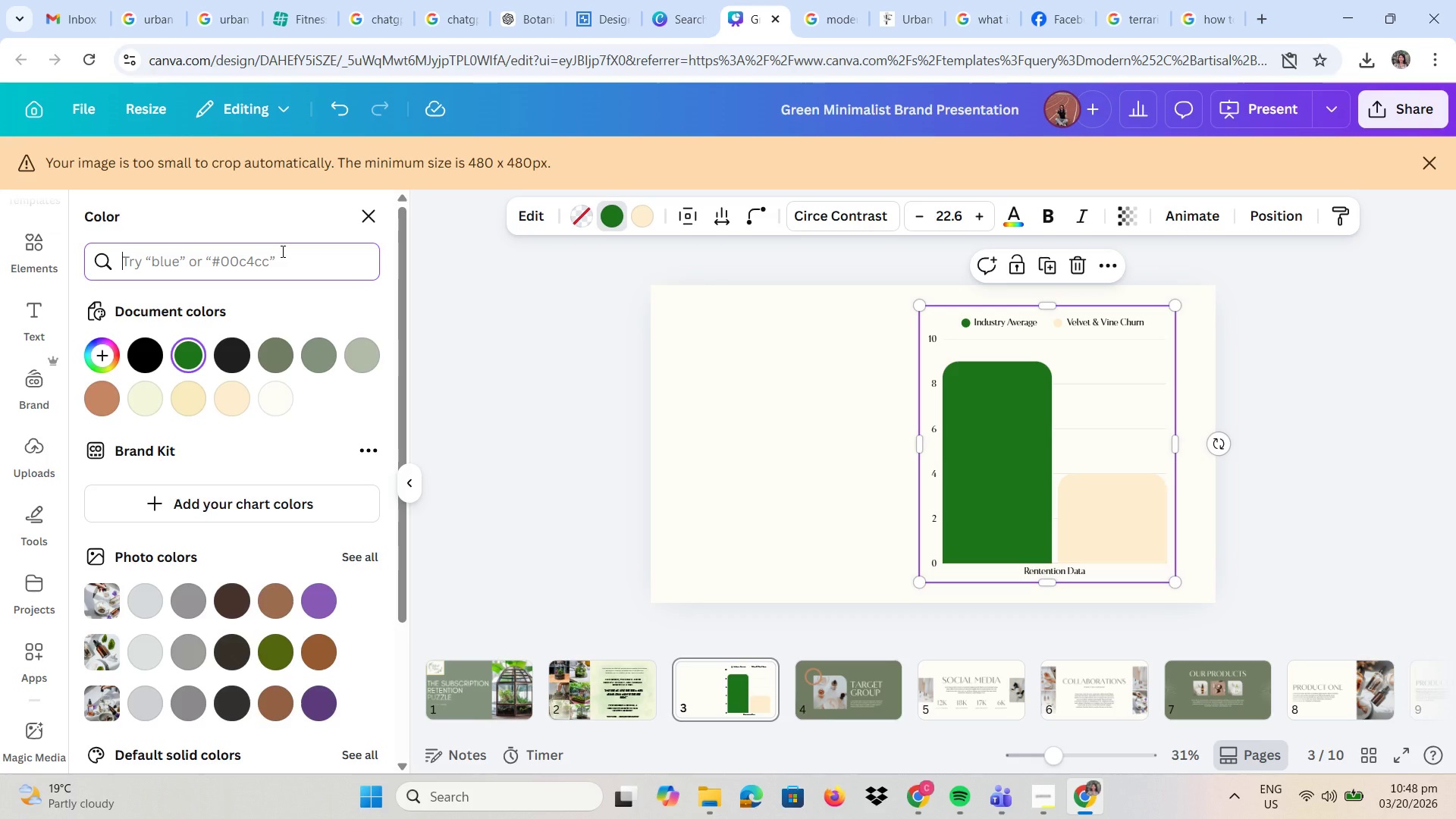 
key(Shift+3)
 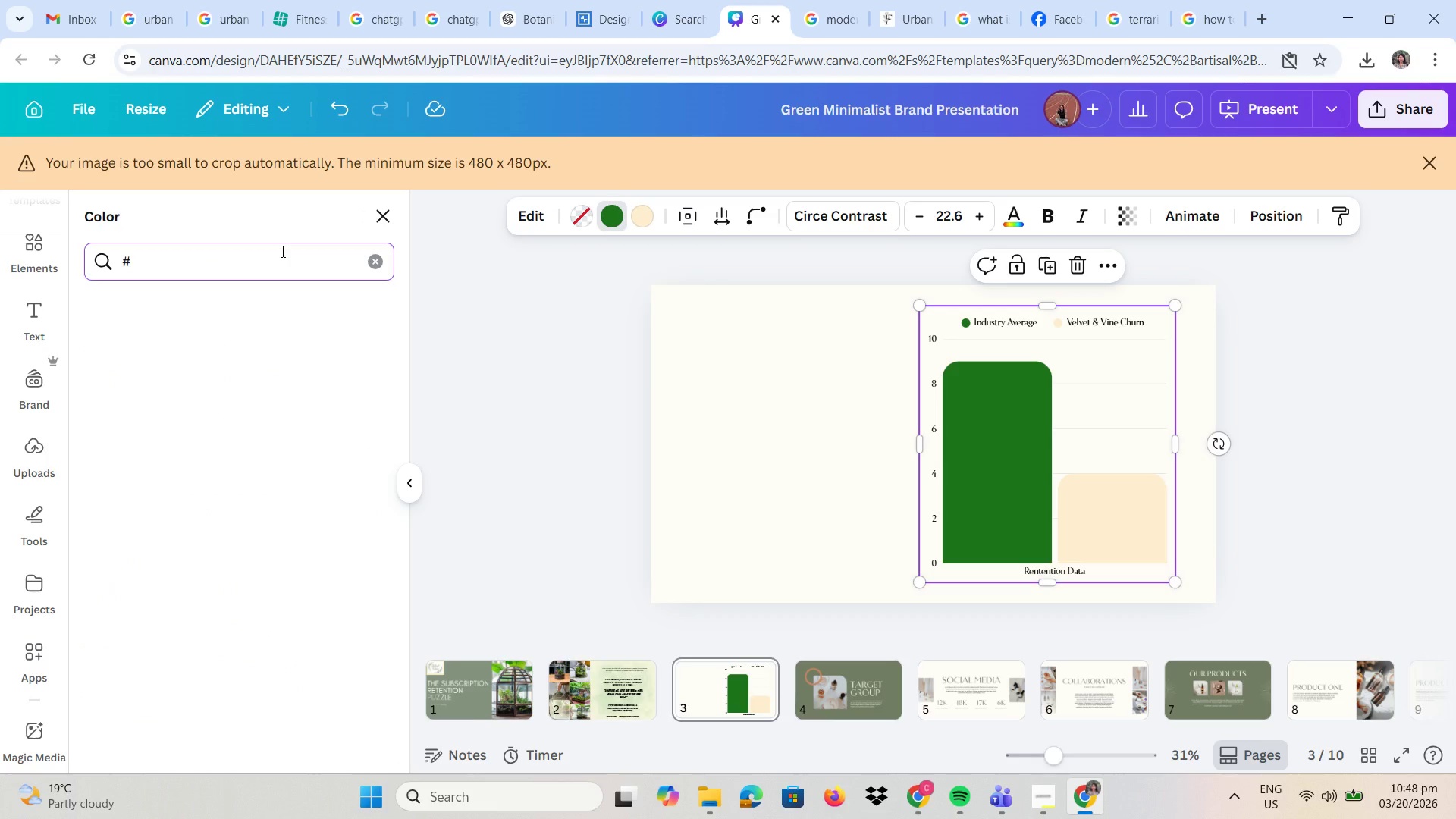 
key(Numpad8)
 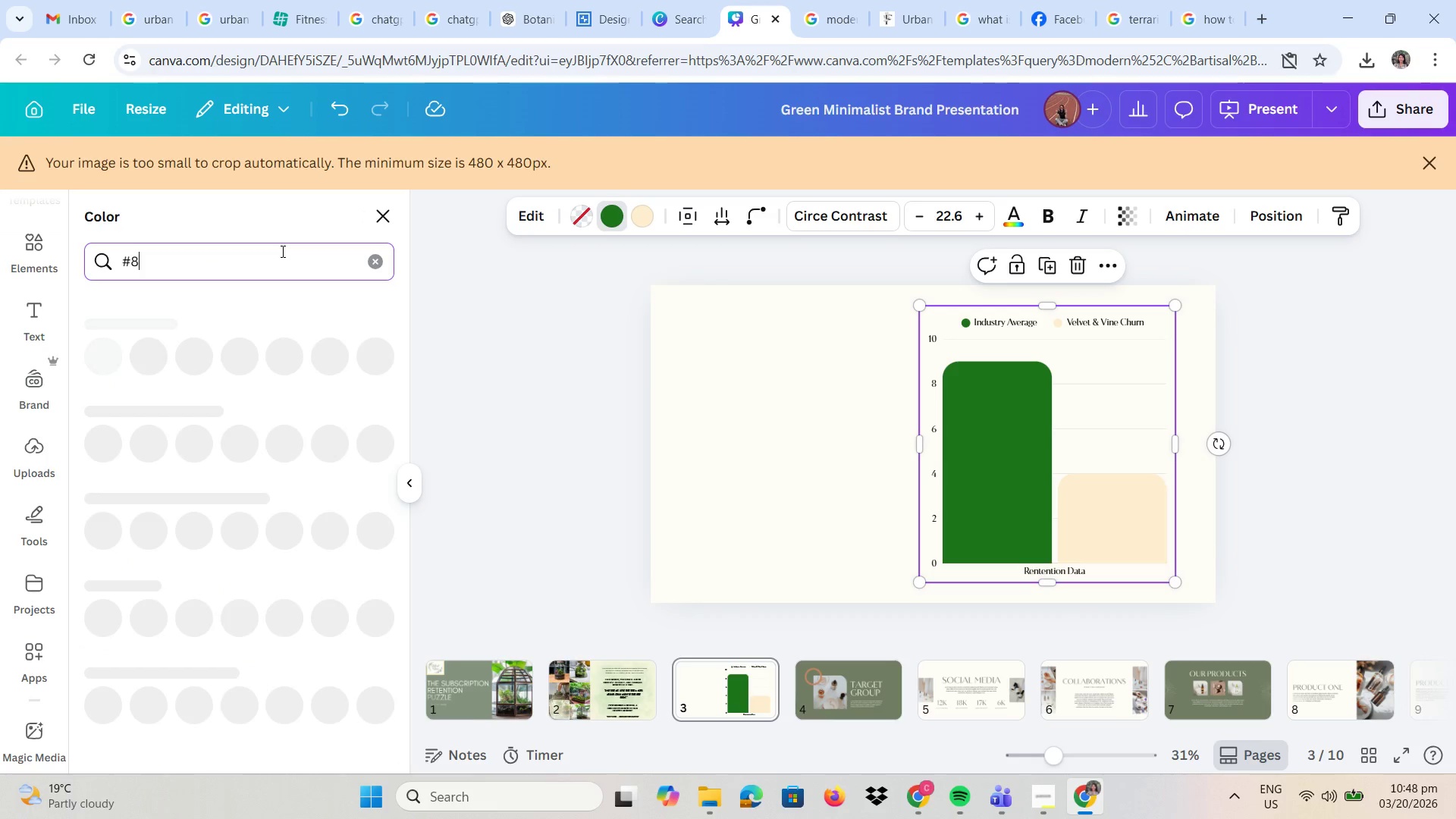 
key(Numpad2)
 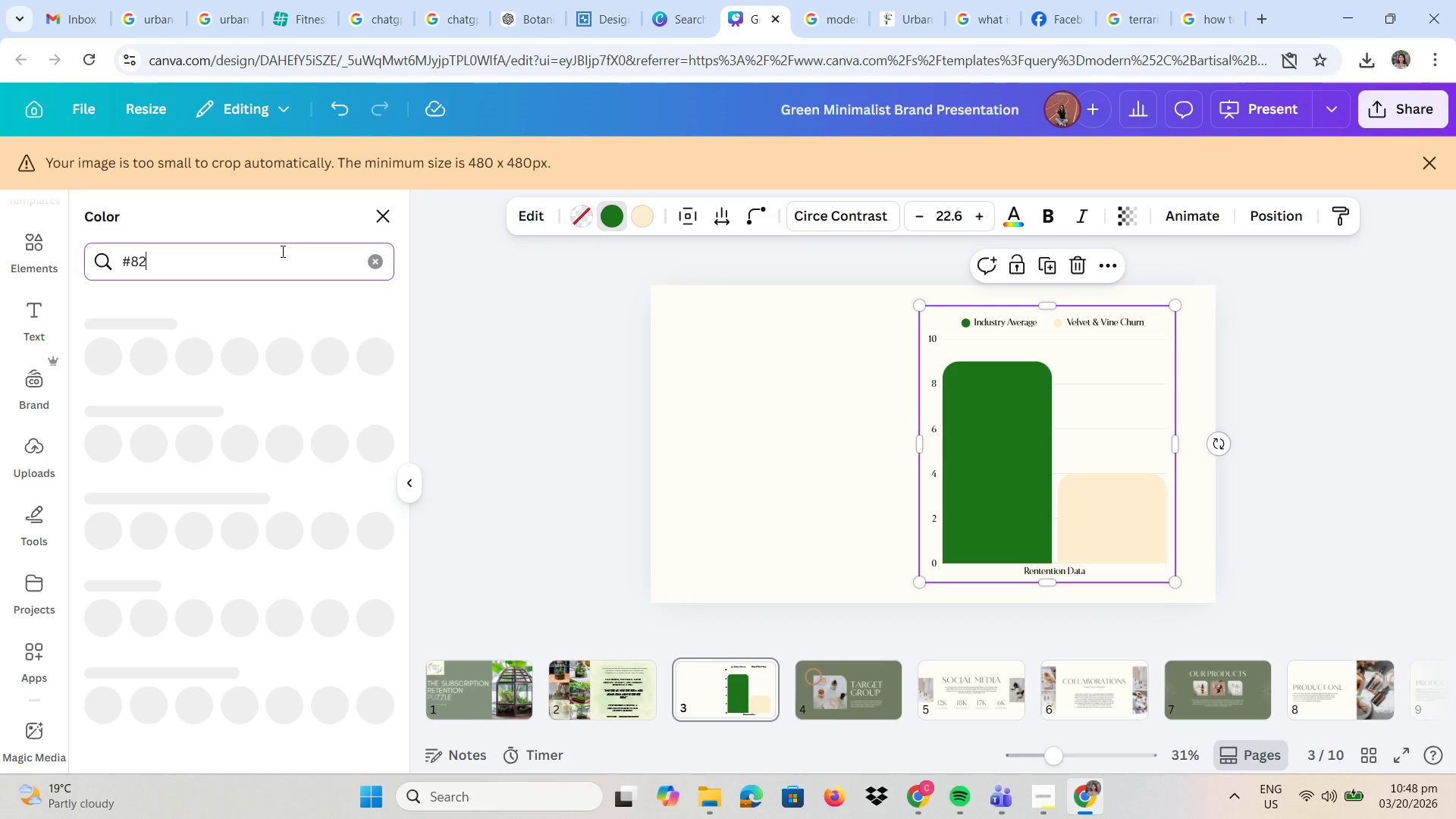 
key(Numpad9)
 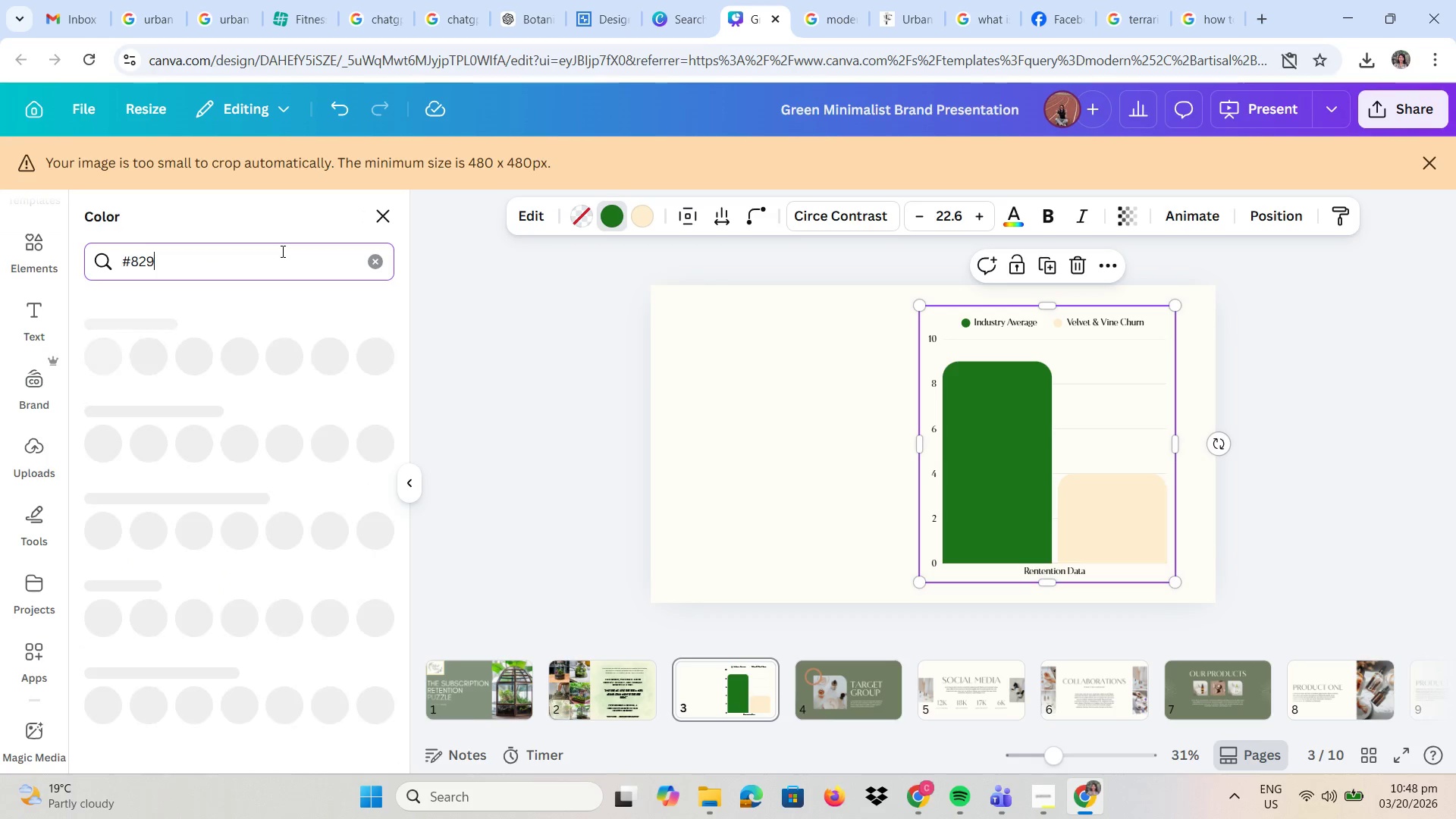 
key(Numpad3)
 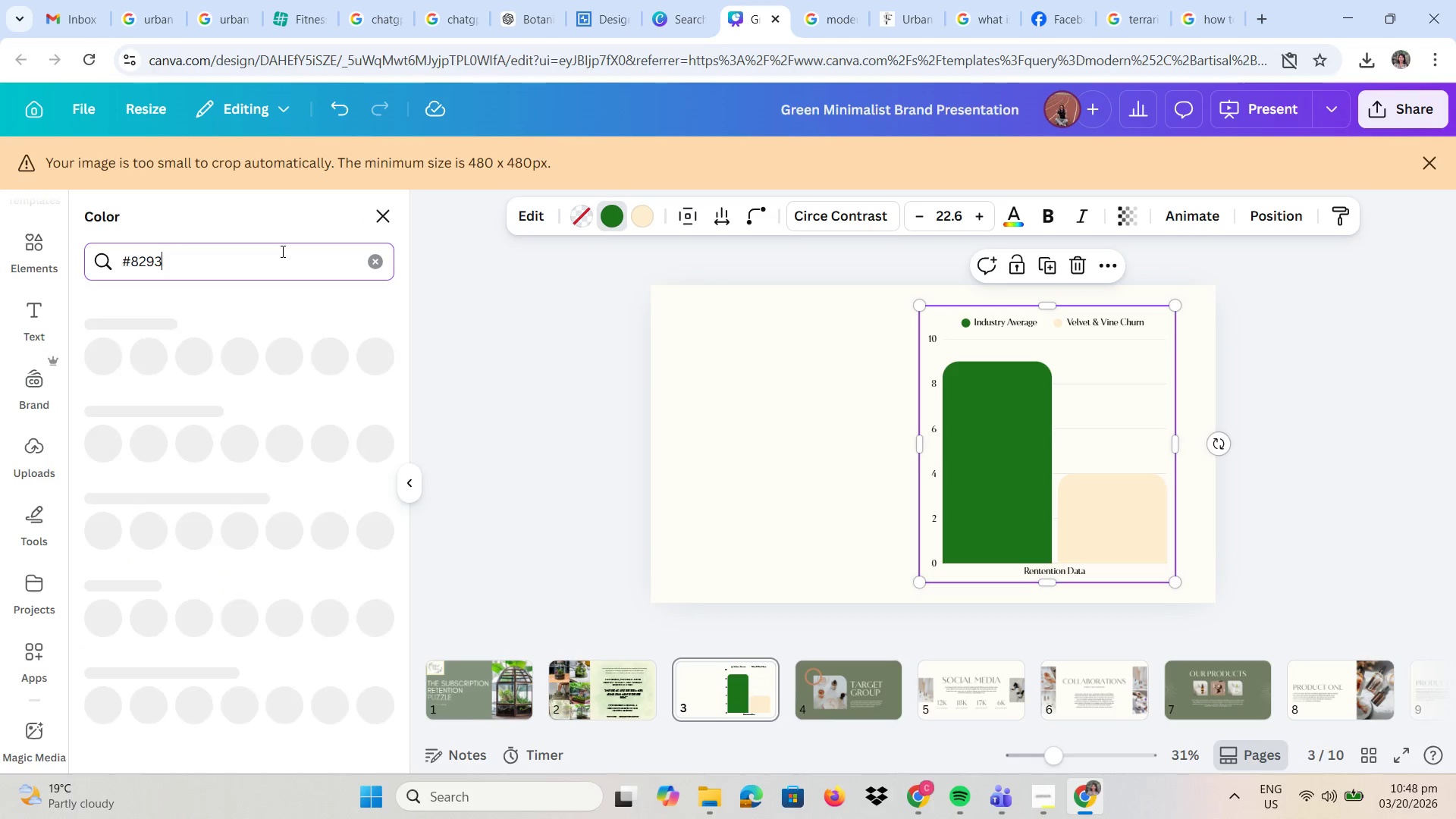 
key(Numpad7)
 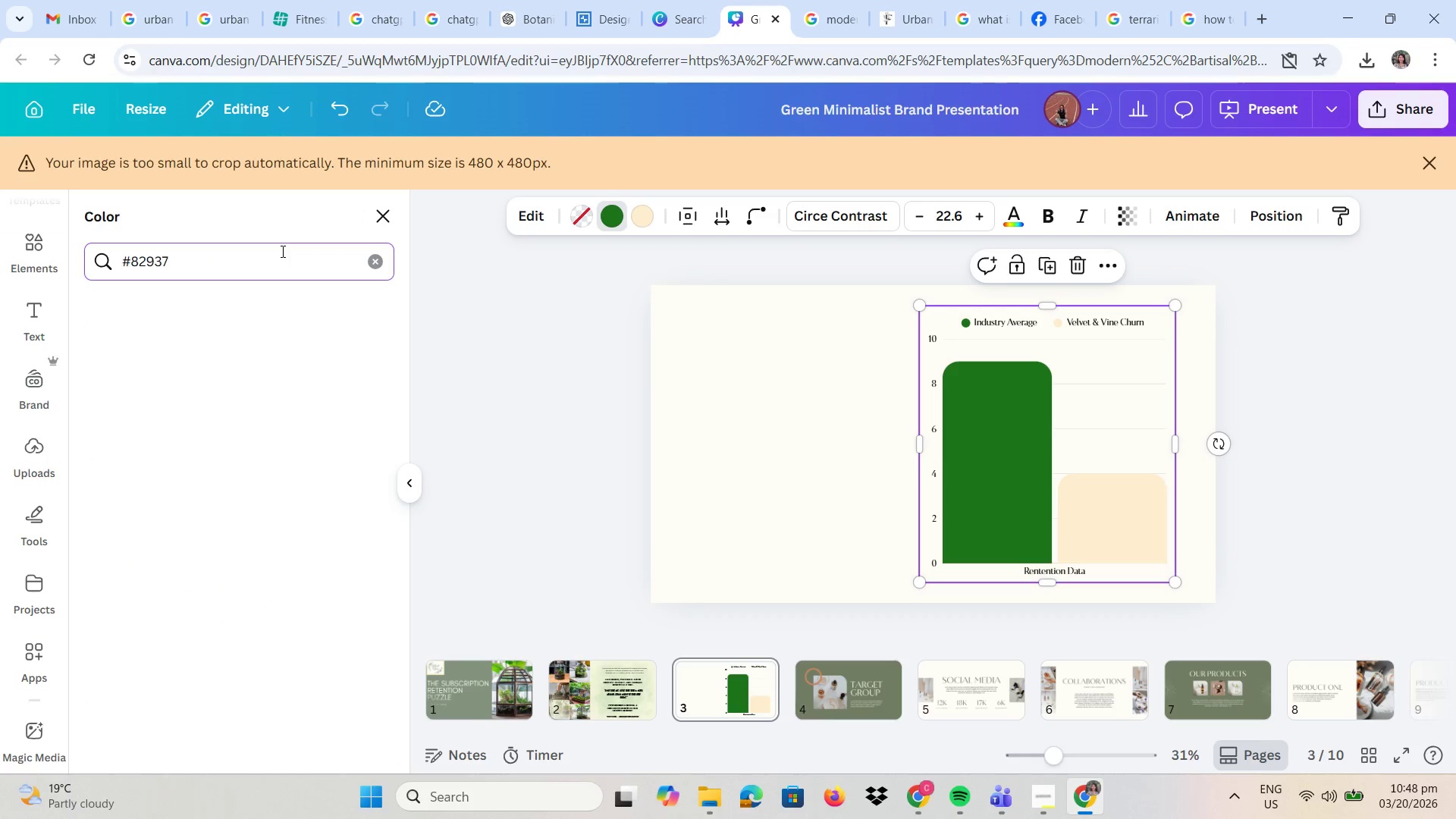 
key(5)
 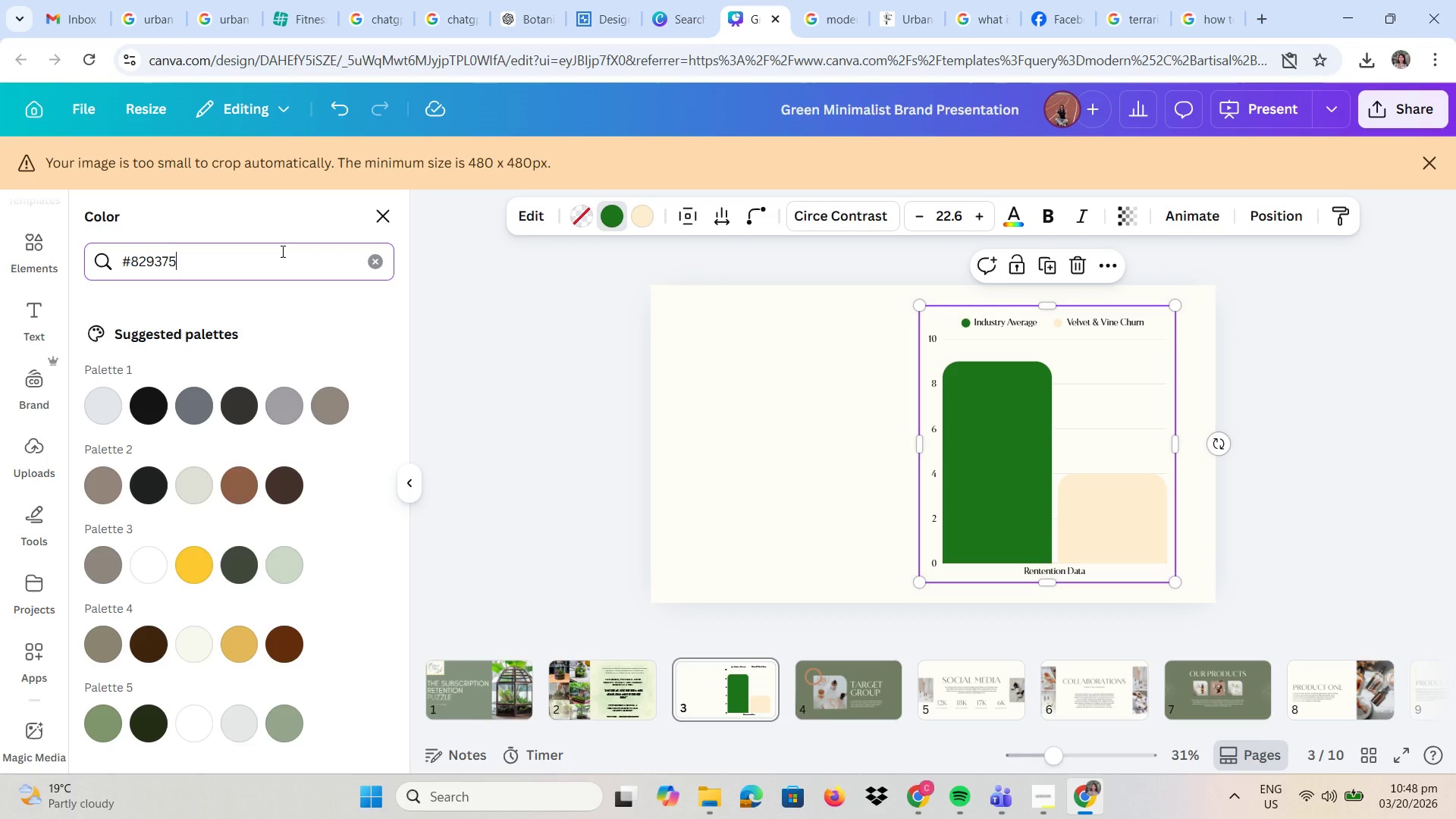 
key(Backspace)
 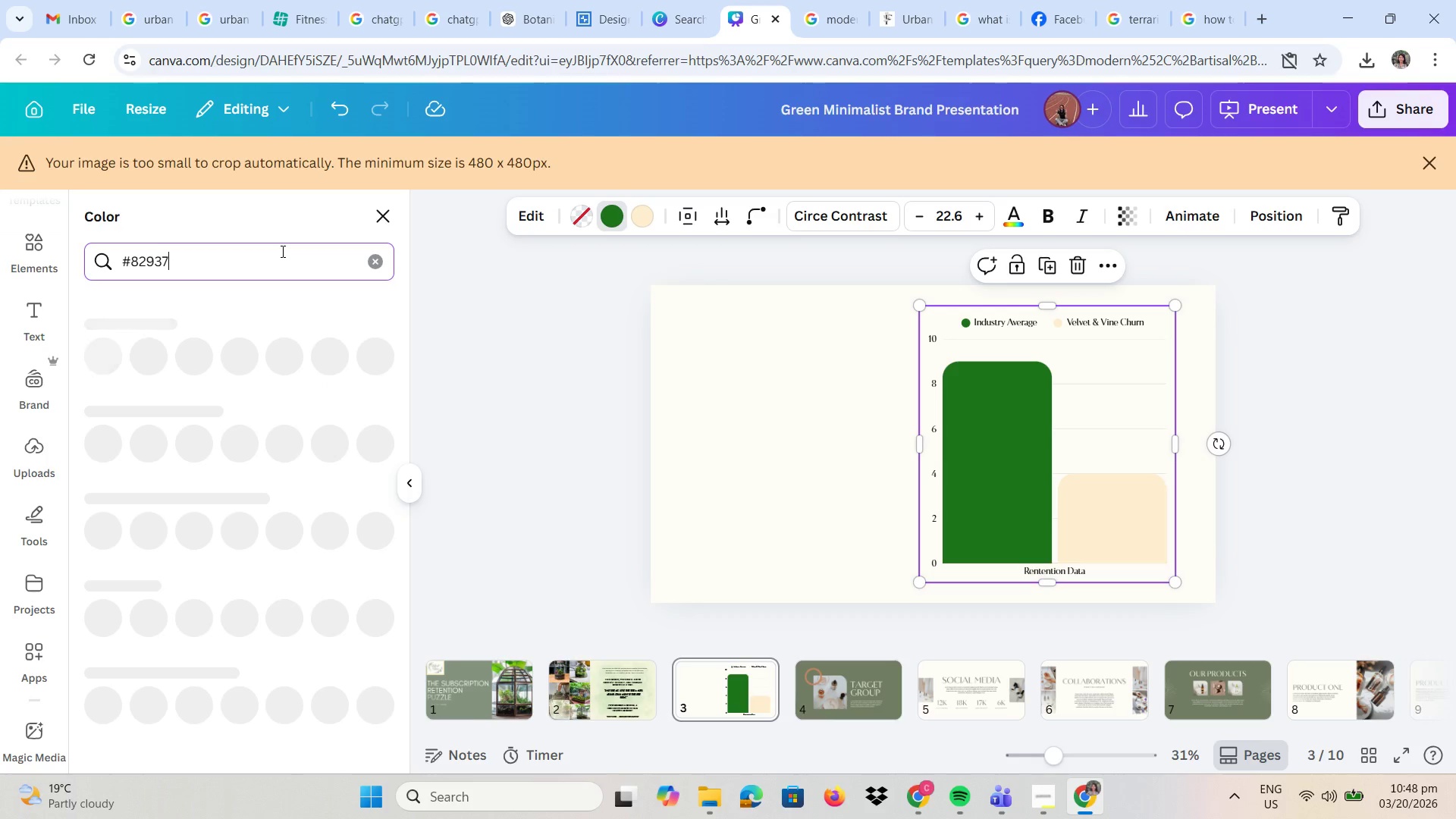 
key(E)
 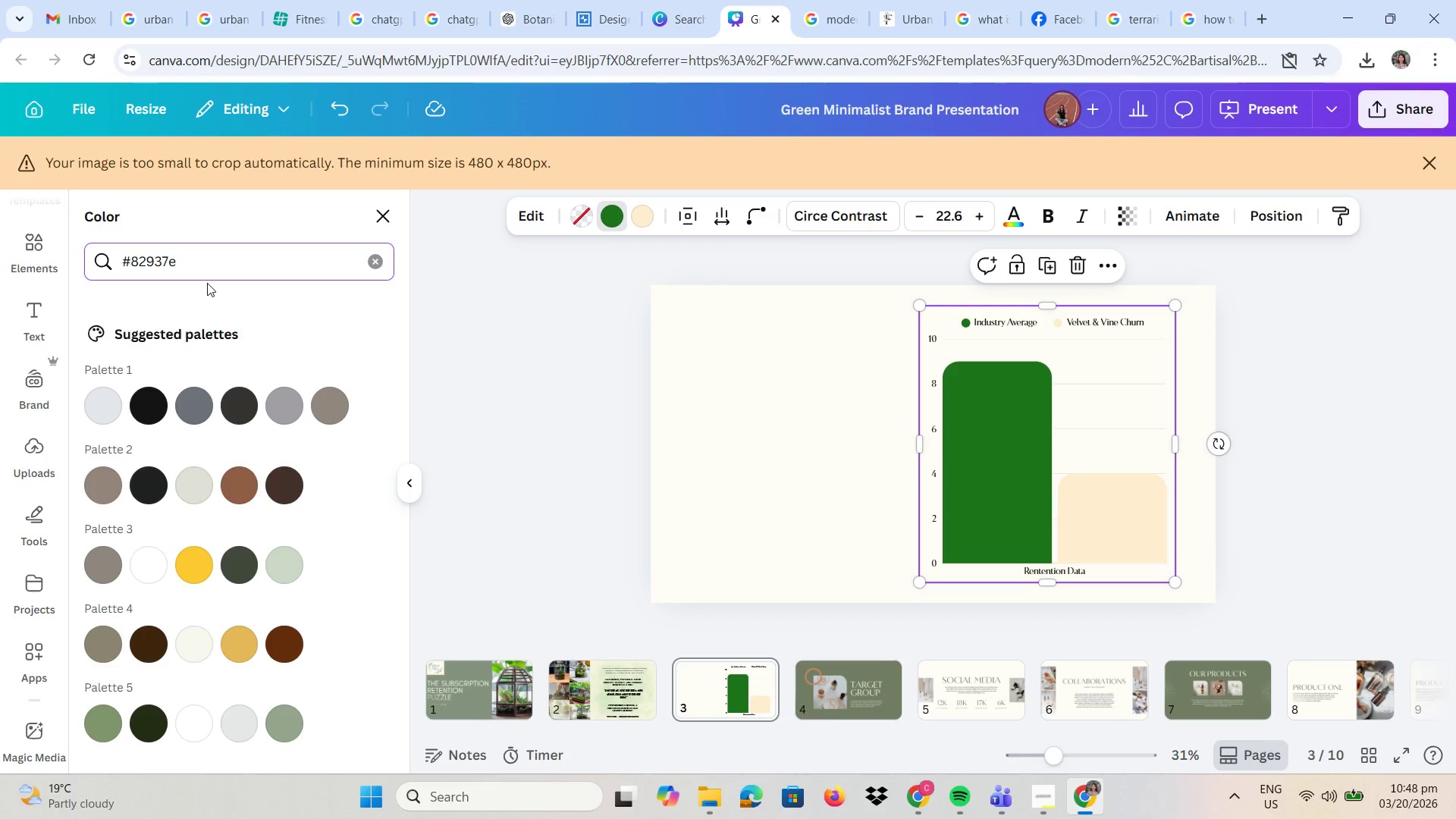 
key(Backspace)
 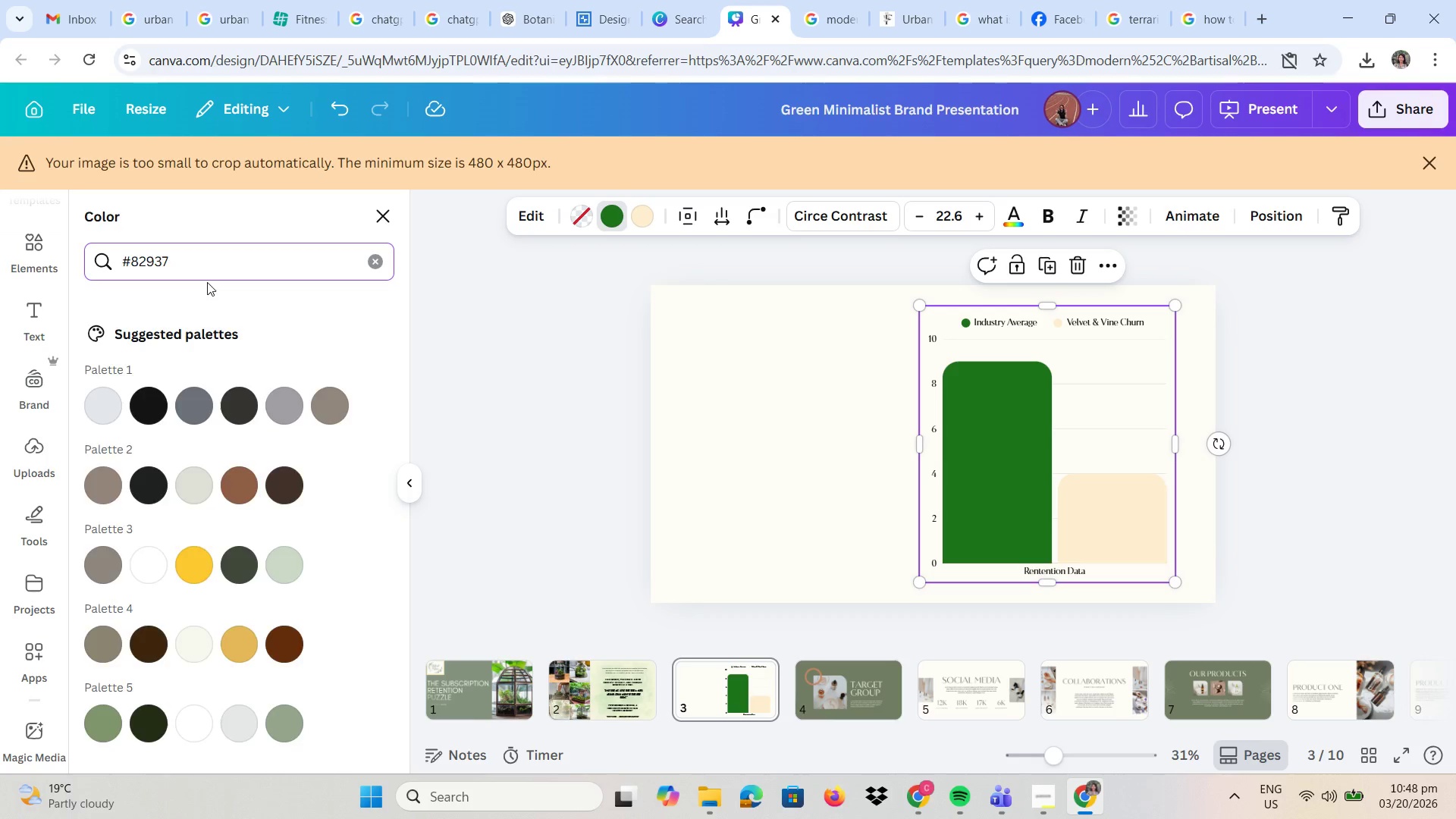 
key(Shift+E)
 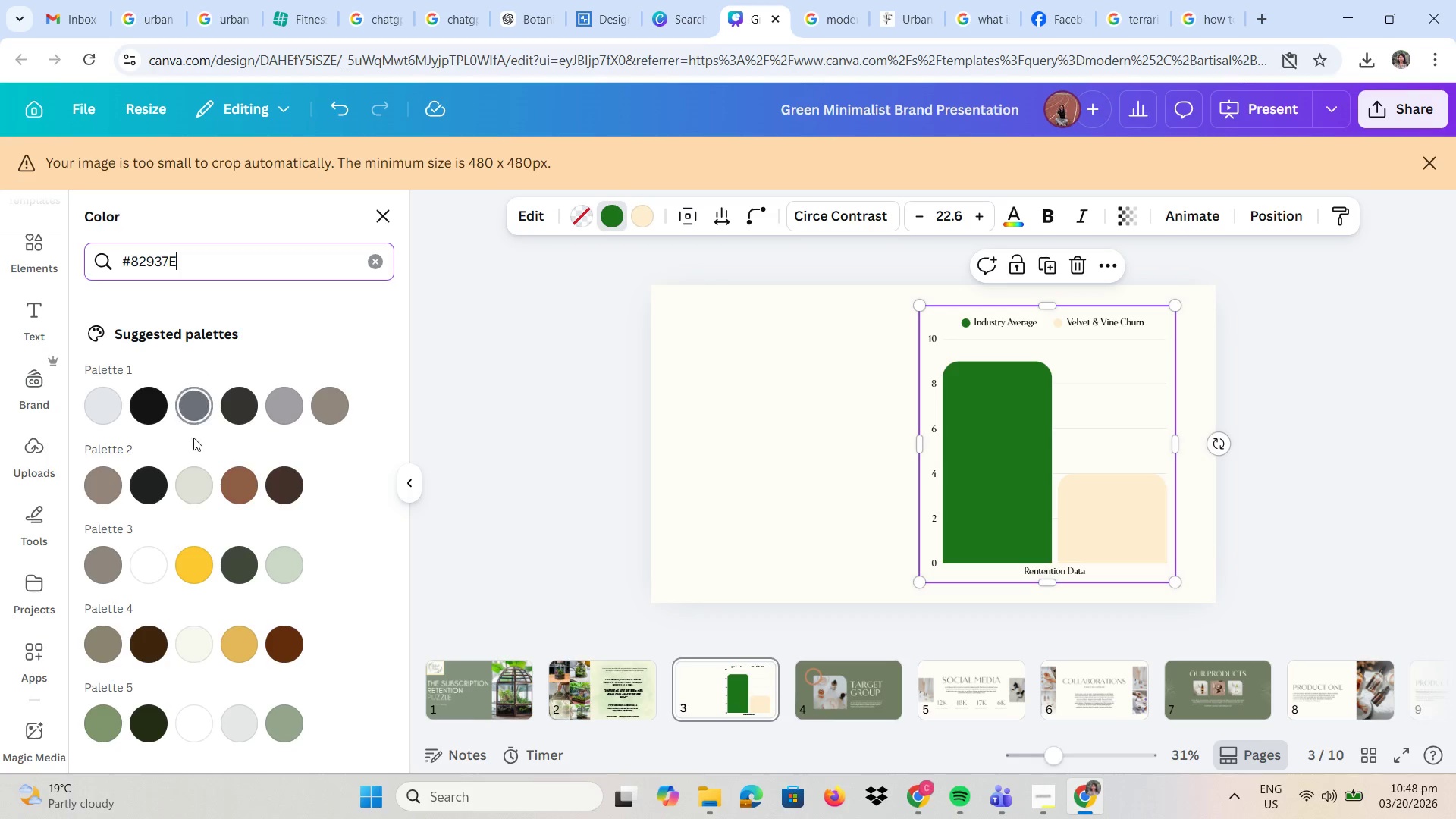 
mouse_move([122, 723])
 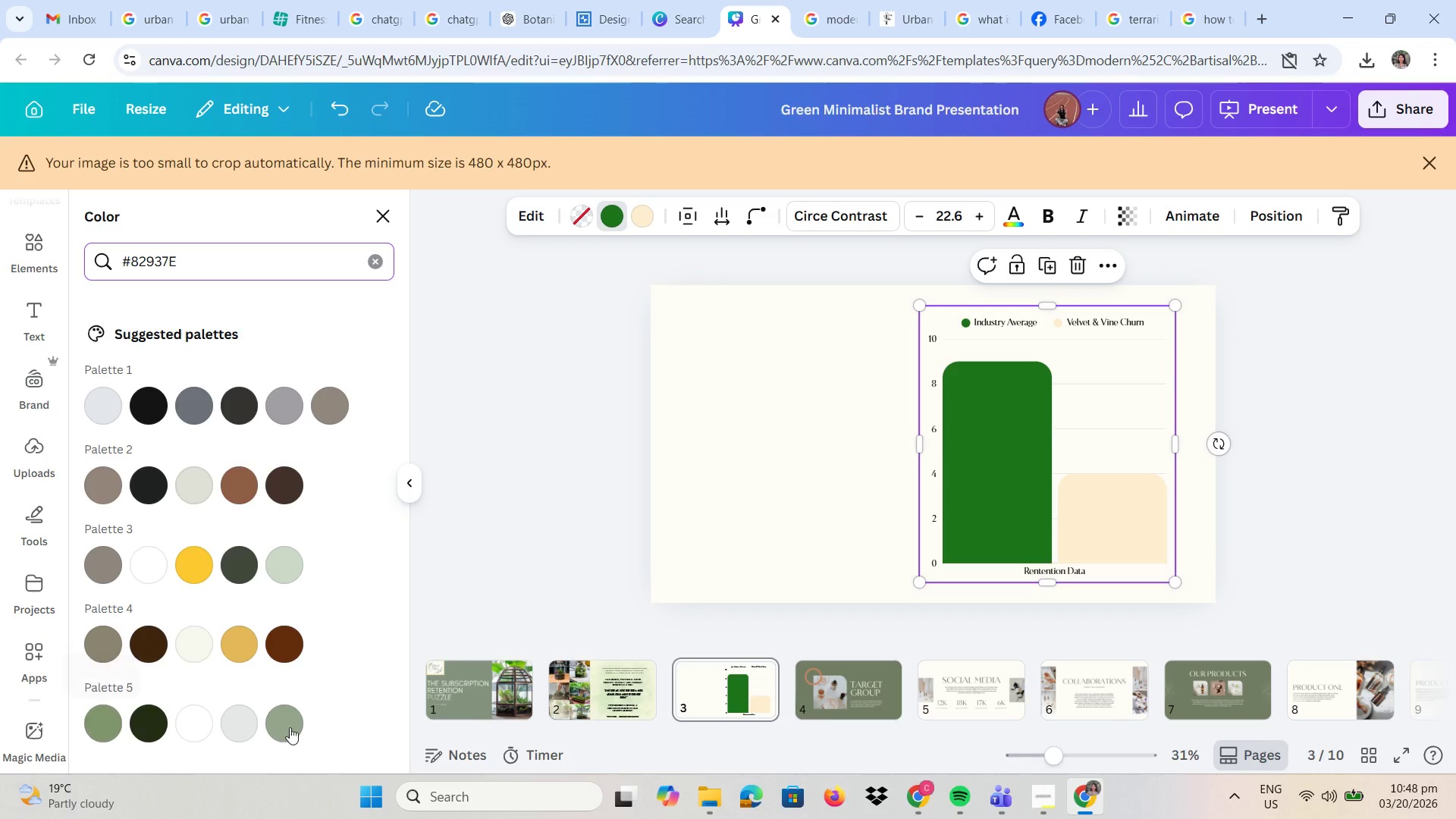 
mouse_move([298, 708])
 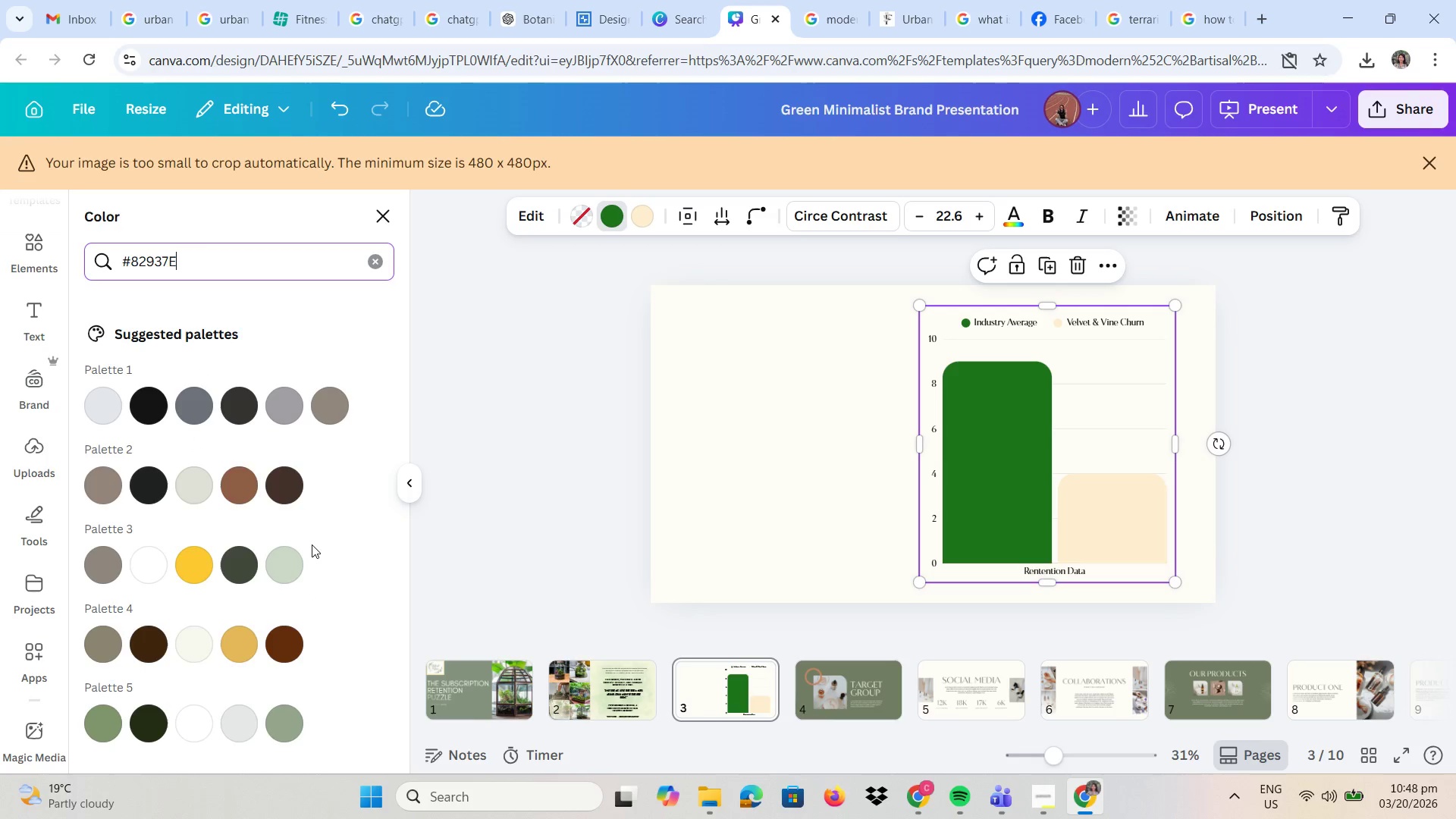 
scroll: coordinate [313, 540], scroll_direction: up, amount: 1.0
 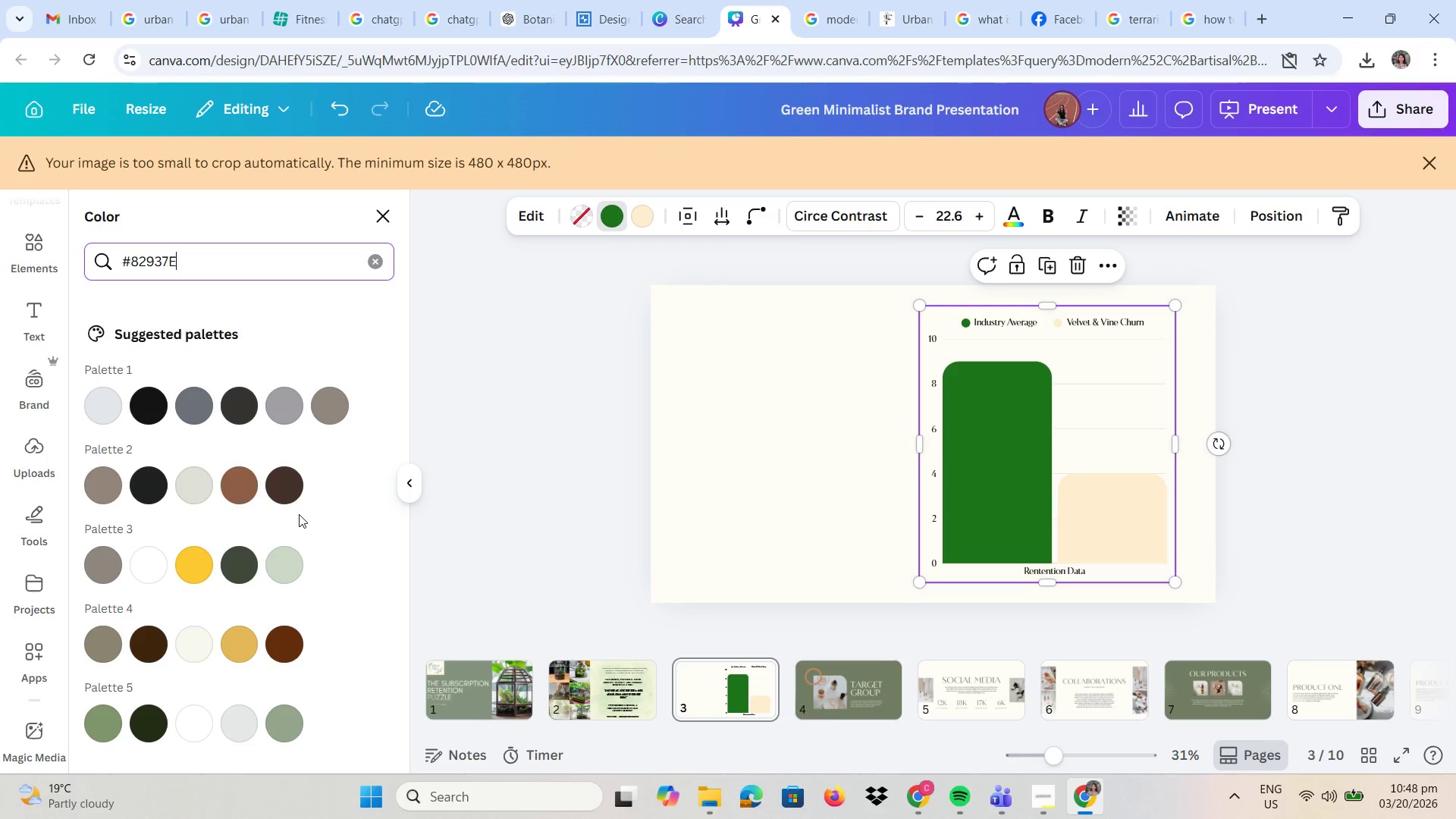 
mouse_move([325, 496])
 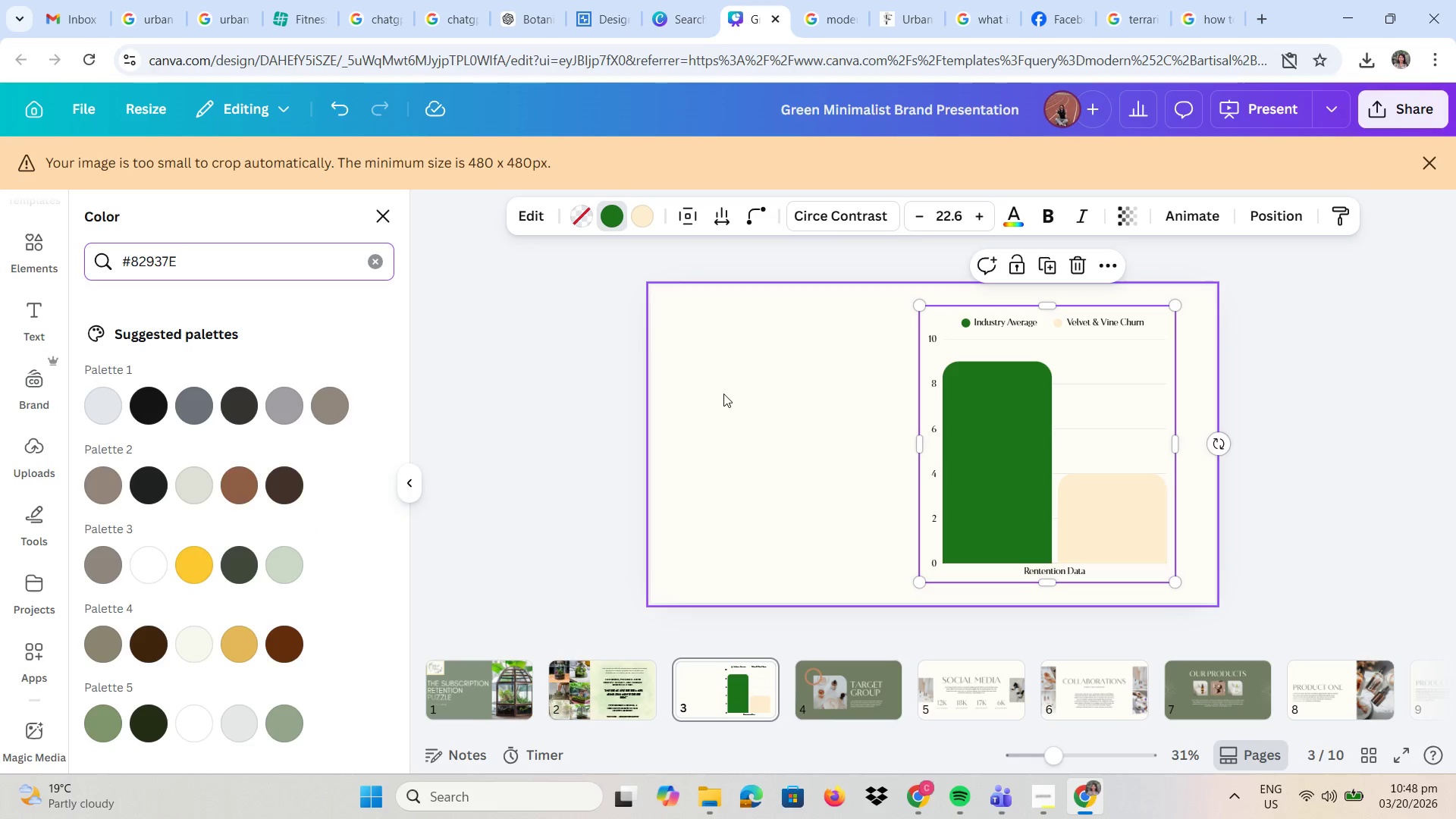 
left_click([723, 394])
 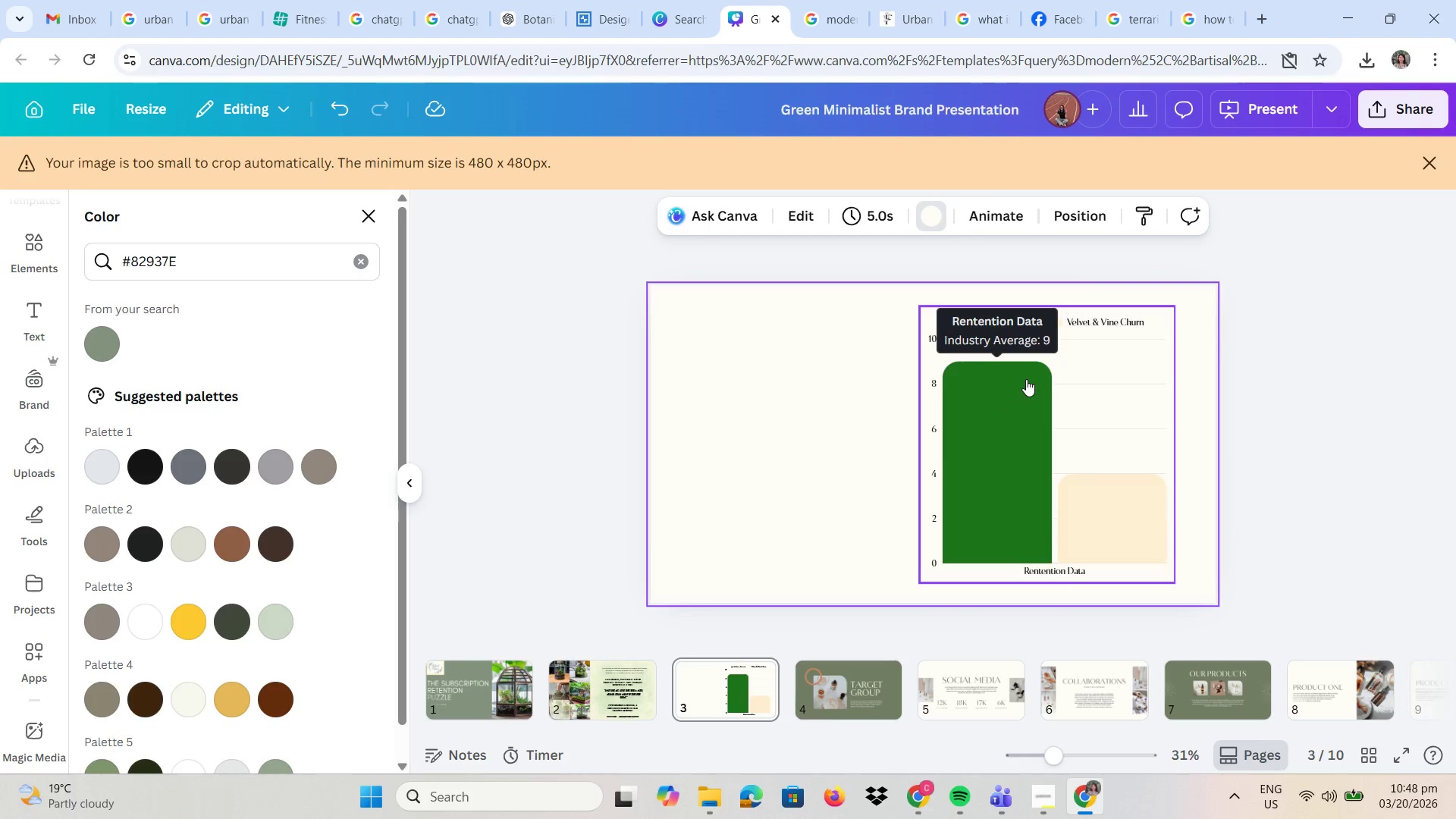 
mouse_move([1094, 529])
 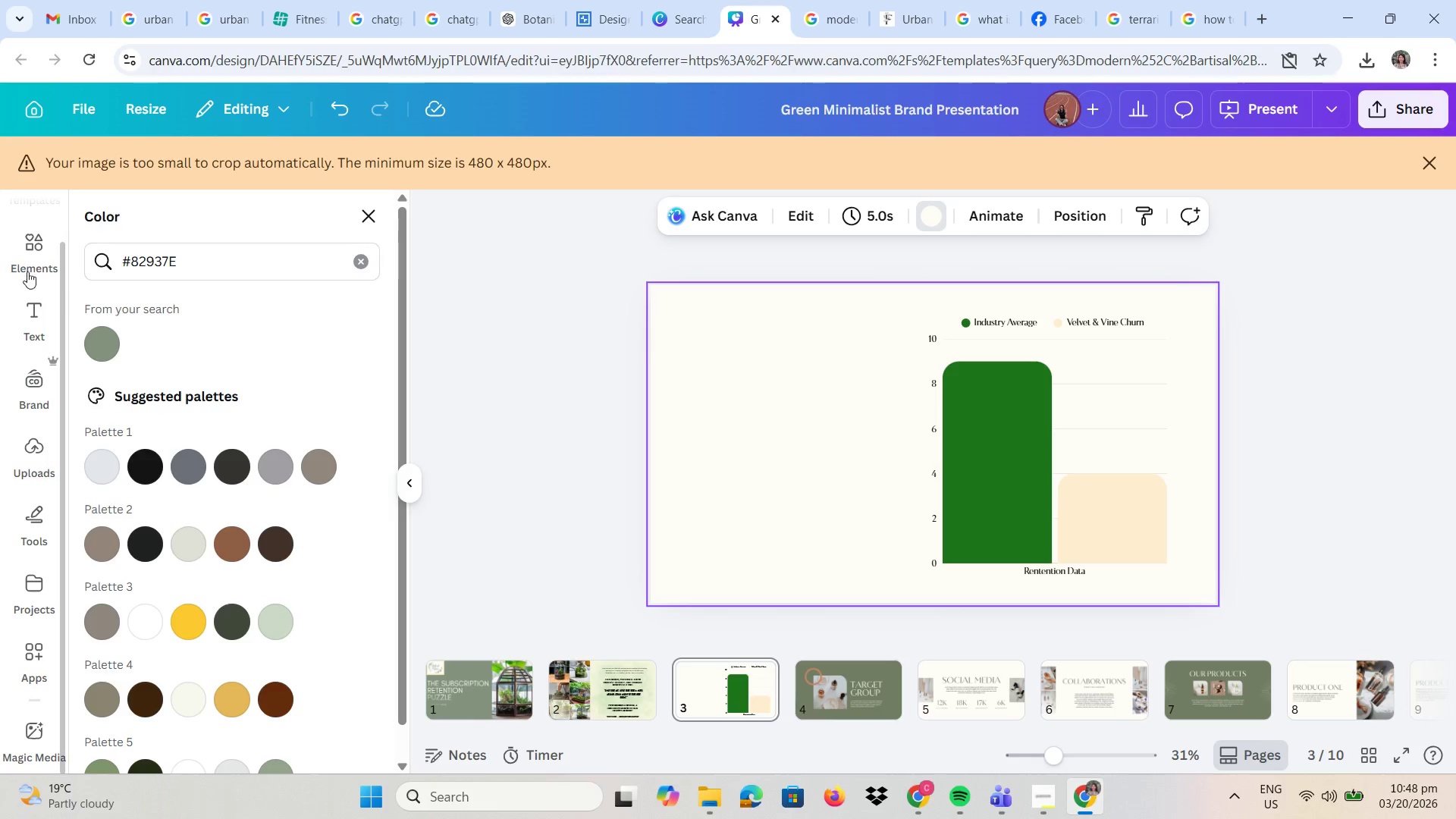 
left_click([33, 308])
 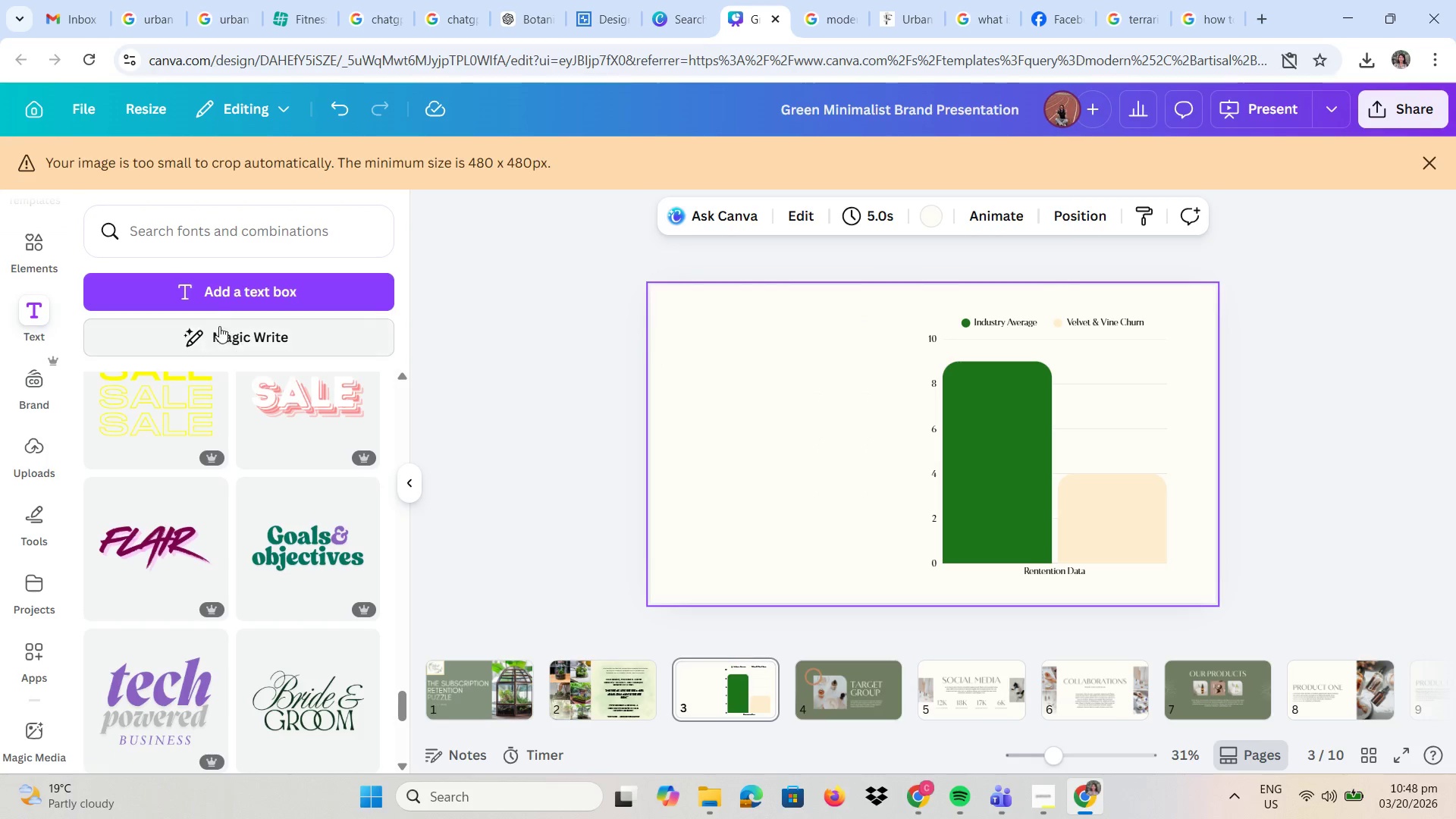 
left_click([230, 298])
 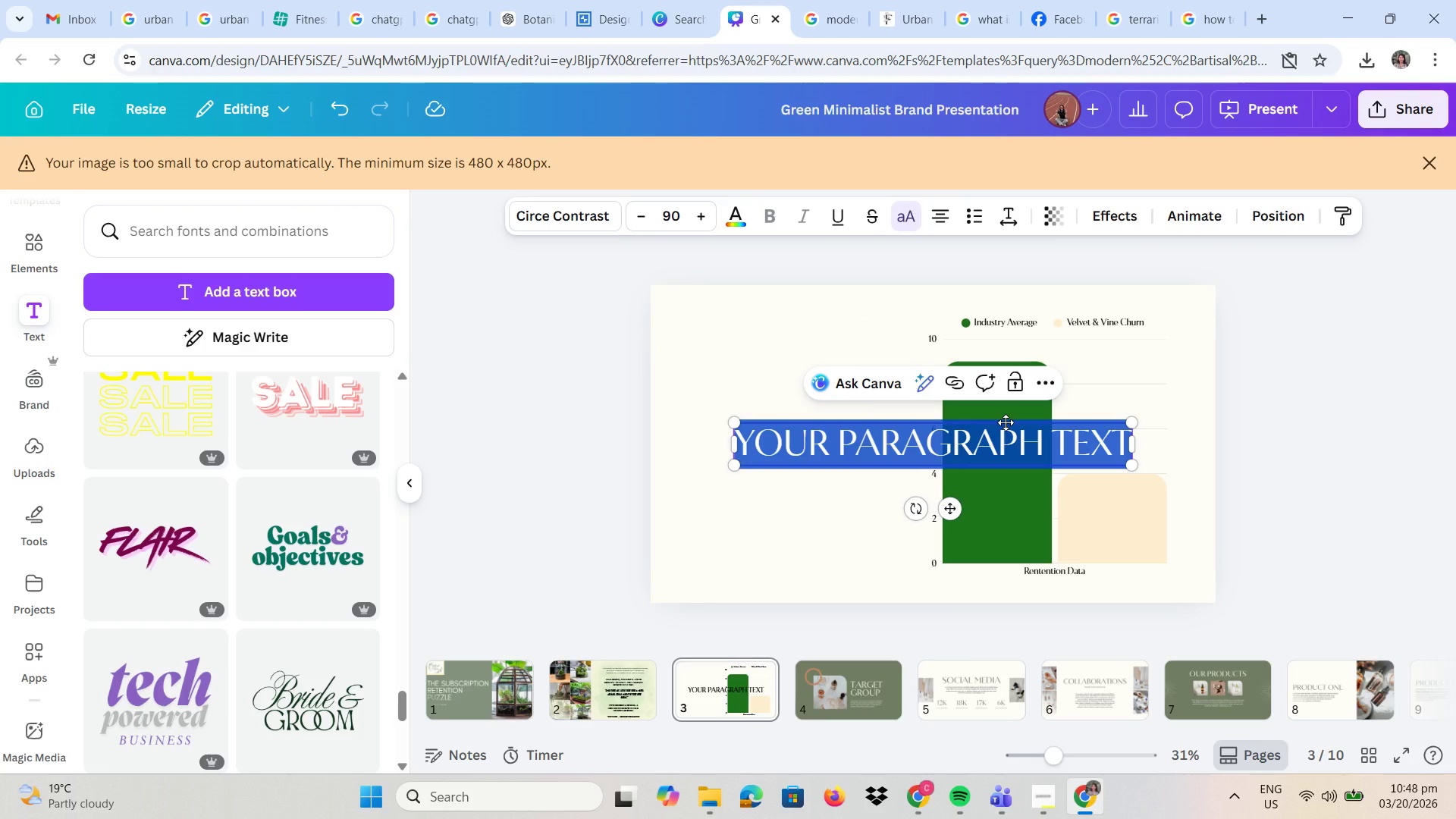 
type(DATE is hyp)
 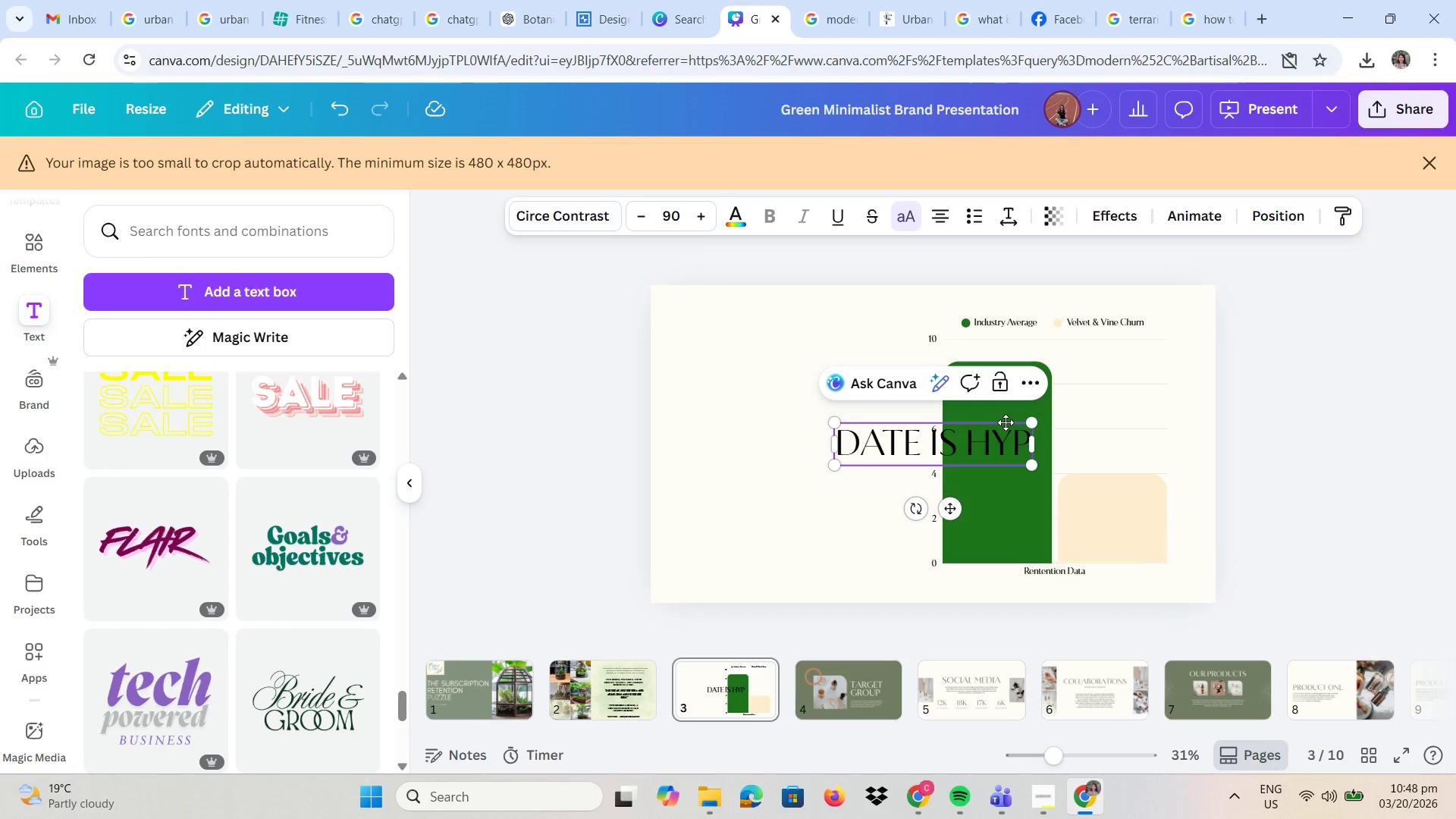 
hold_key(key=Backspace, duration=1.08)
 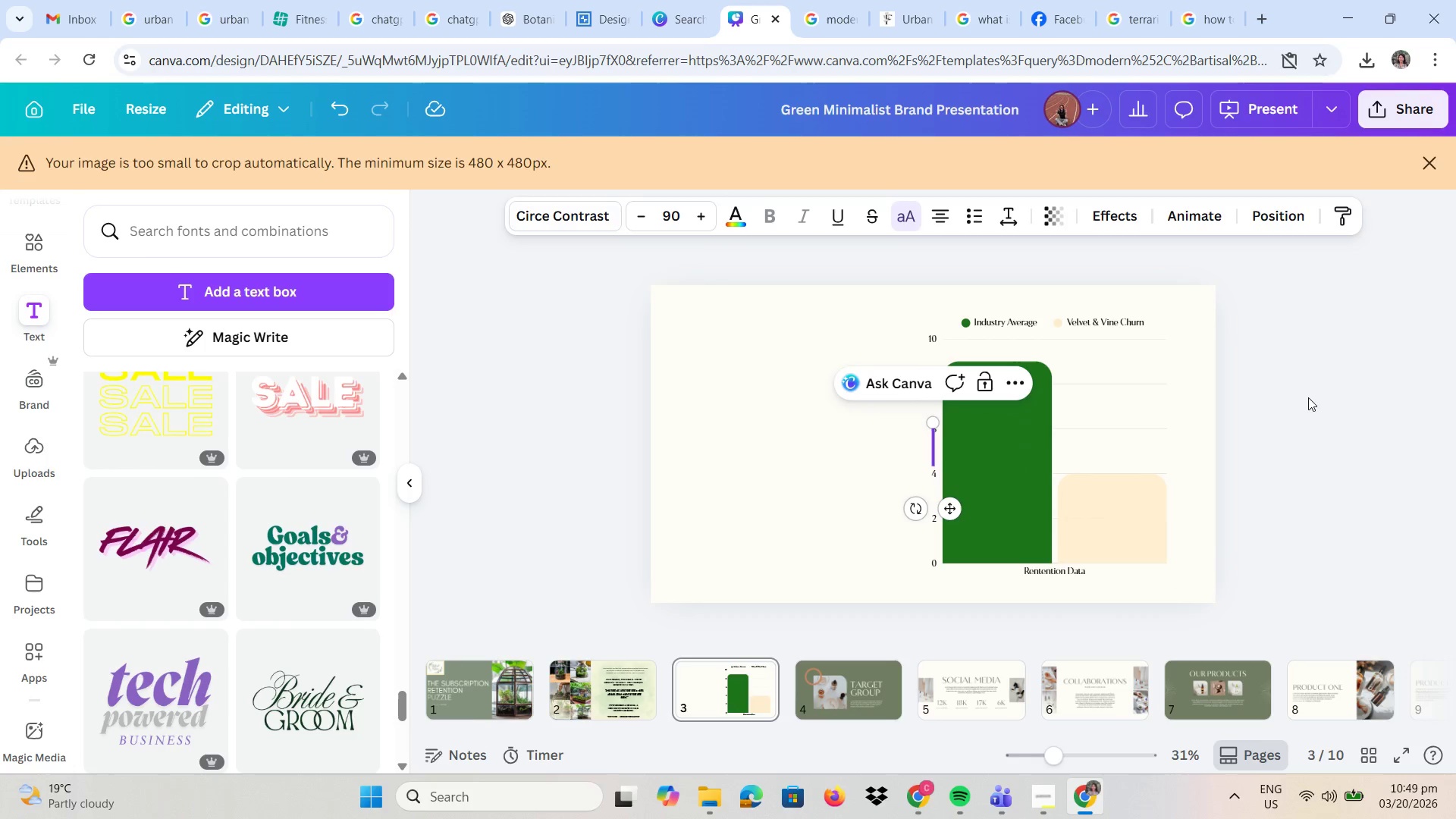 
left_click([1291, 397])
 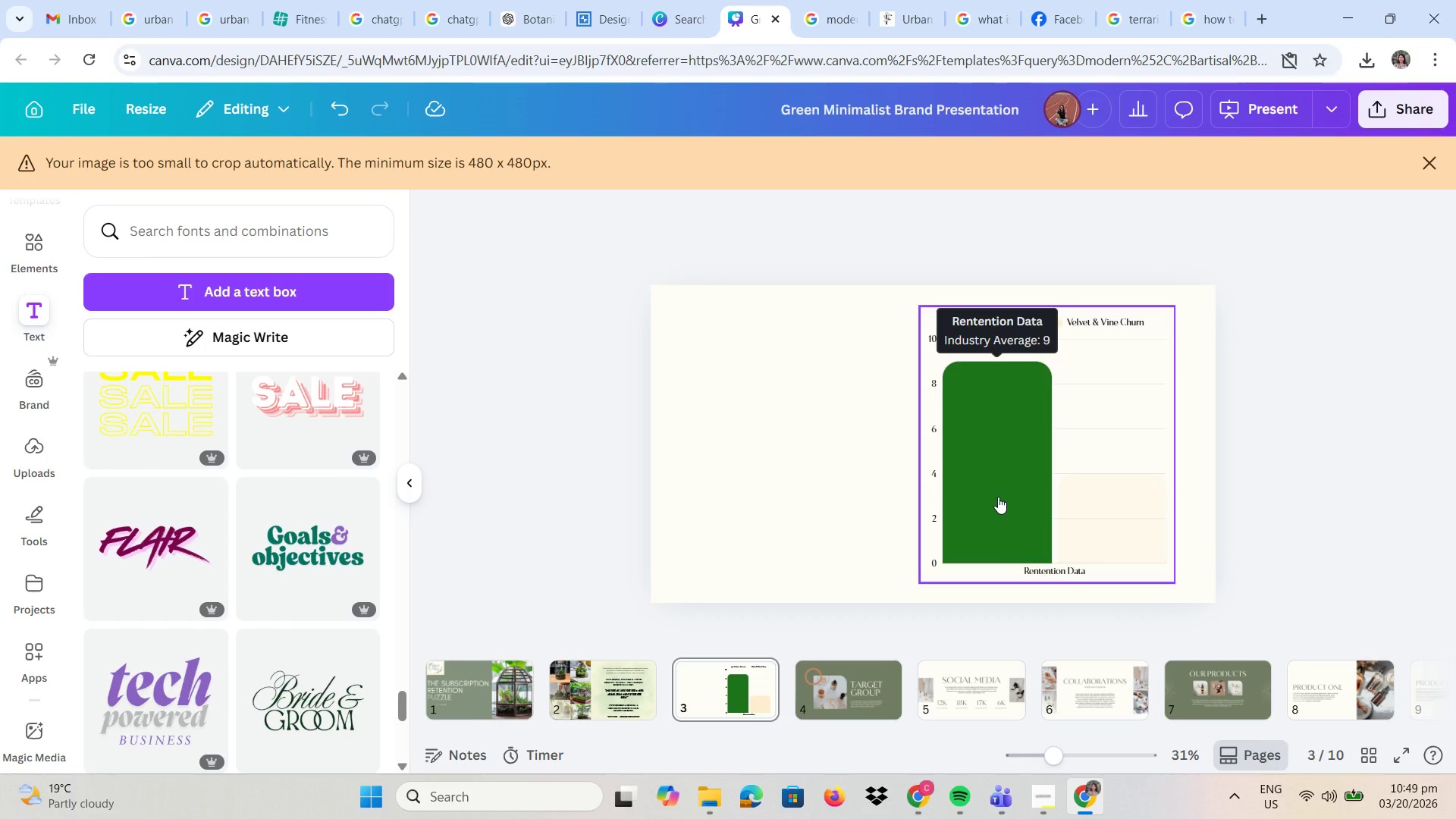 
wait(5.64)
 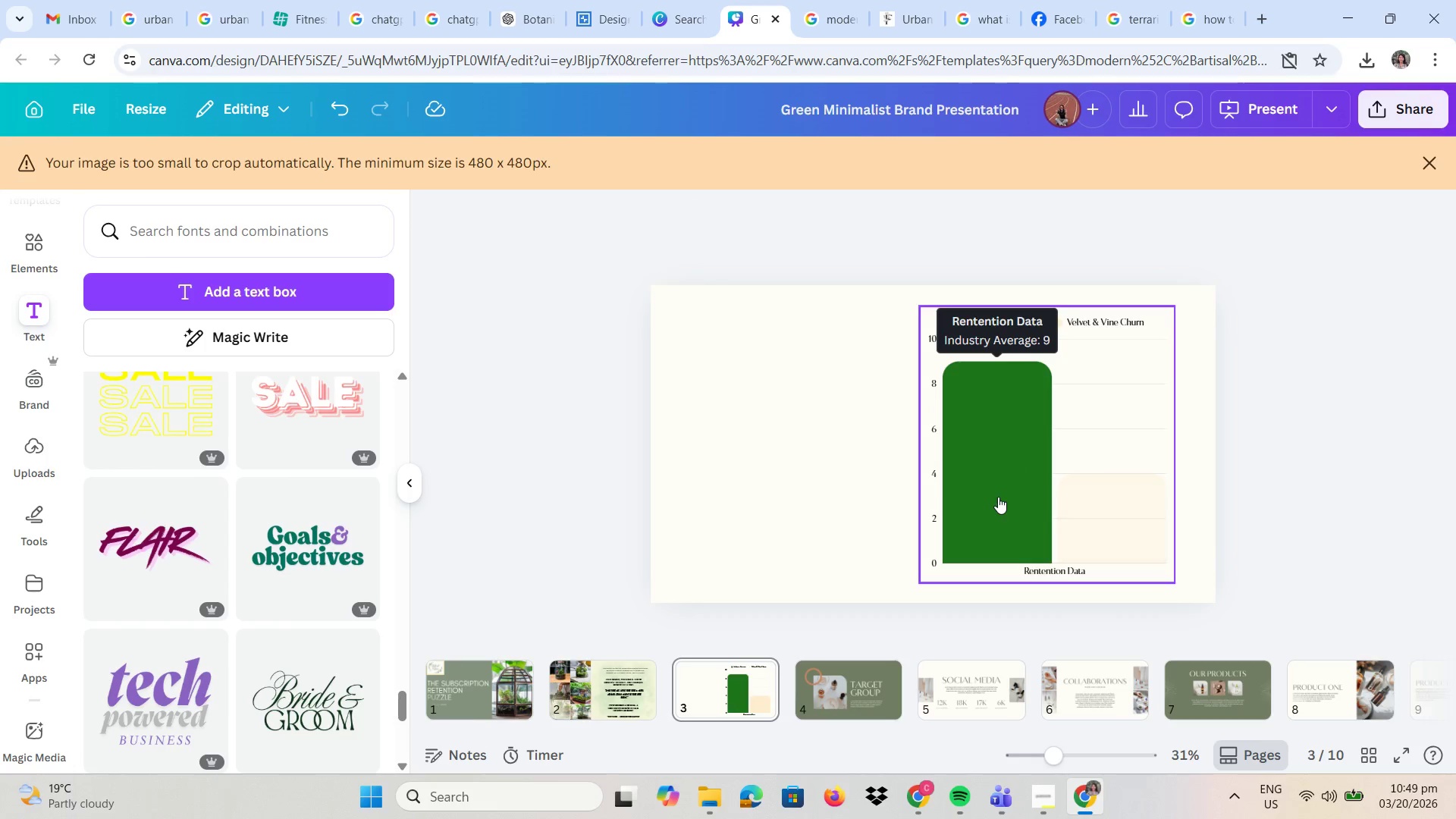 
left_click_drag(start_coordinate=[998, 497], to_coordinate=[880, 500])
 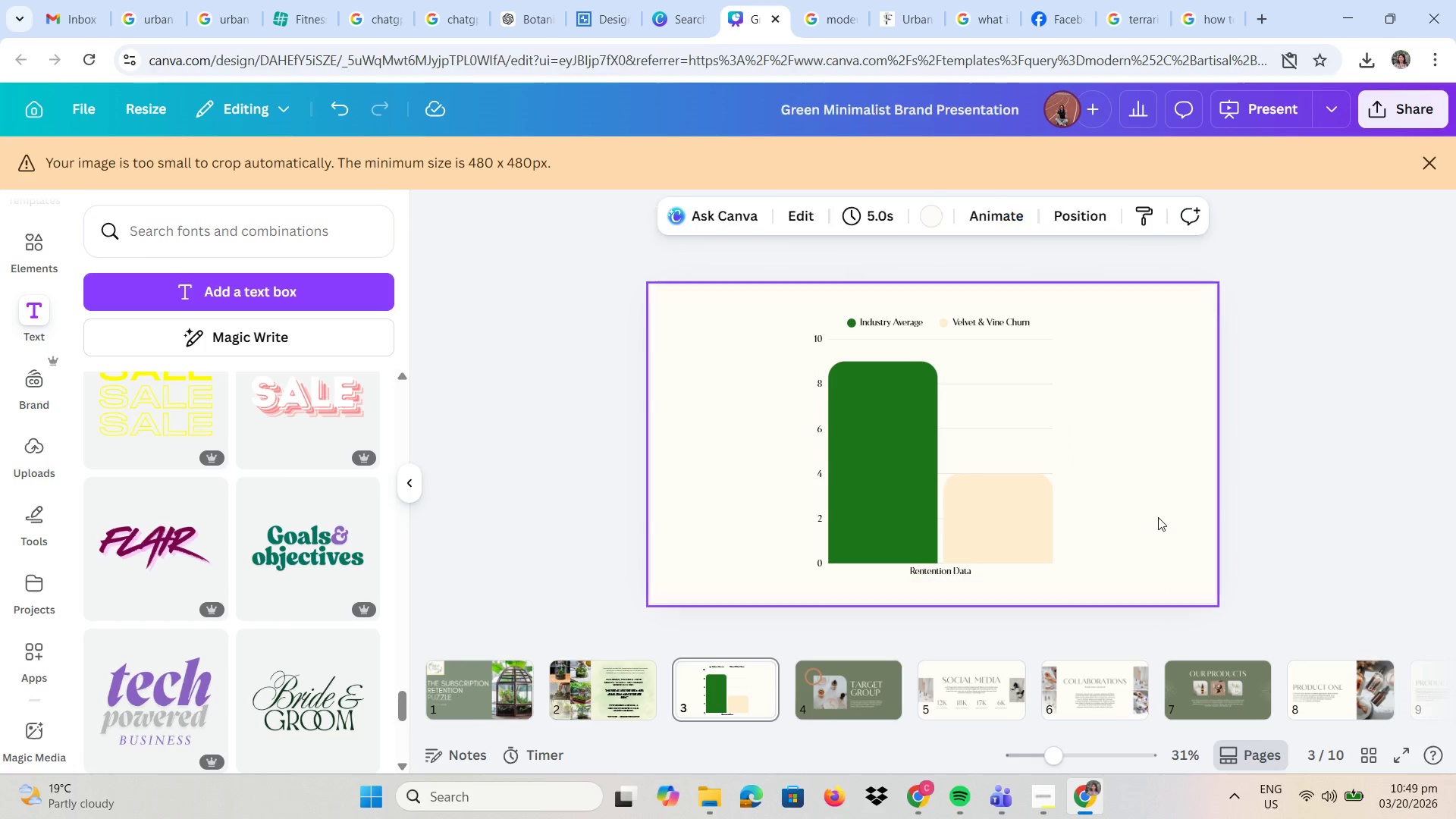 
double_click([1158, 517])
 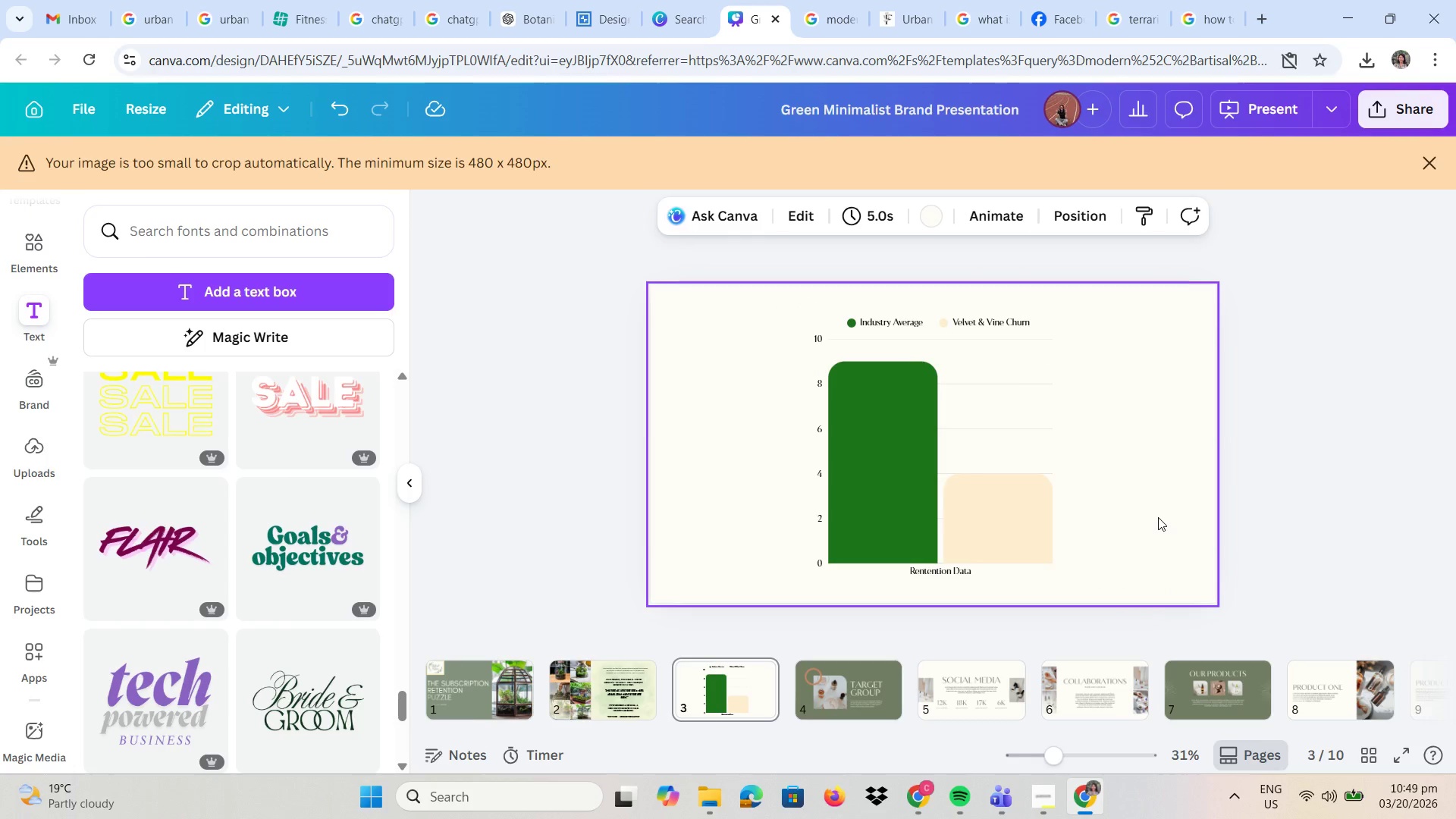 
triple_click([1158, 517])
 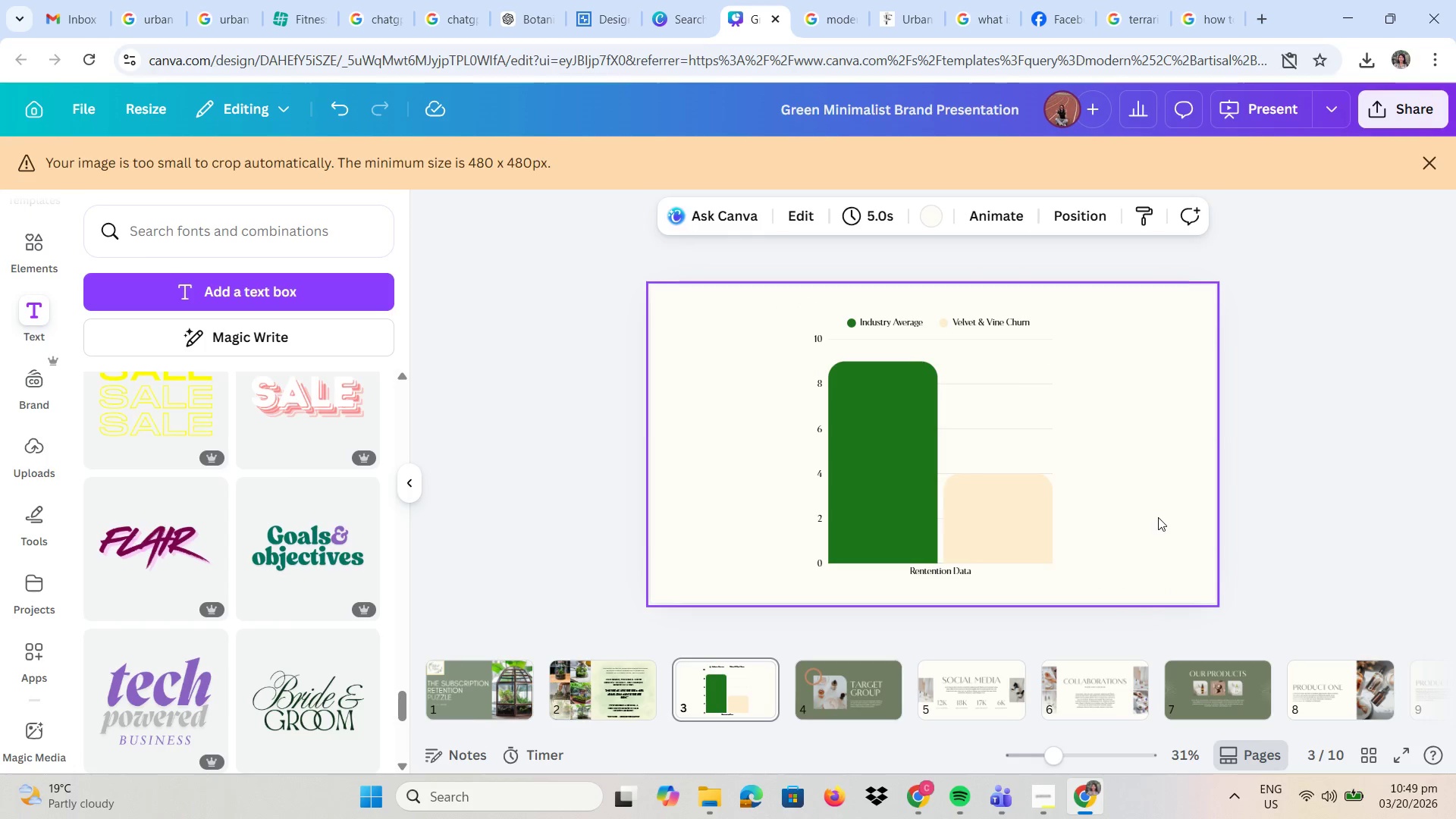 
triple_click([1158, 517])
 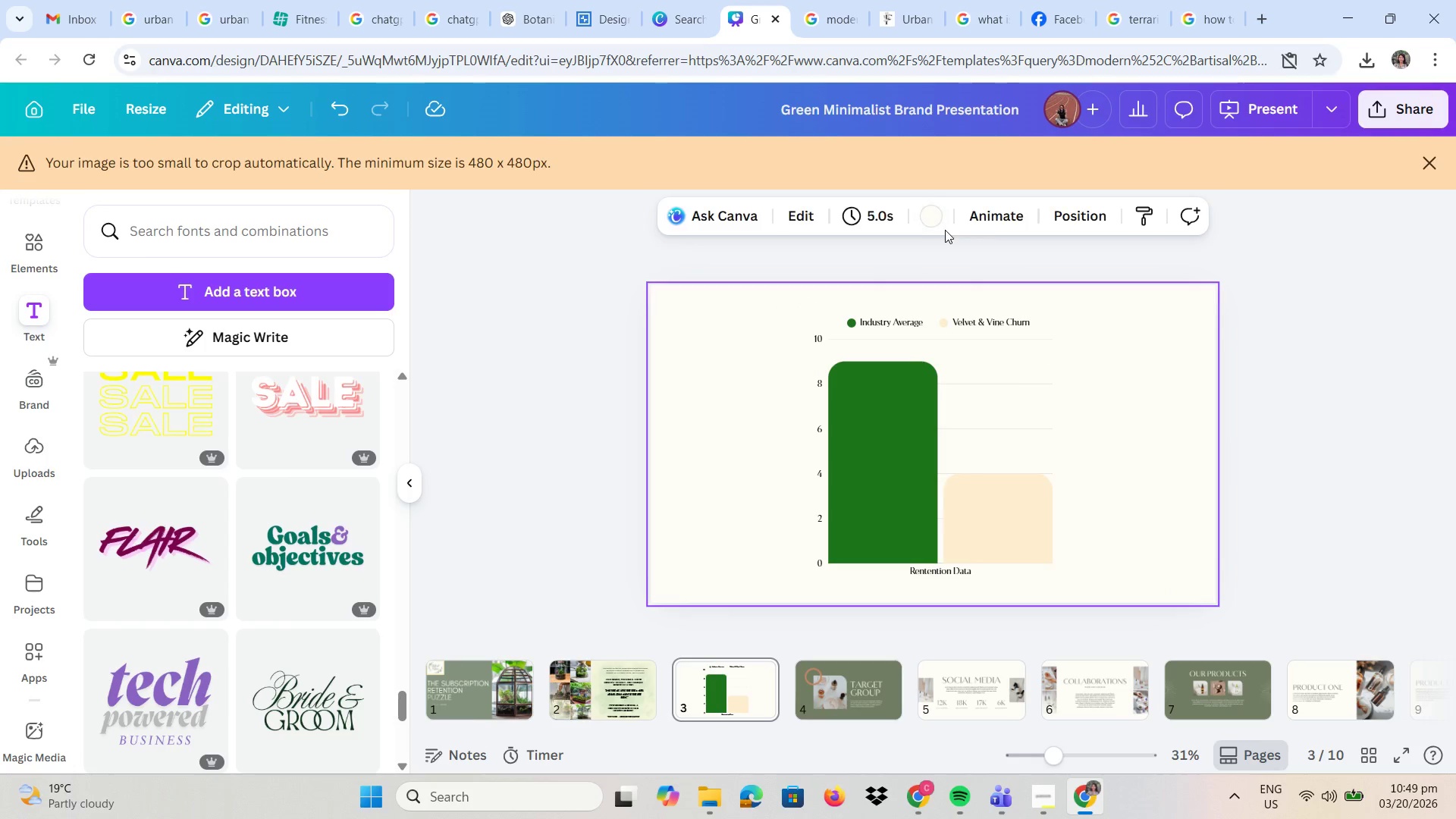 
double_click([937, 221])
 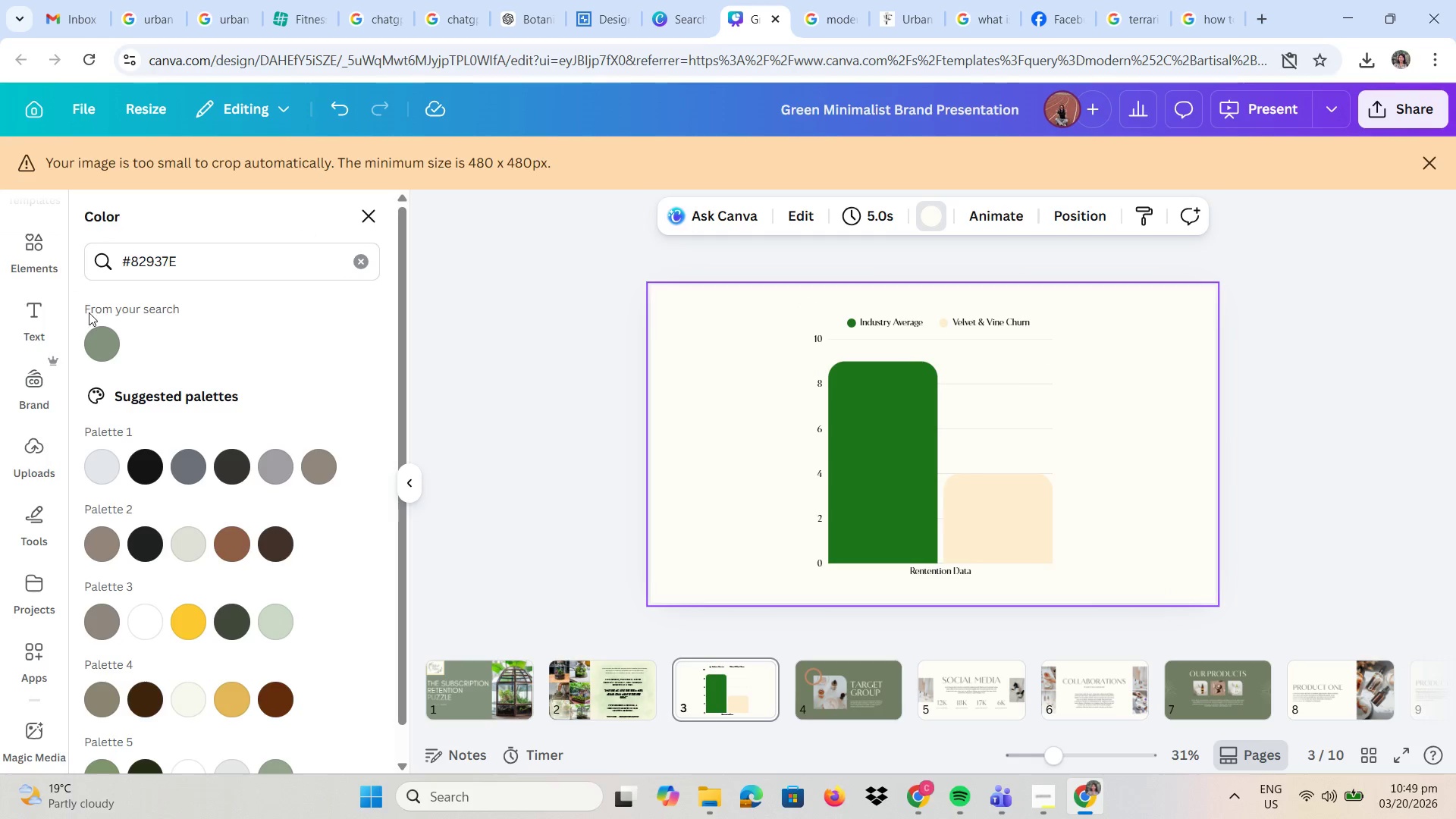 
left_click([109, 344])
 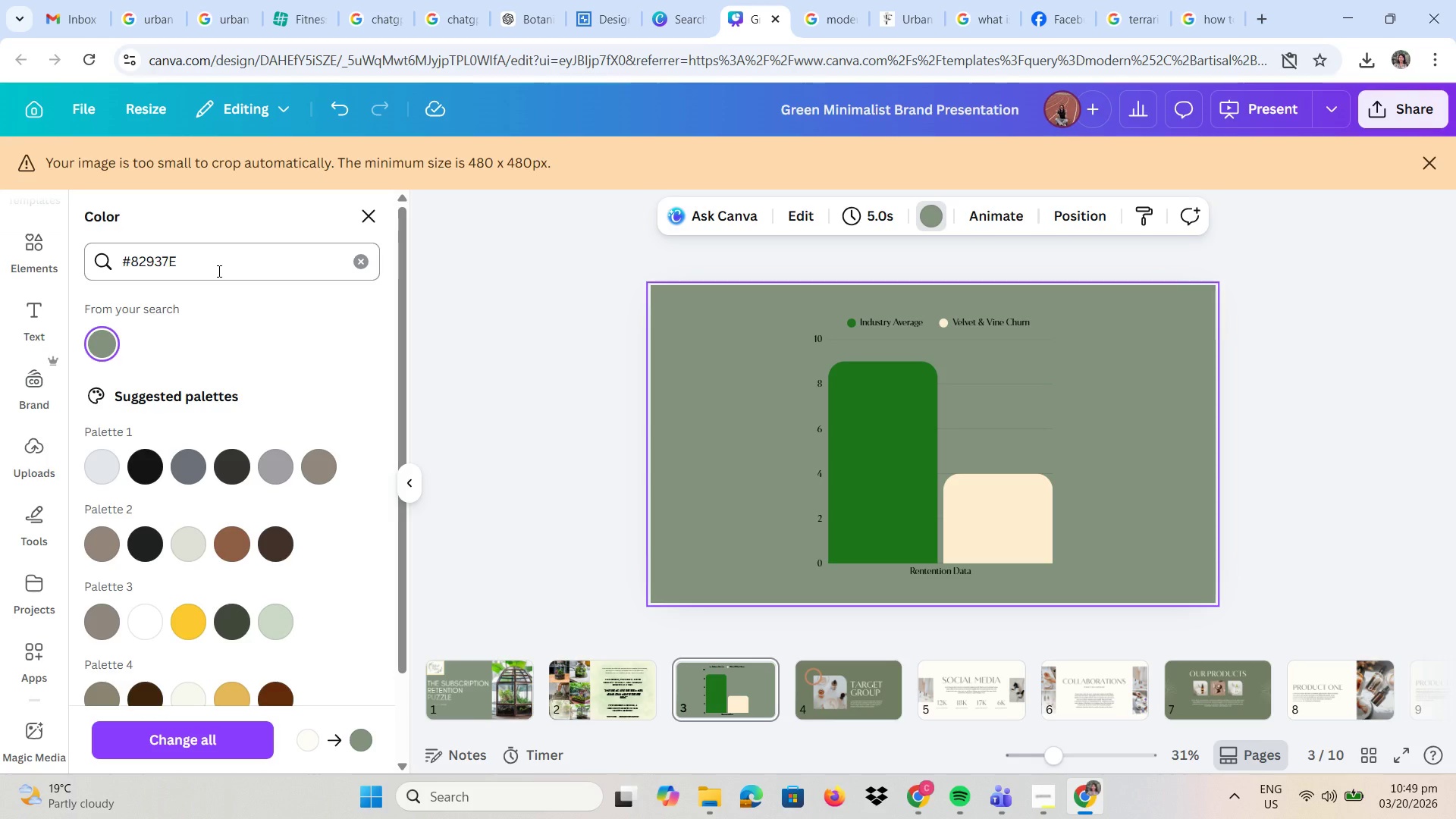 
wait(5.52)
 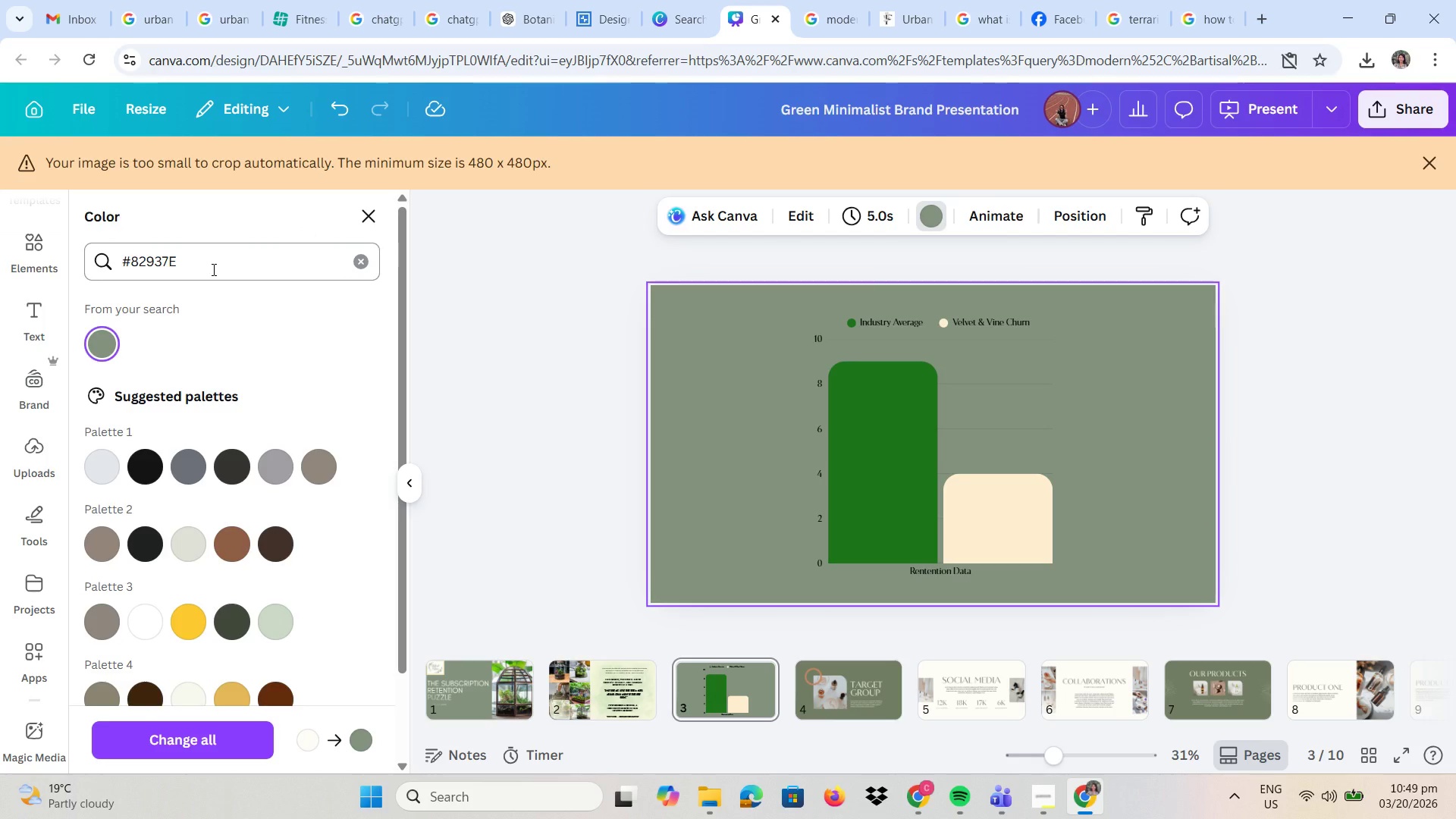 
left_click_drag(start_coordinate=[218, 271], to_coordinate=[38, 254])
 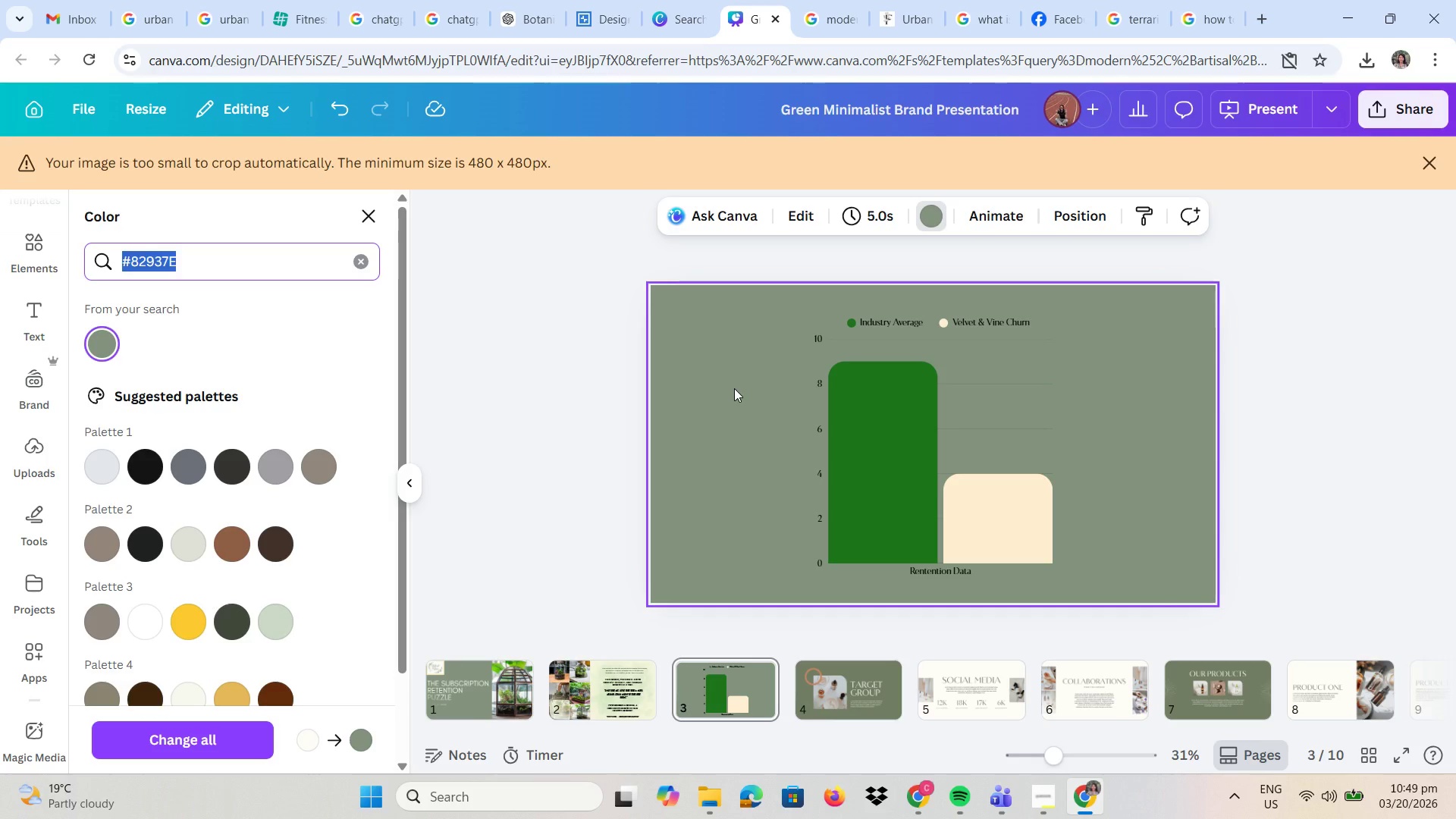 
type(#f5f5dc)
 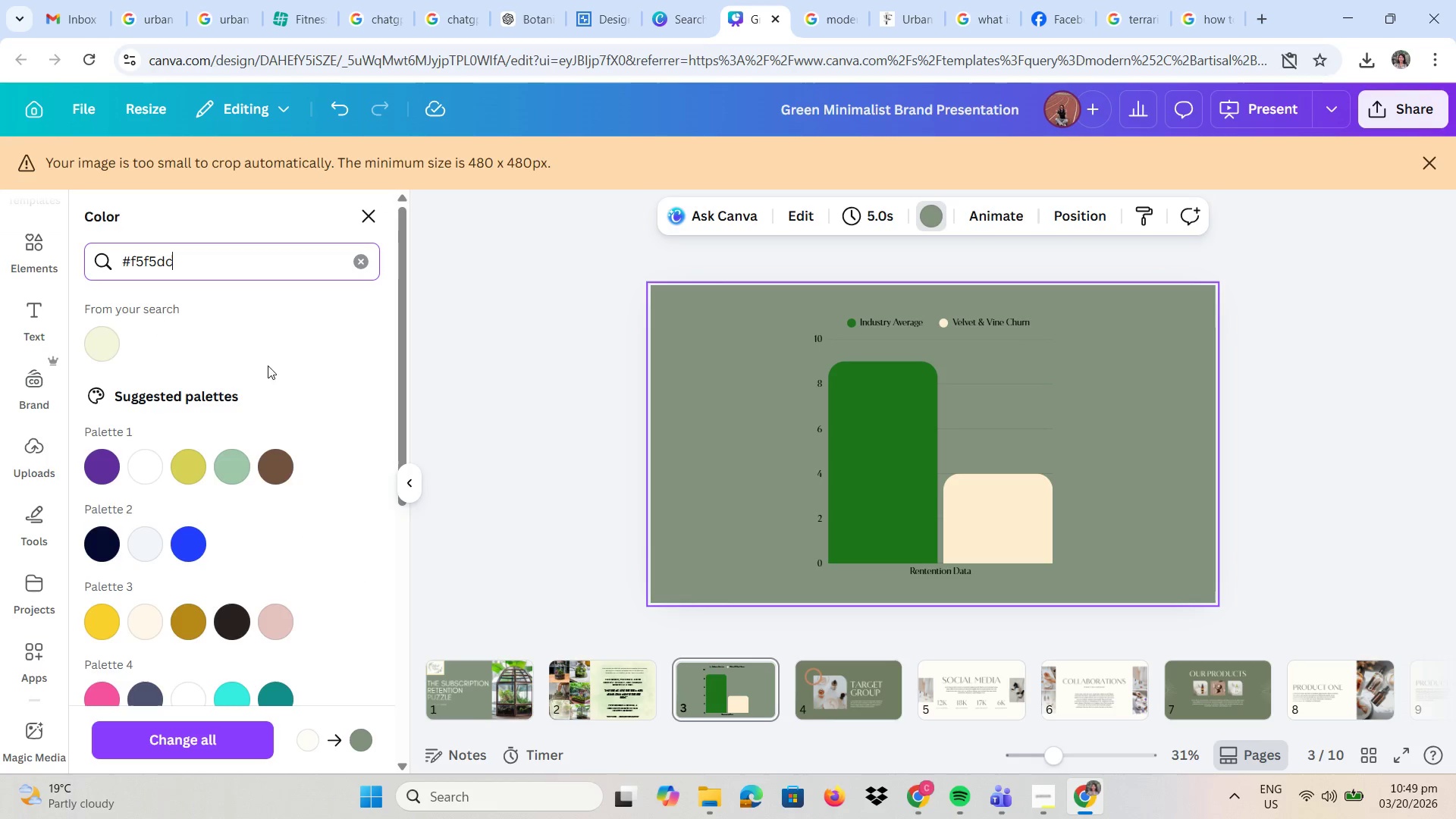 
left_click([103, 340])
 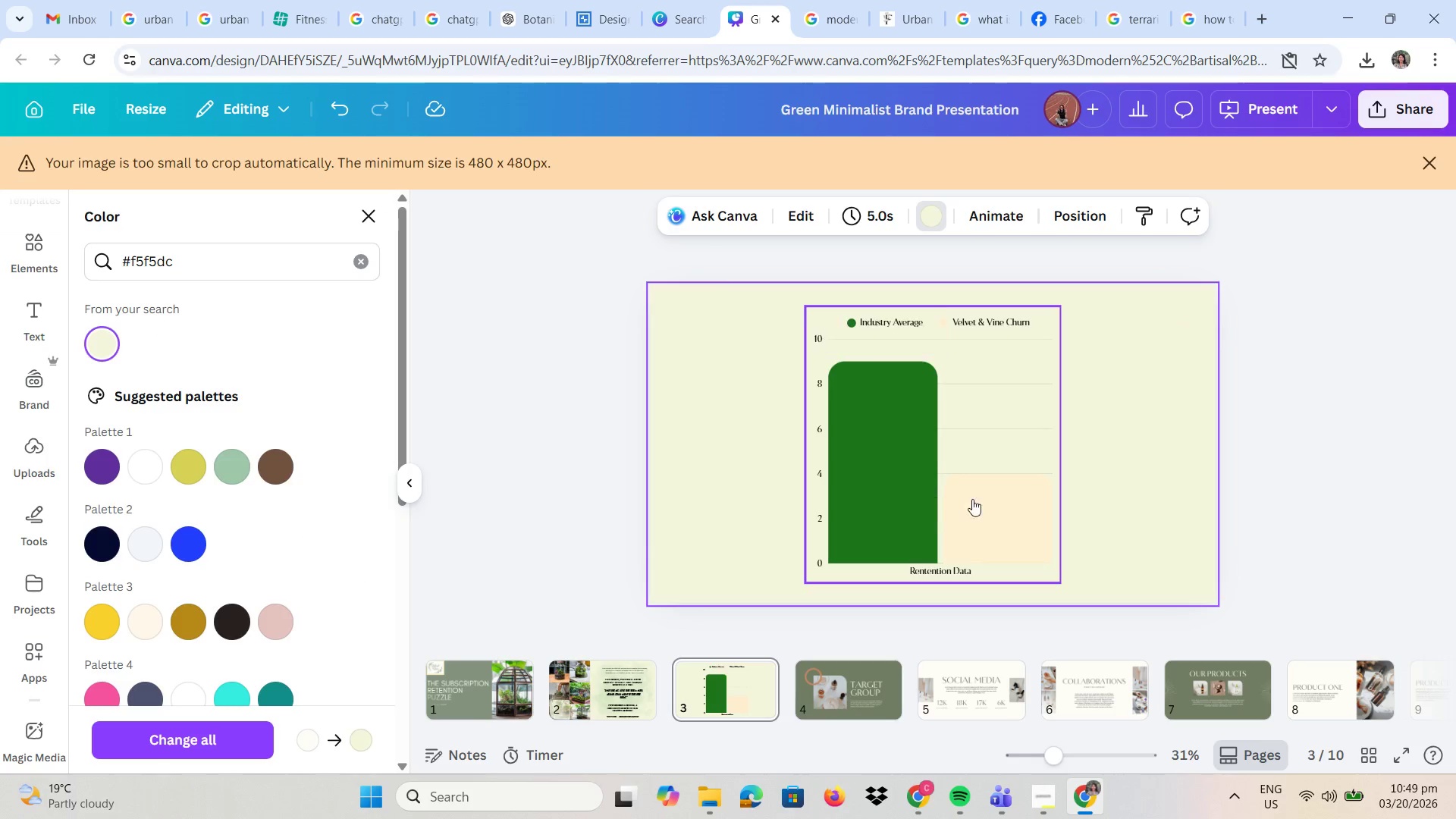 
left_click([1005, 514])
 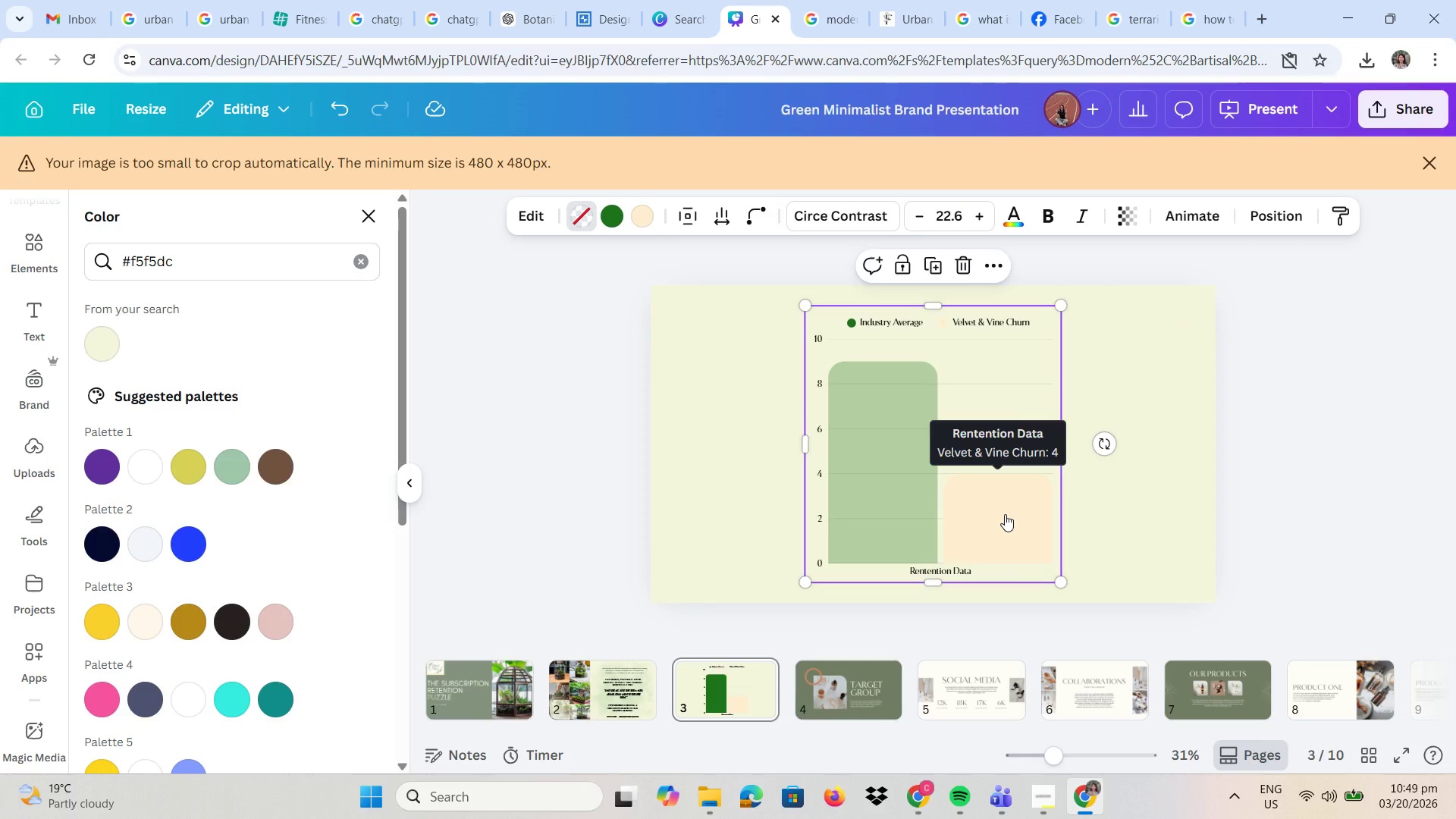 
double_click([1005, 514])
 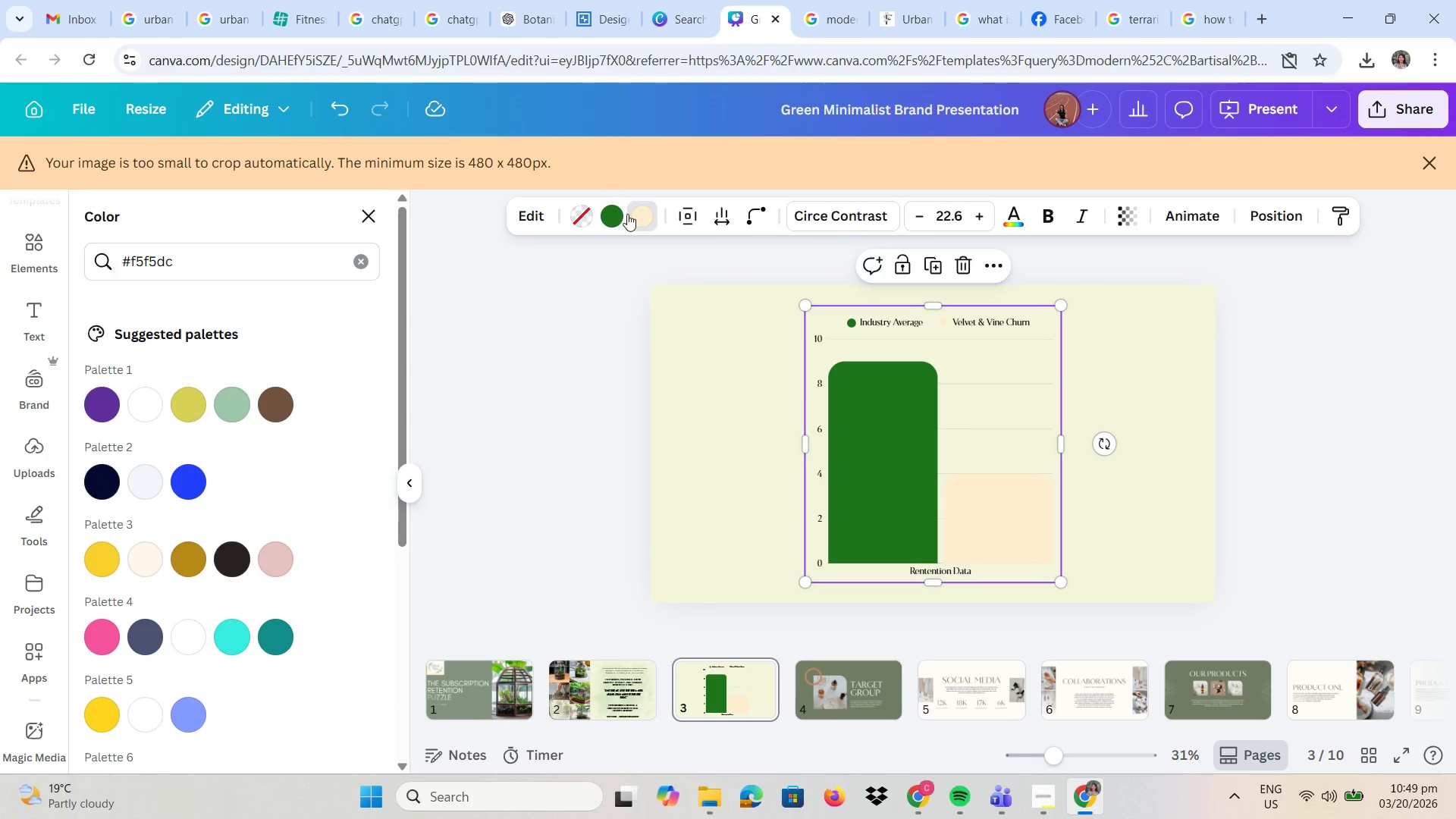 
double_click([644, 215])
 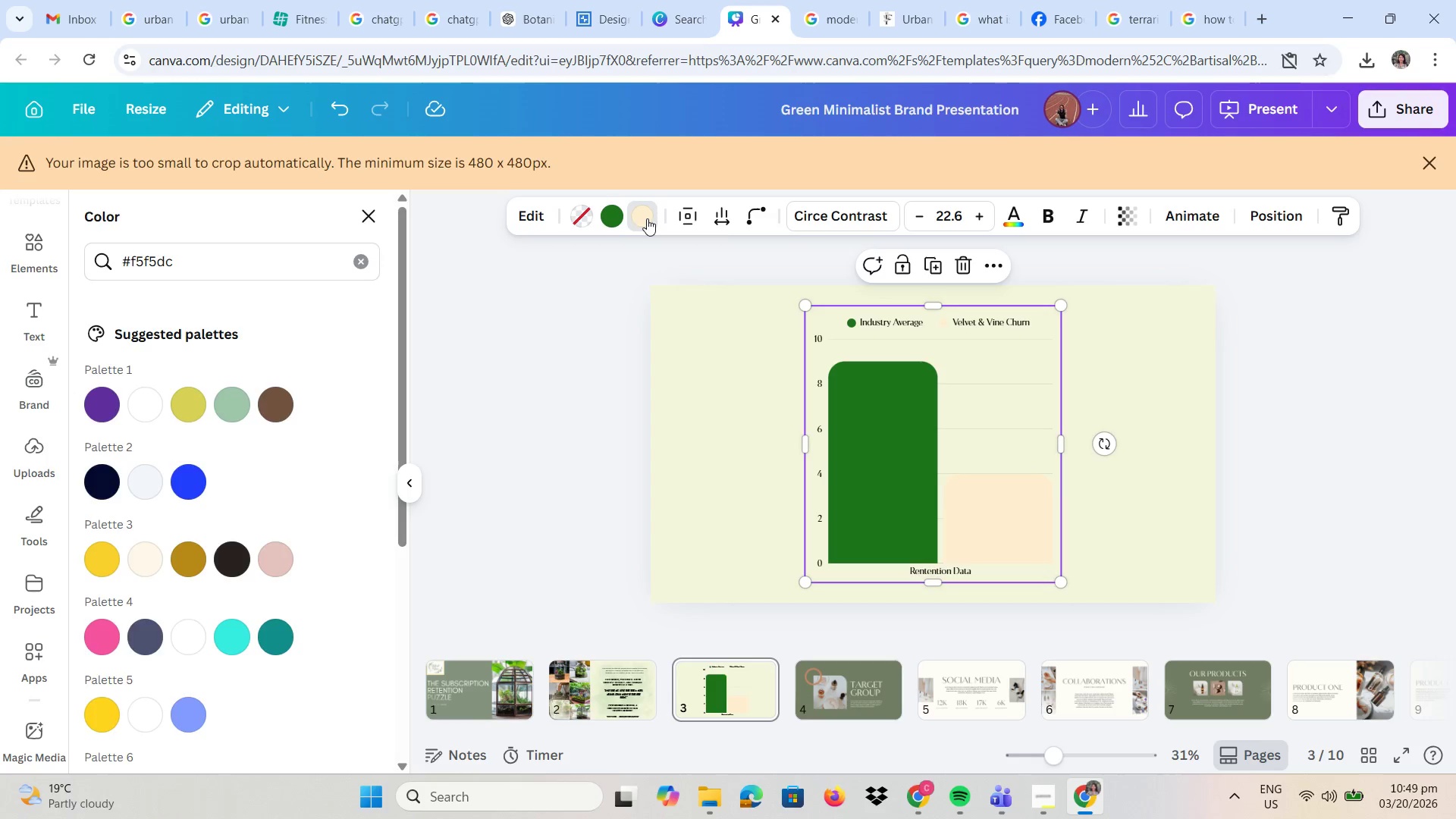 
double_click([638, 214])
 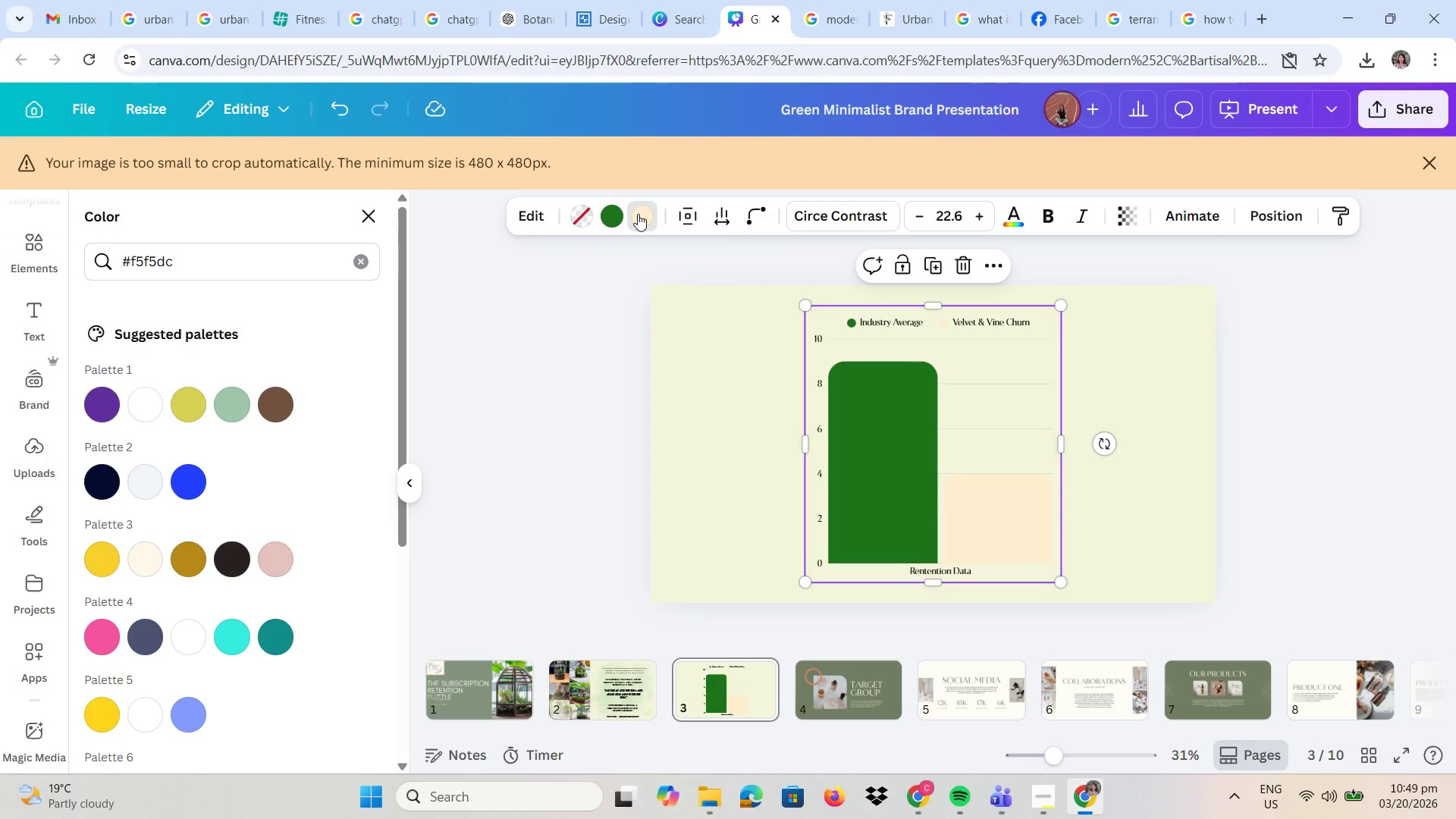 
left_click([638, 214])
 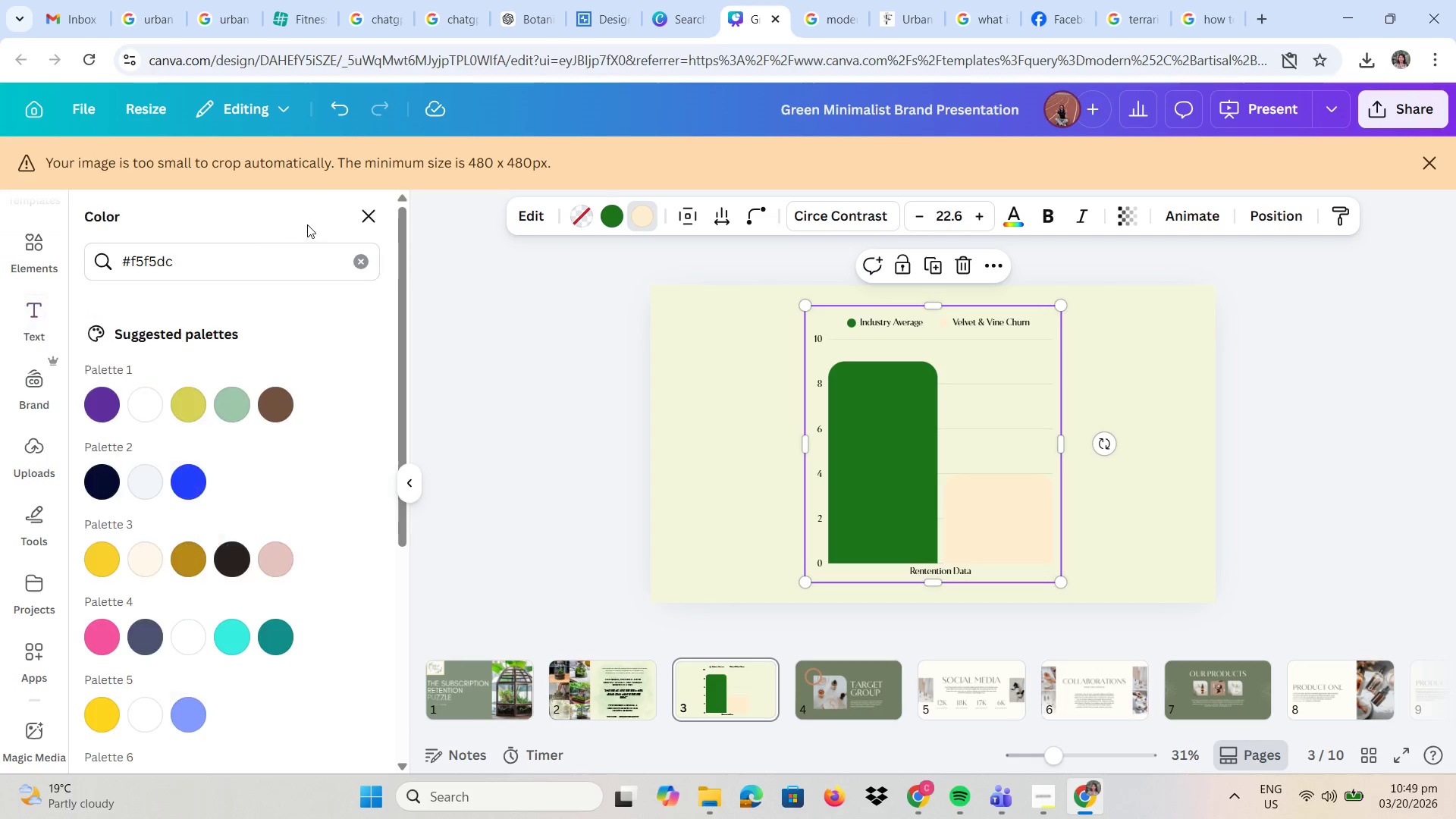 
left_click_drag(start_coordinate=[209, 263], to_coordinate=[65, 262])
 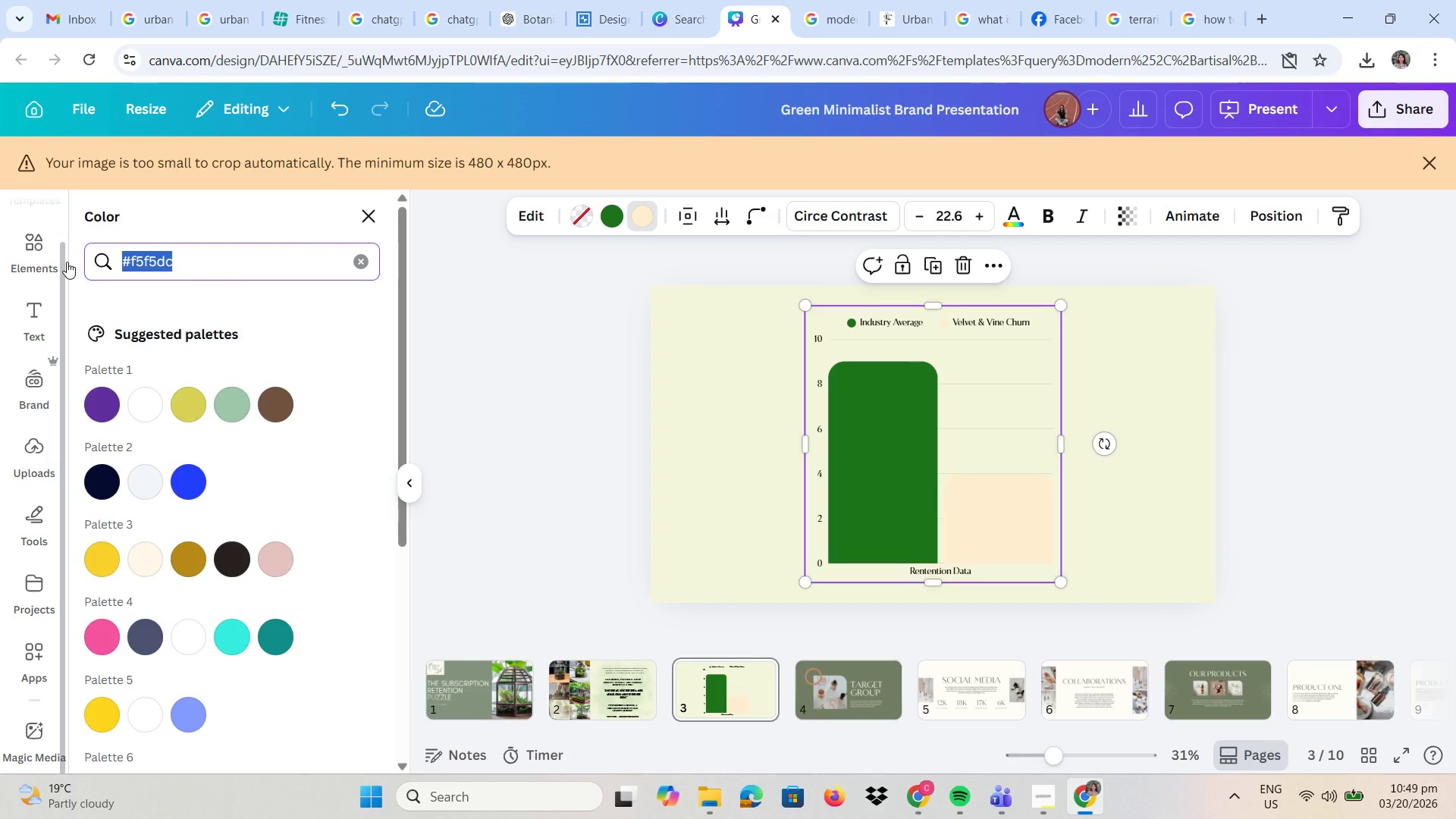 
type(#e225b)
 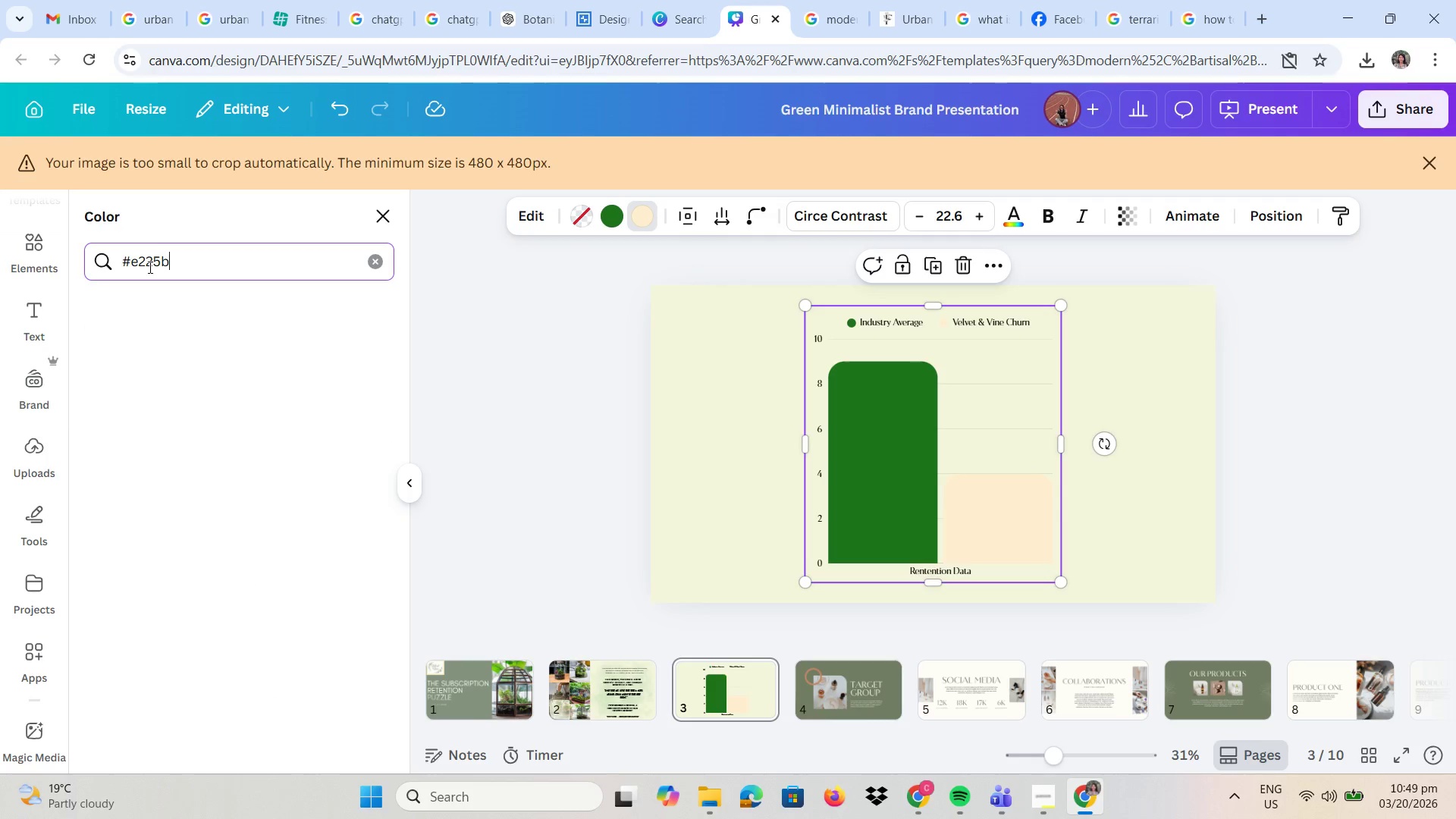 
key(7)
 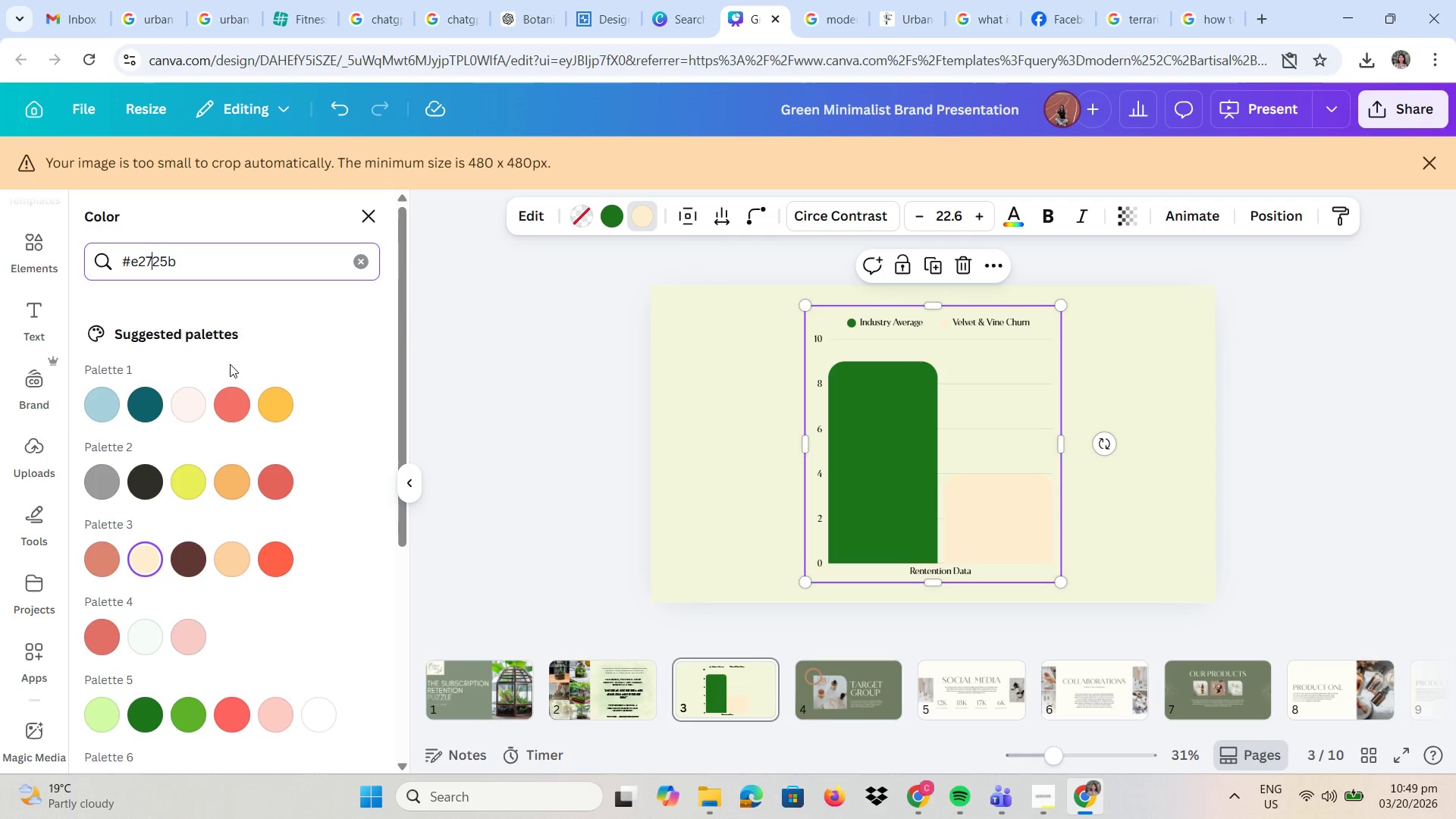 
mouse_move([221, 424])
 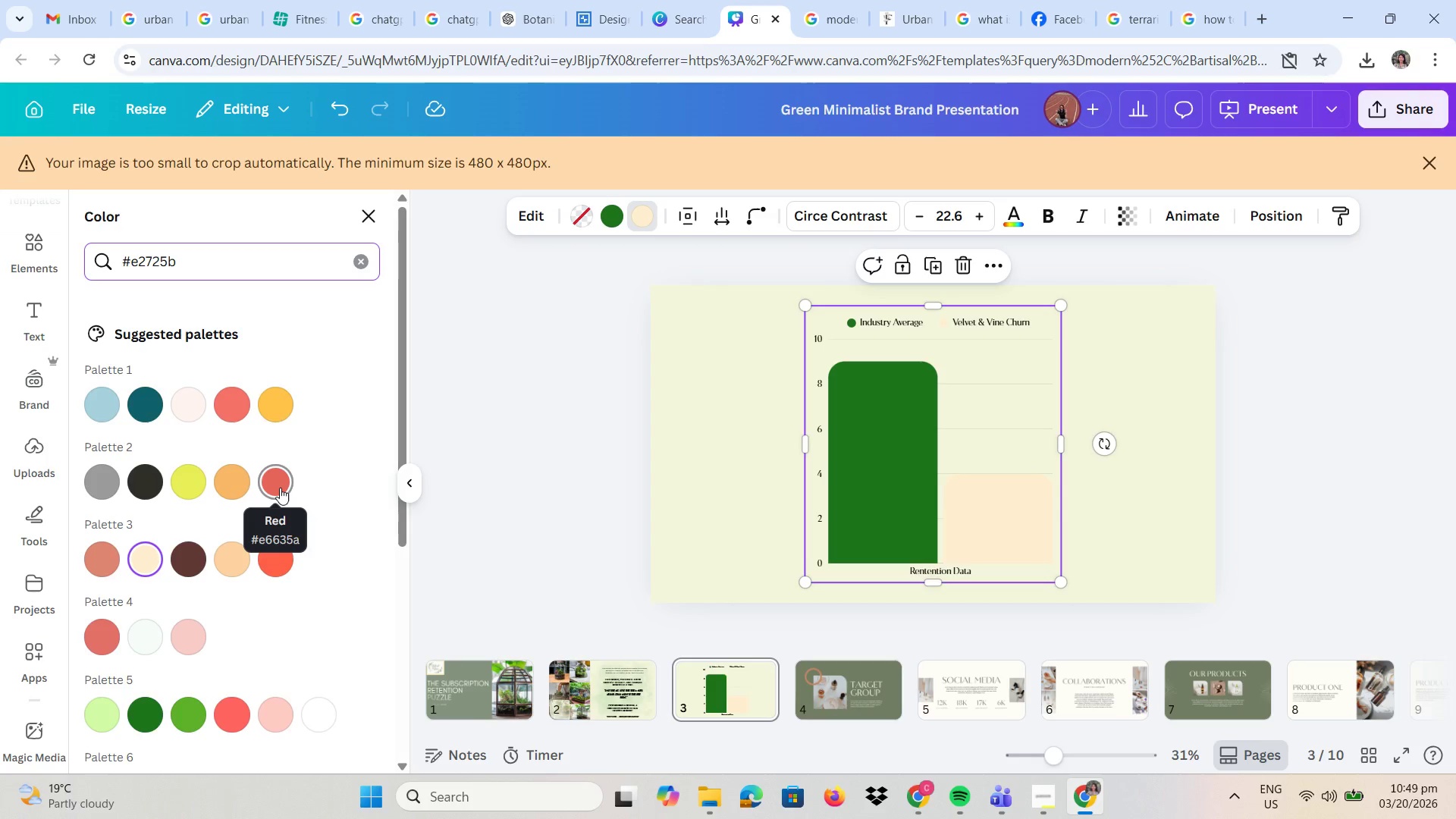 
left_click([280, 487])
 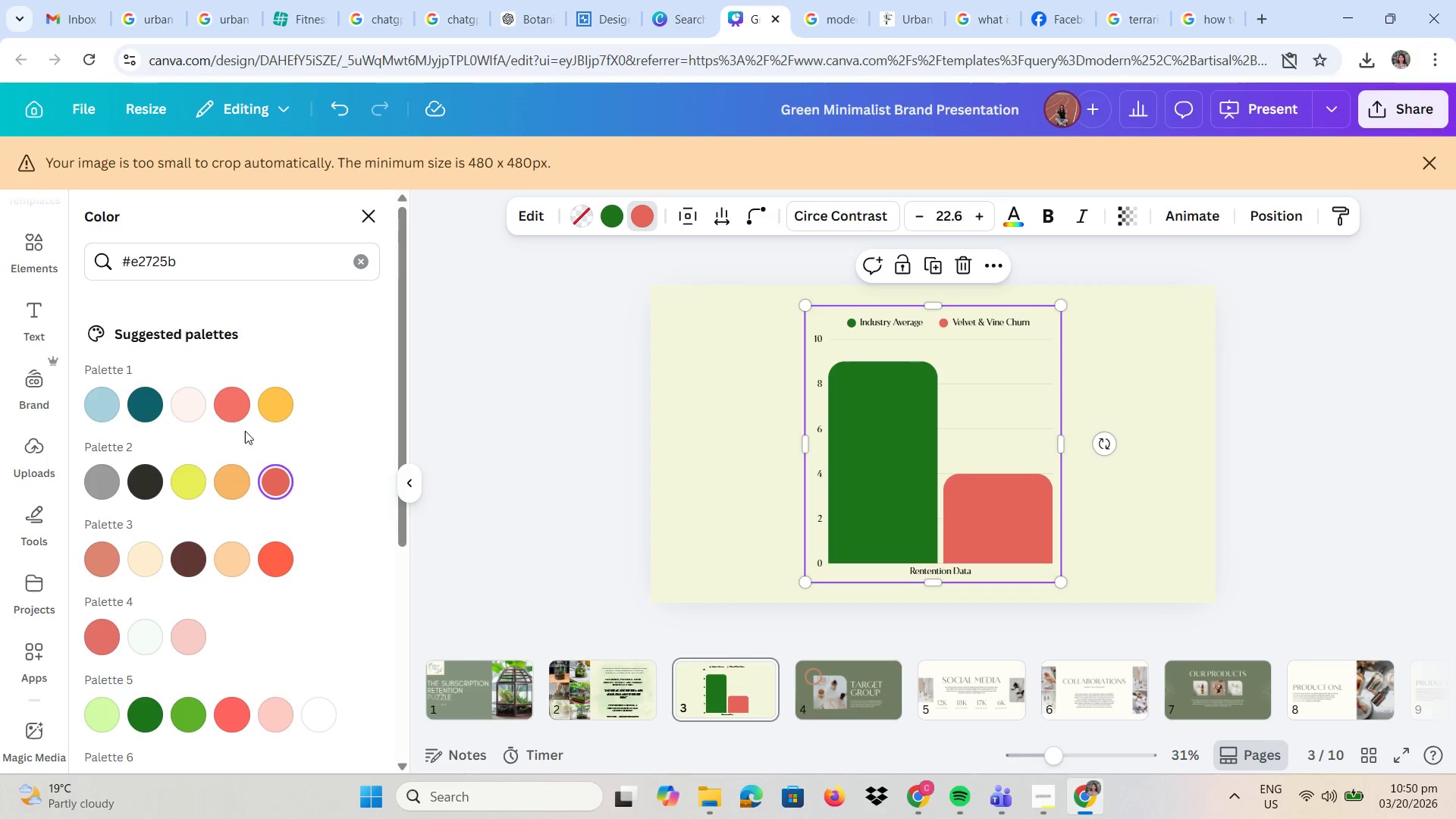 
mouse_move([231, 416])
 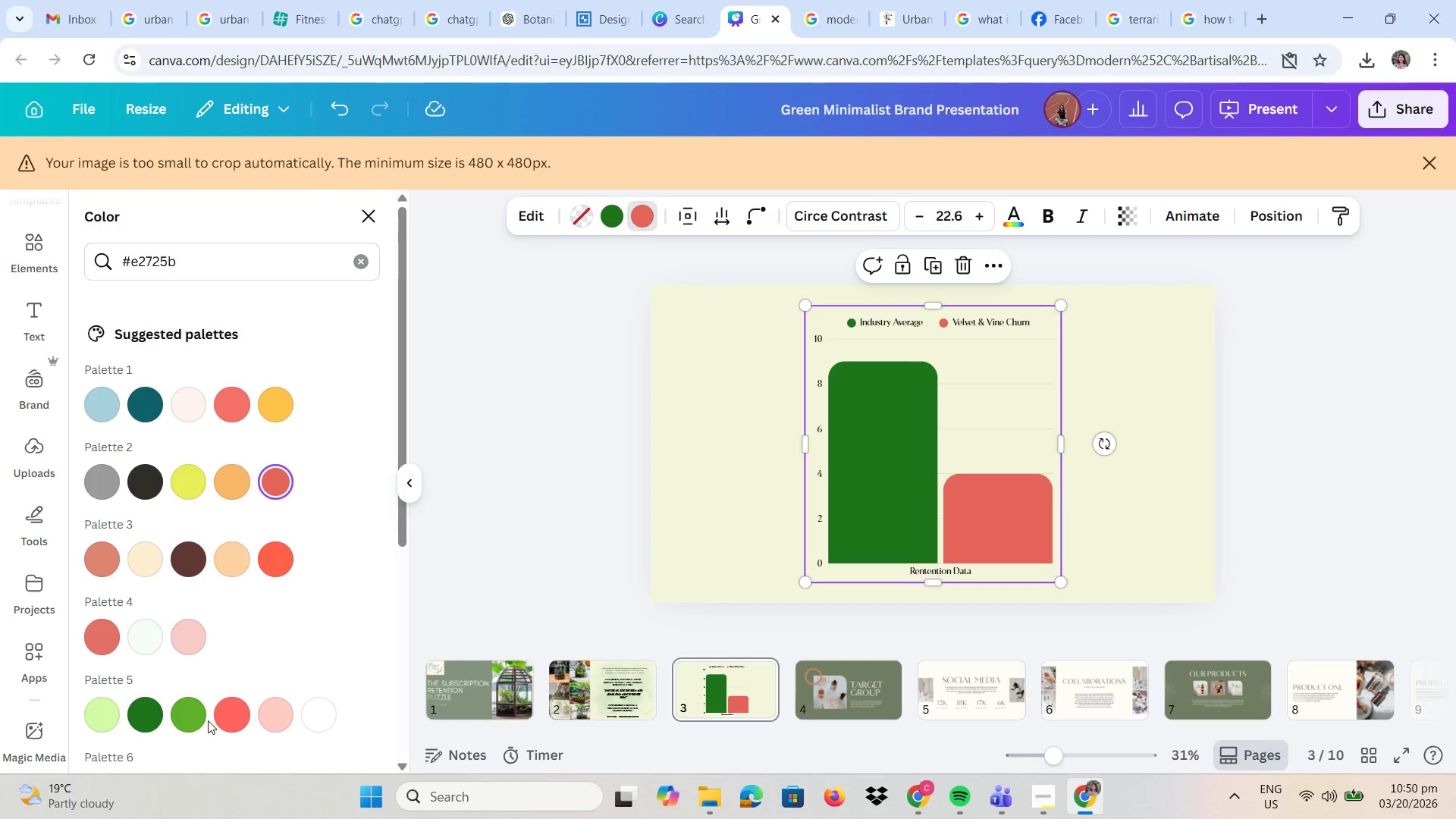 
mouse_move([236, 697])
 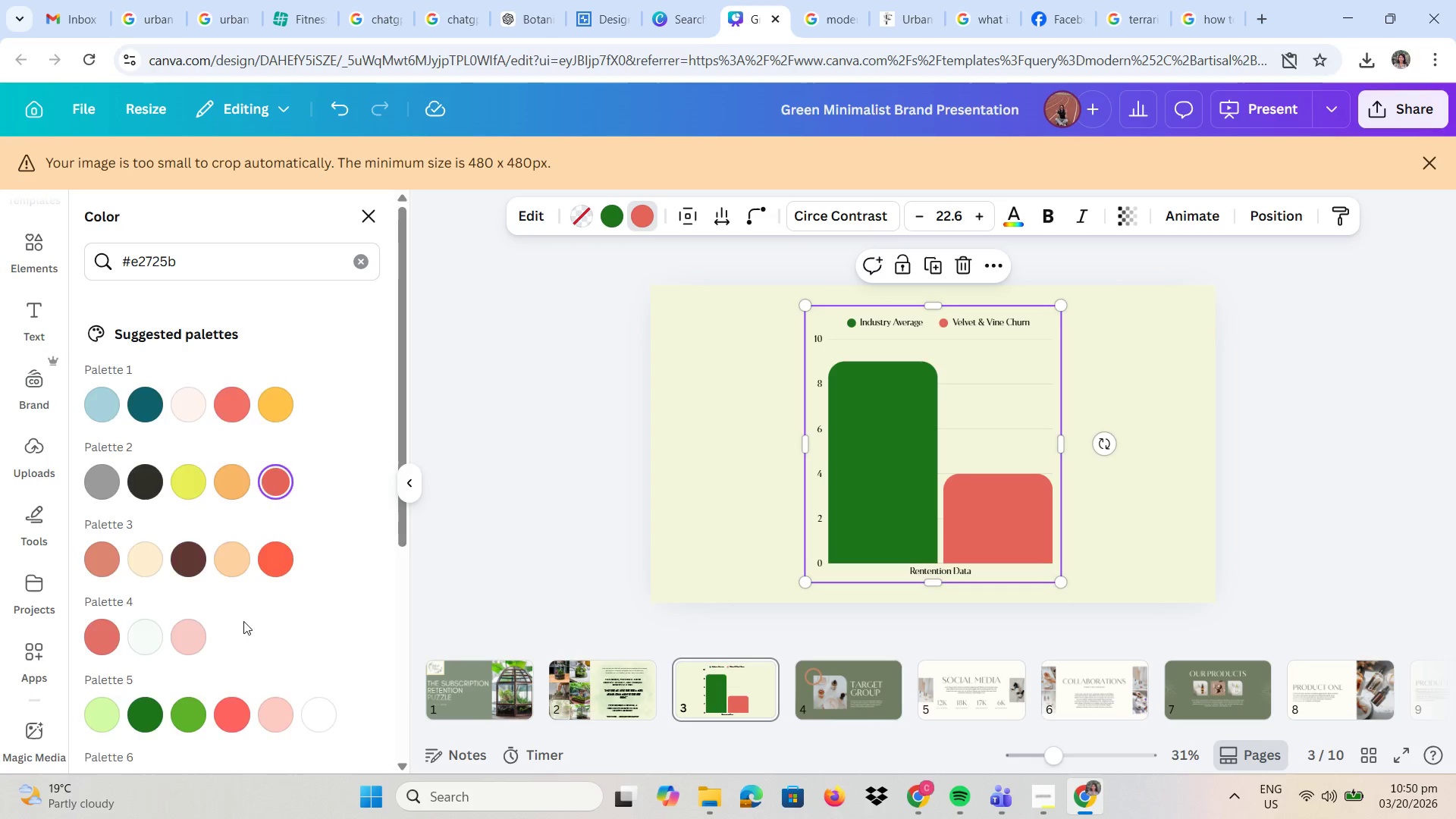 
scroll: coordinate [249, 620], scroll_direction: down, amount: 4.0
 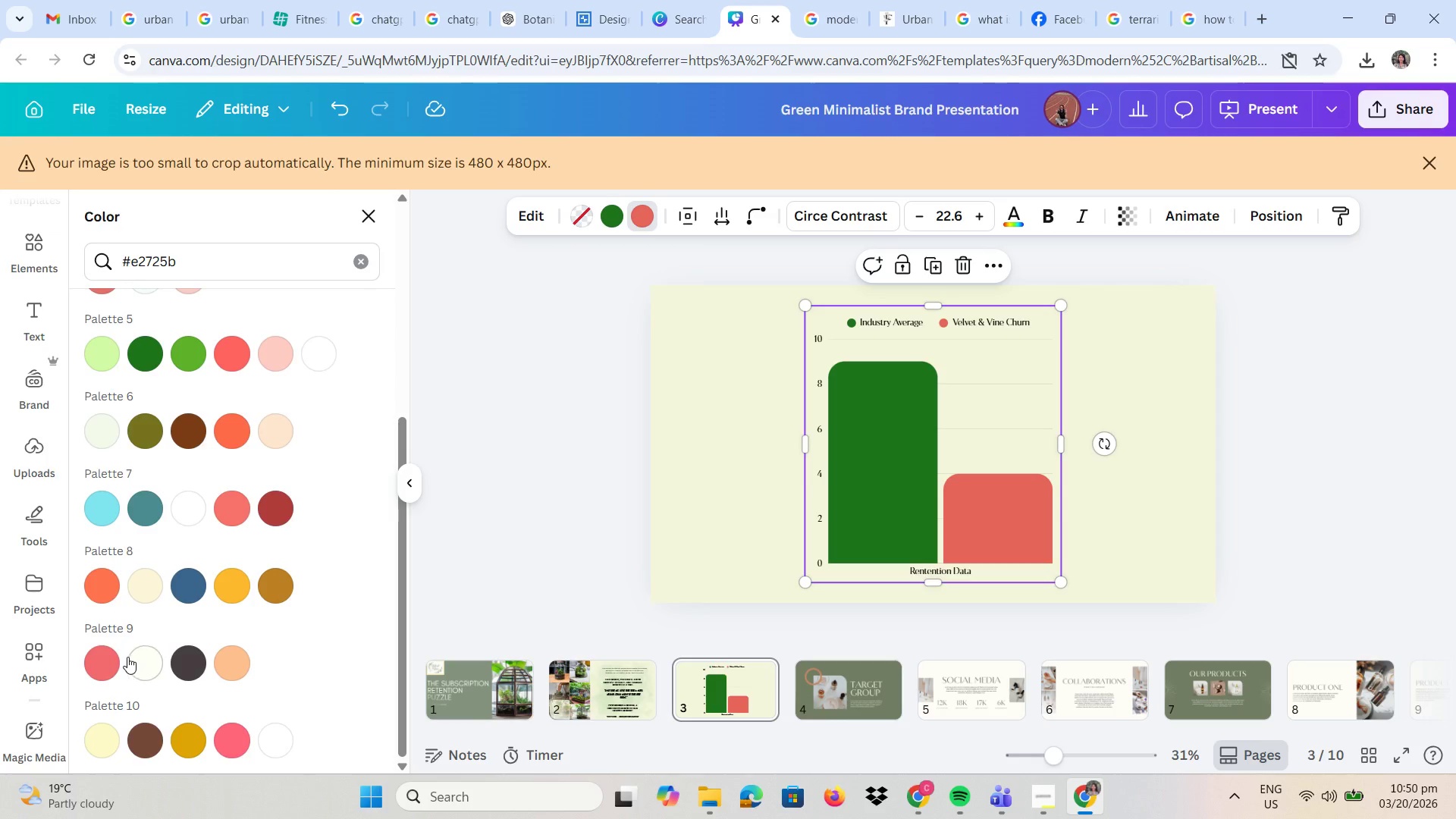 
mouse_move([130, 654])
 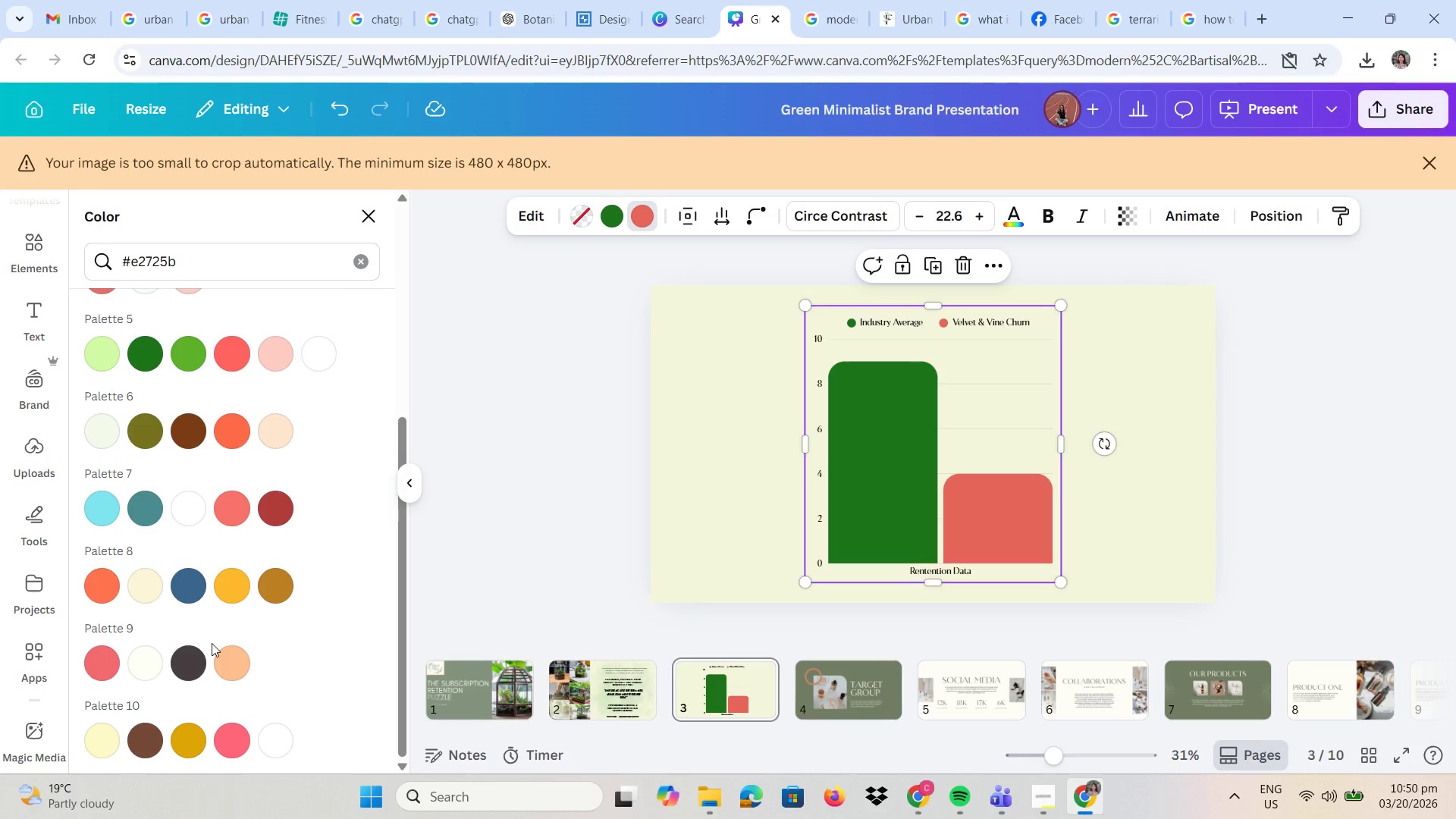 
scroll: coordinate [240, 549], scroll_direction: up, amount: 2.0
 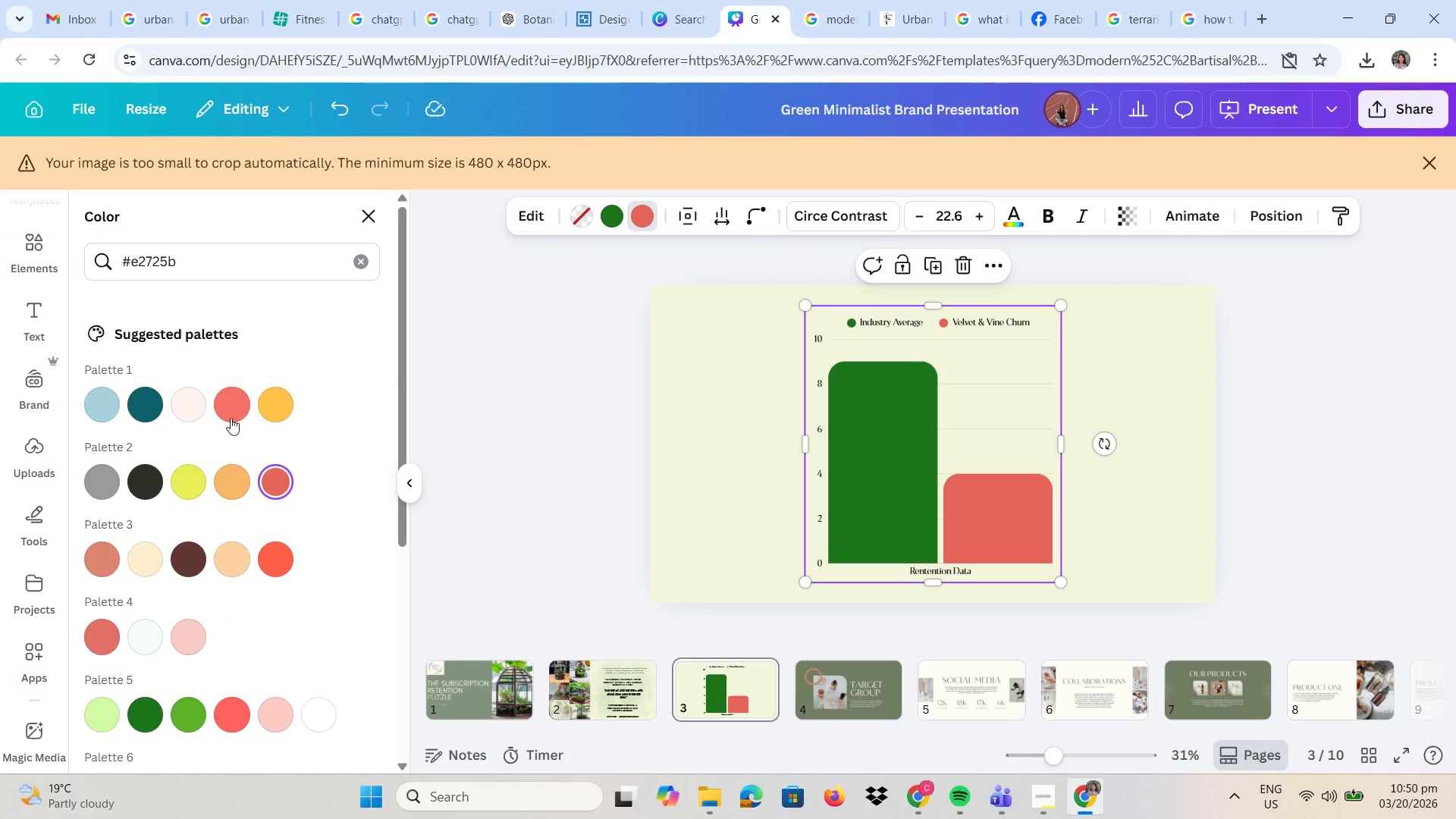 
mouse_move([227, 423])
 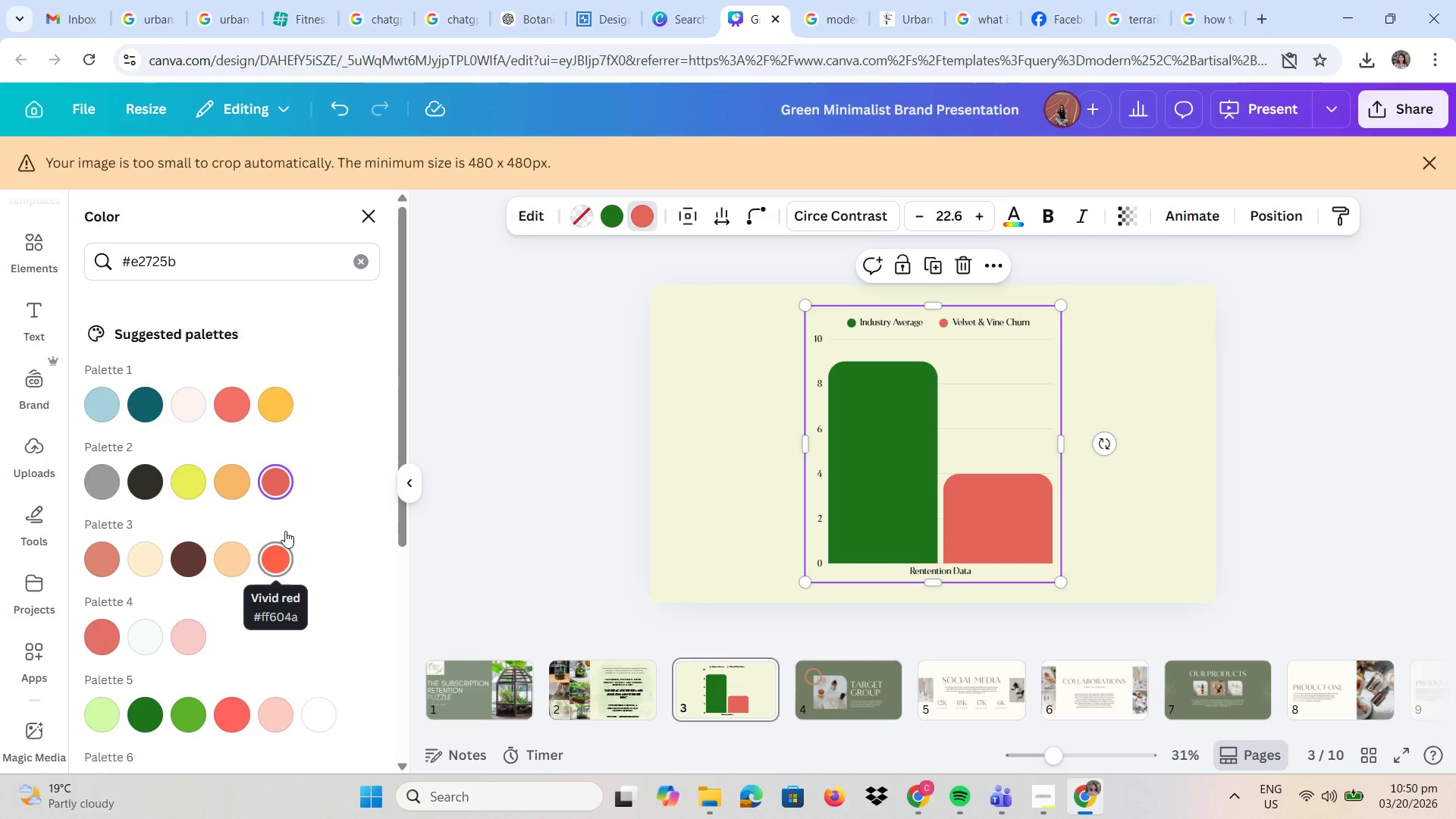 
mouse_move([132, 600])
 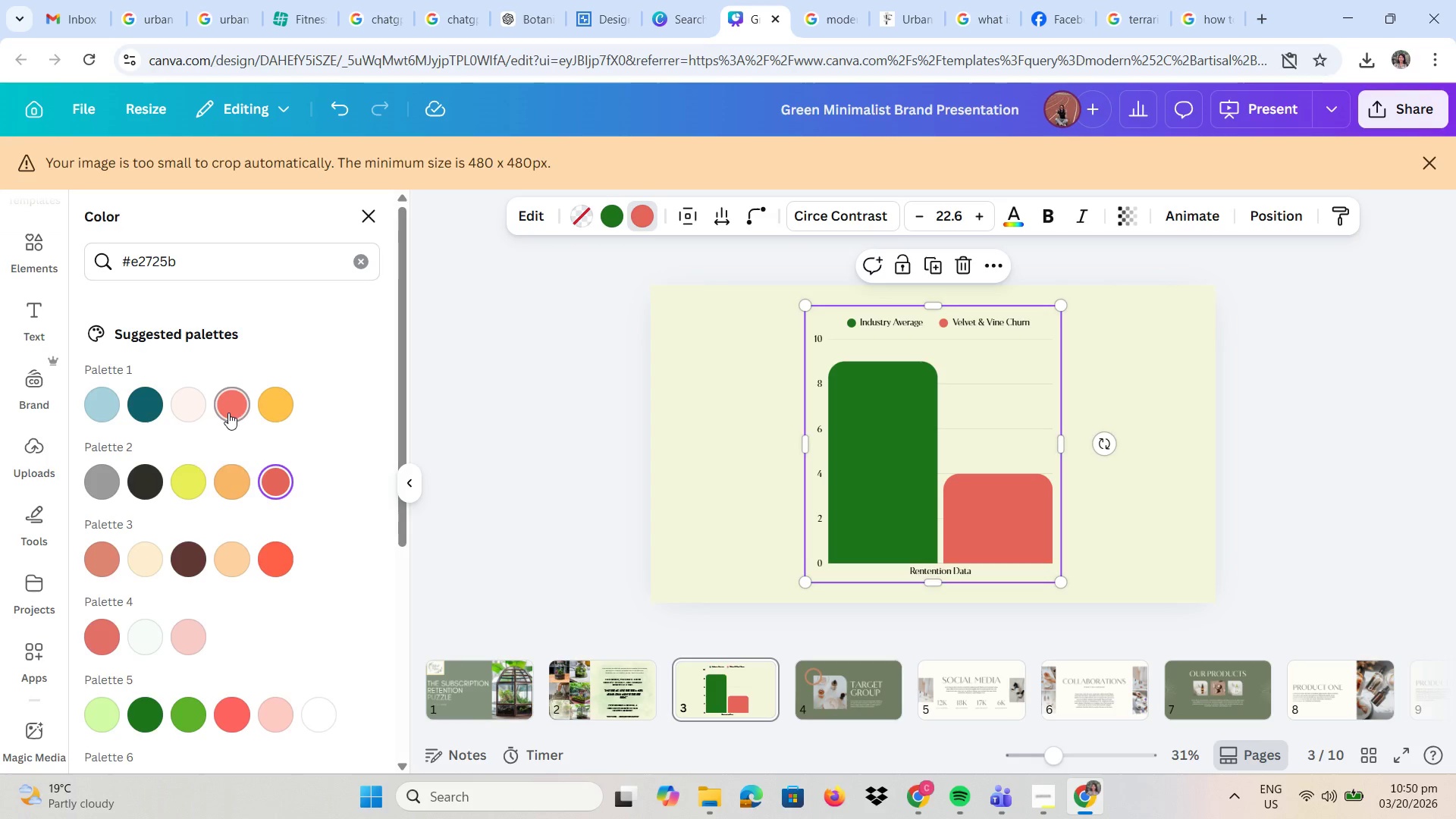 
left_click([228, 413])
 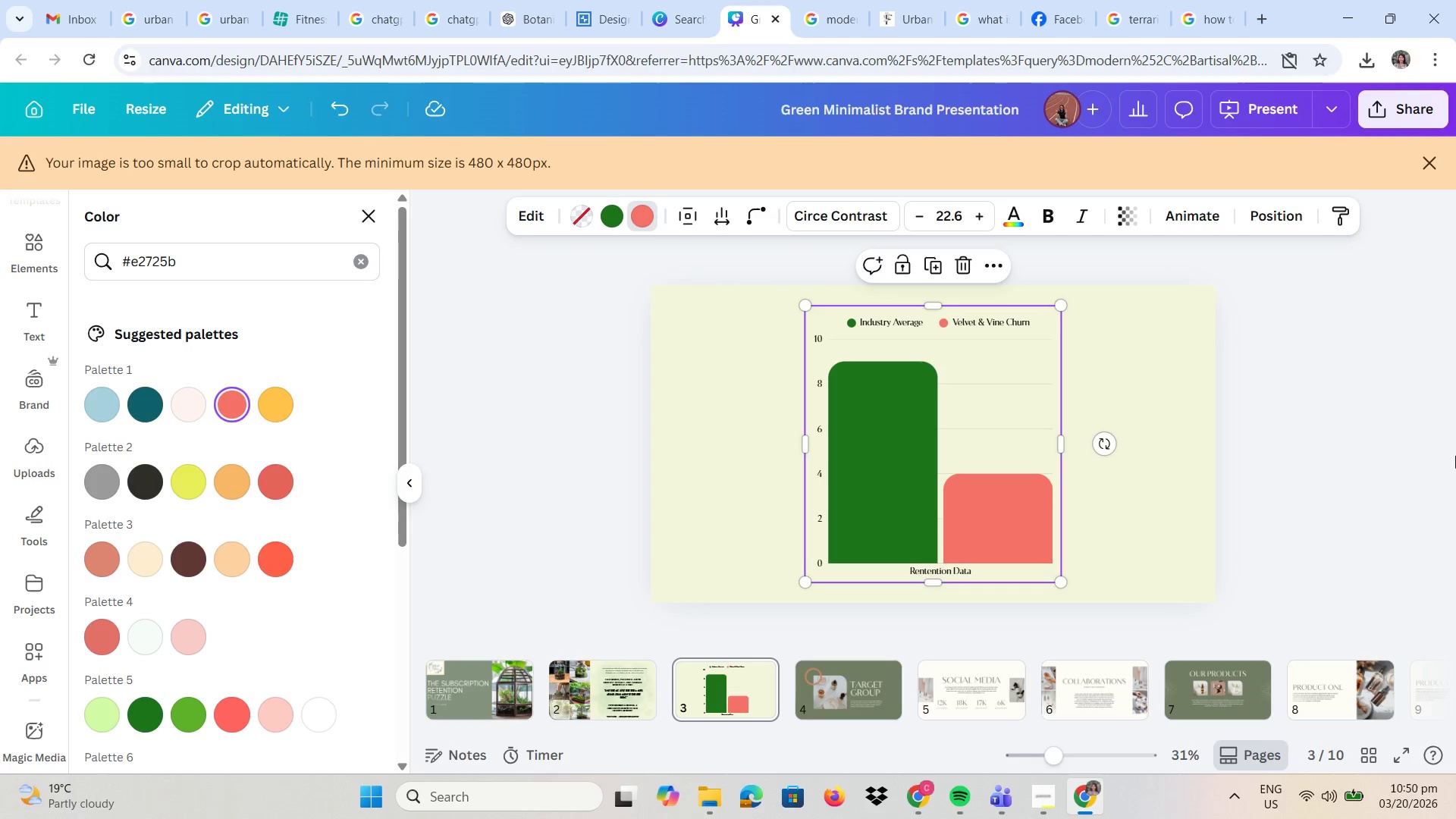 
left_click([1455, 456])
 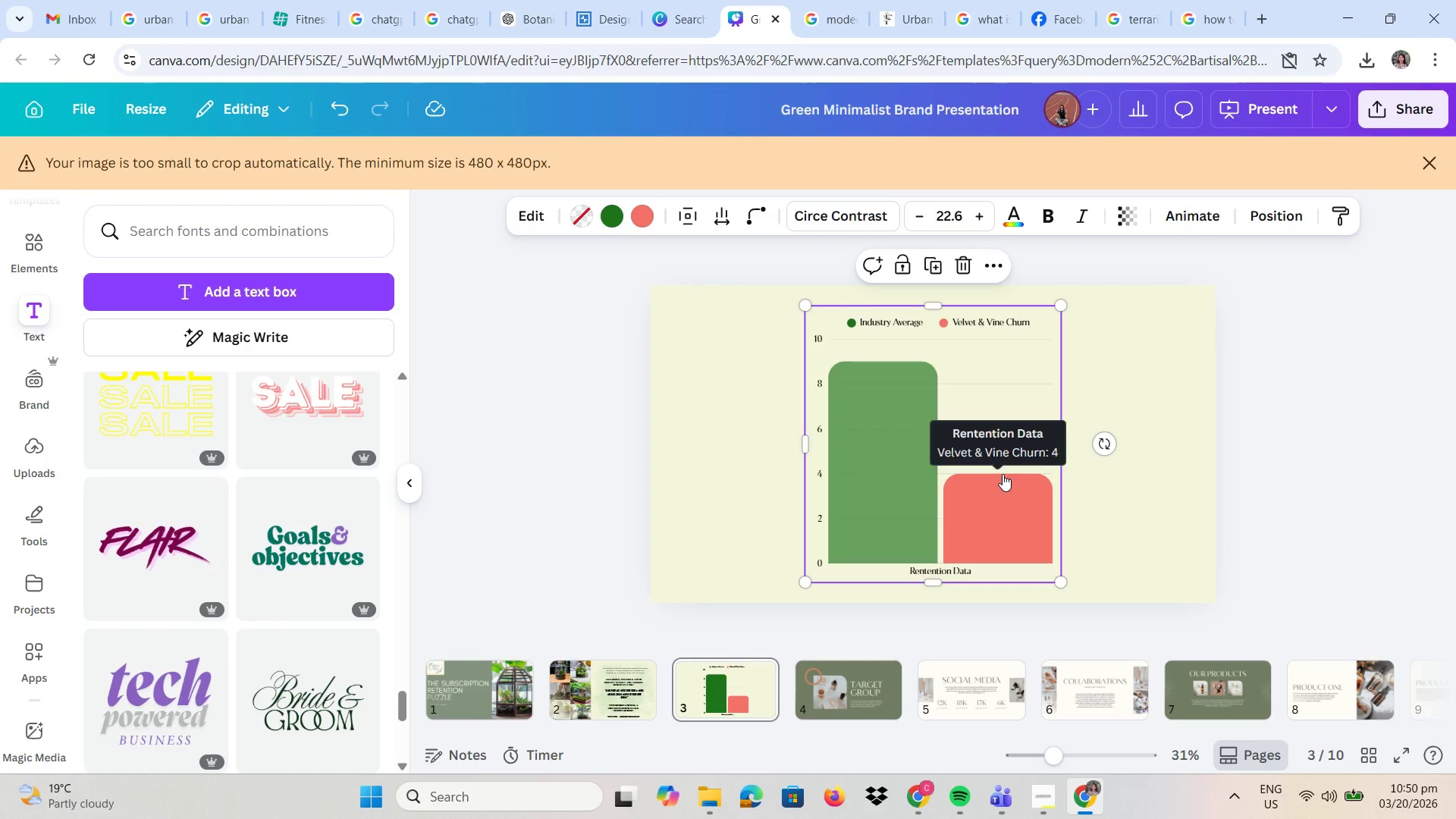 
left_click_drag(start_coordinate=[1004, 464], to_coordinate=[1013, 473])
 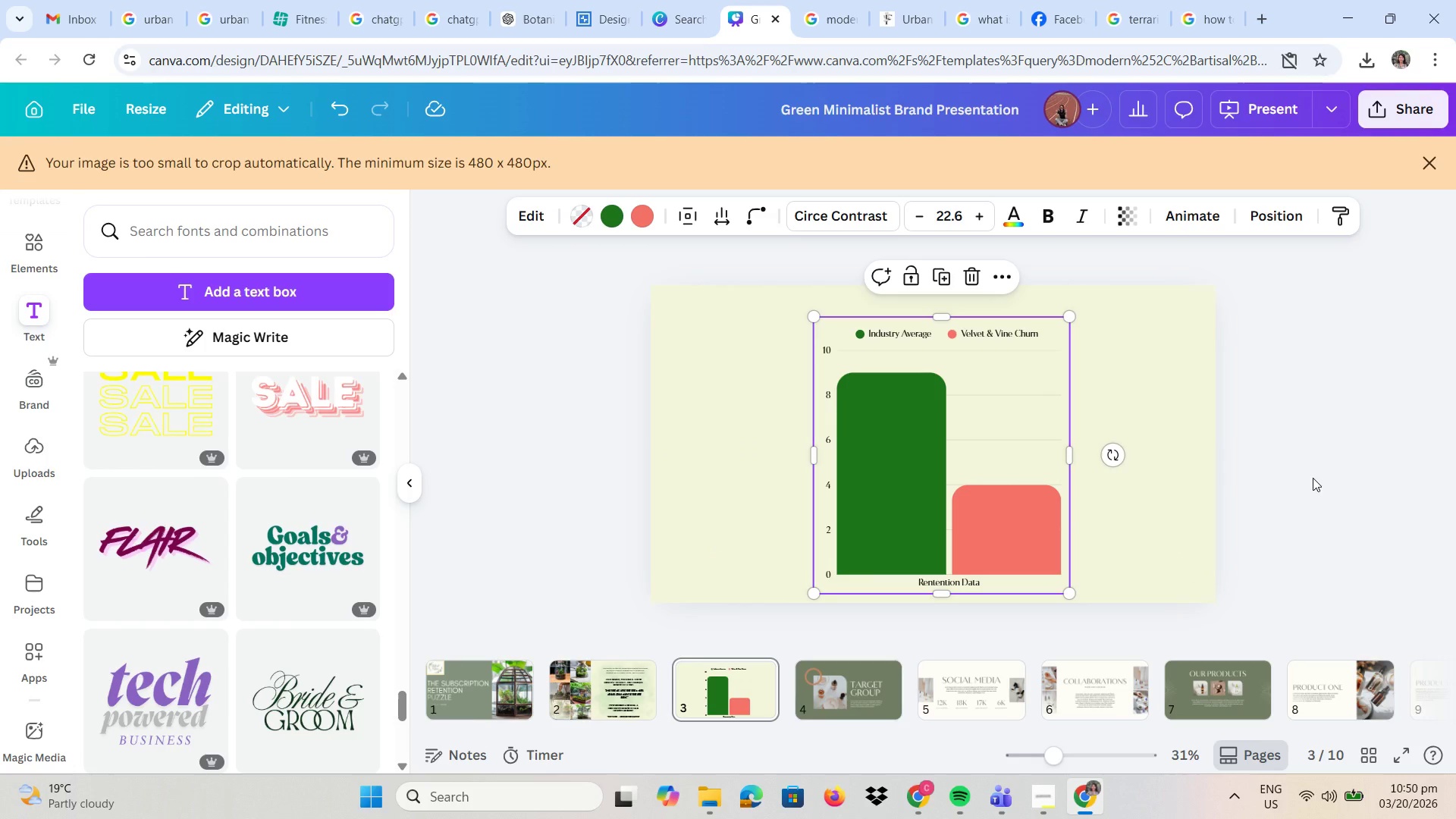 
mouse_move([904, 453])
 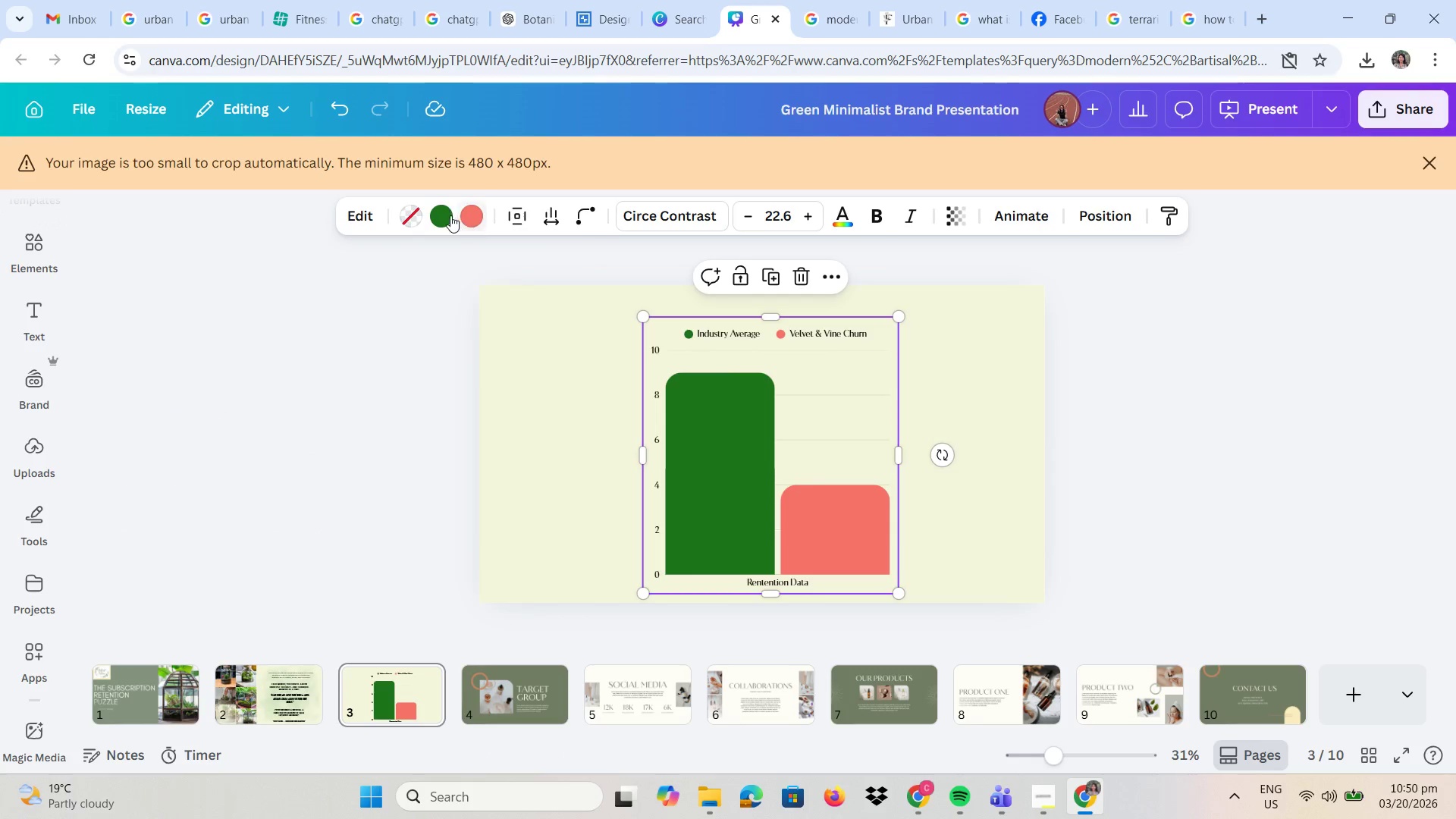 
left_click_drag(start_coordinate=[59, 301], to_coordinate=[46, 309])
 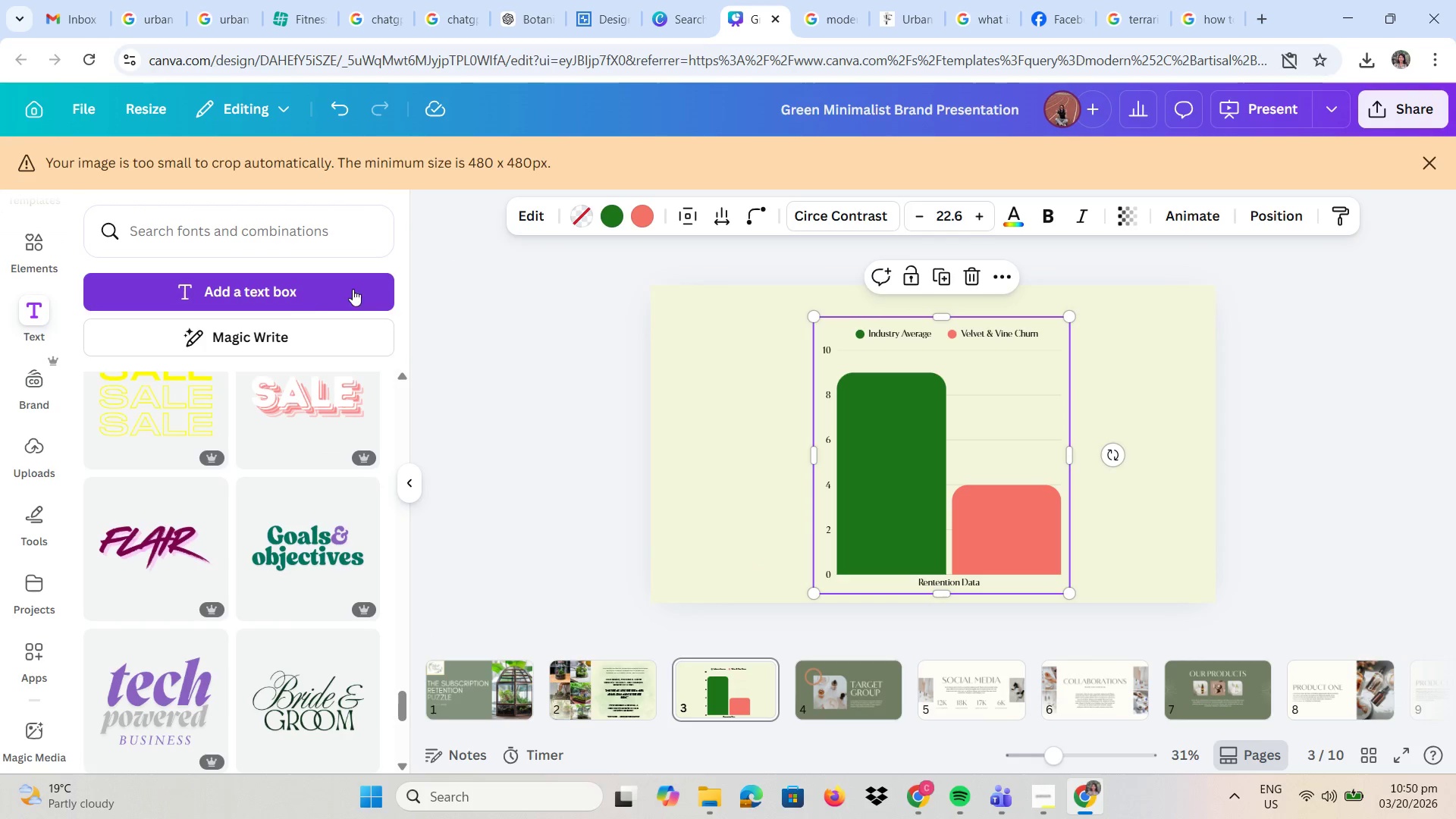 
left_click([307, 295])
 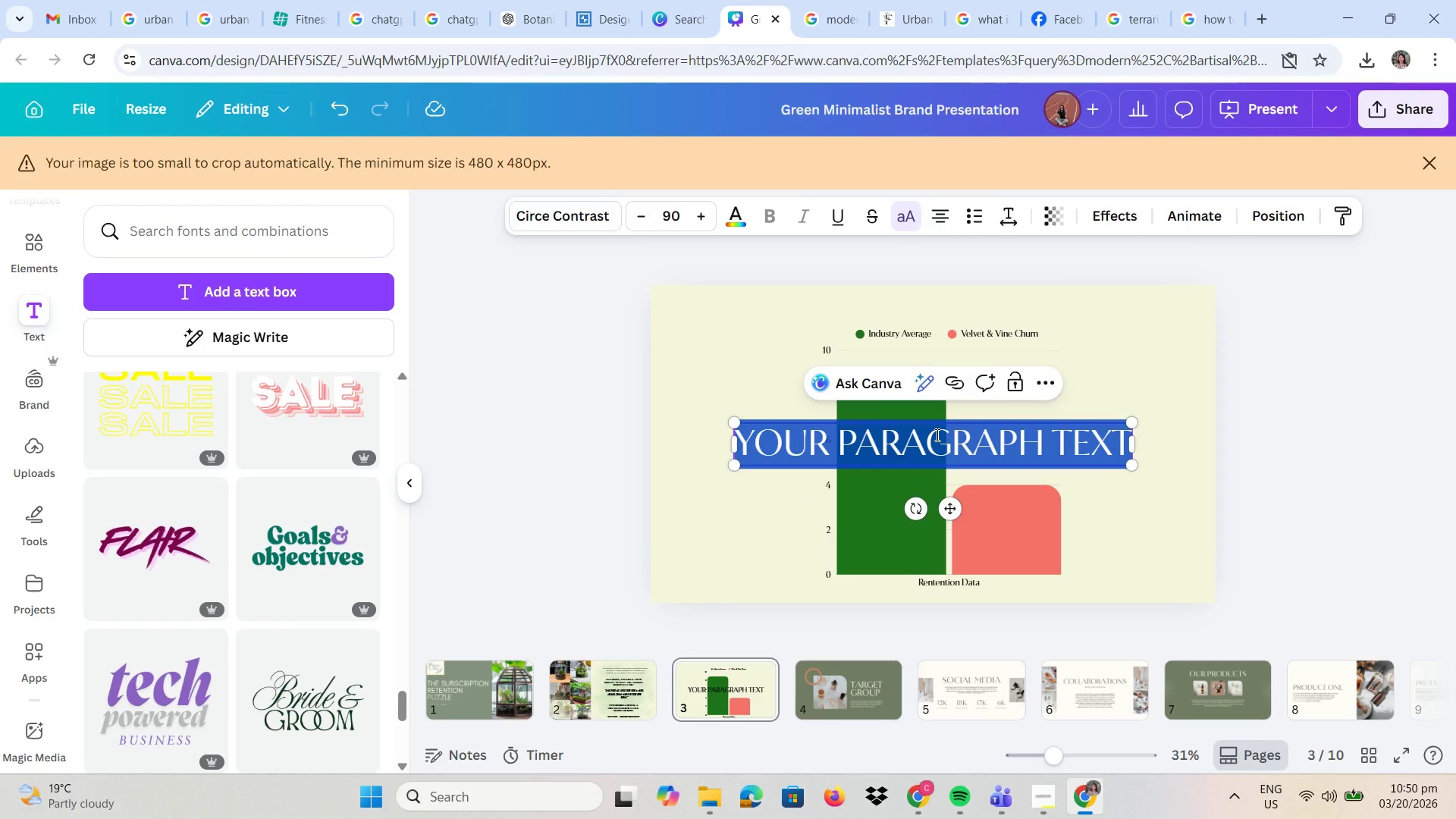 
type(9%)
 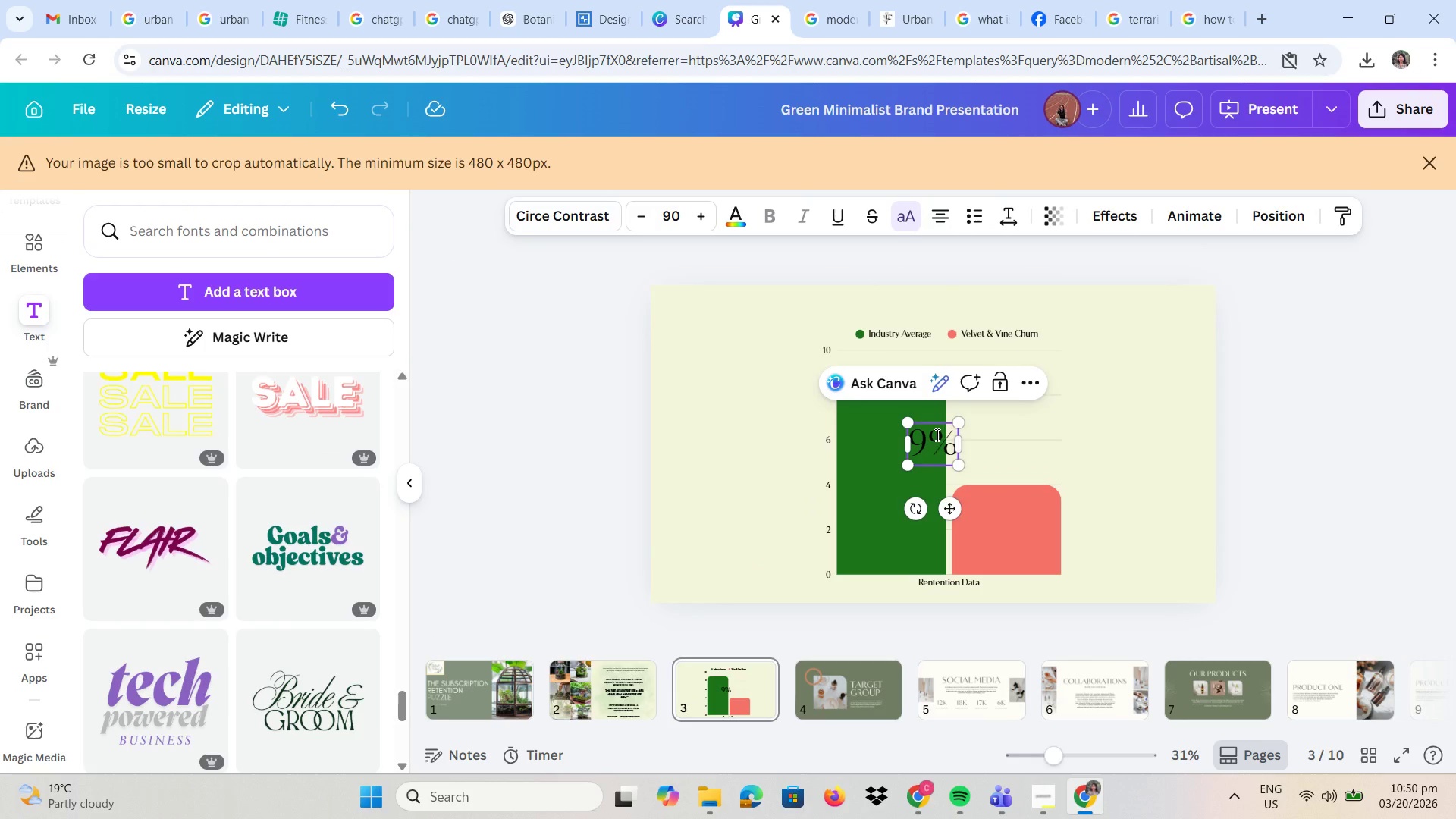 
left_click_drag(start_coordinate=[946, 421], to_coordinate=[905, 384])
 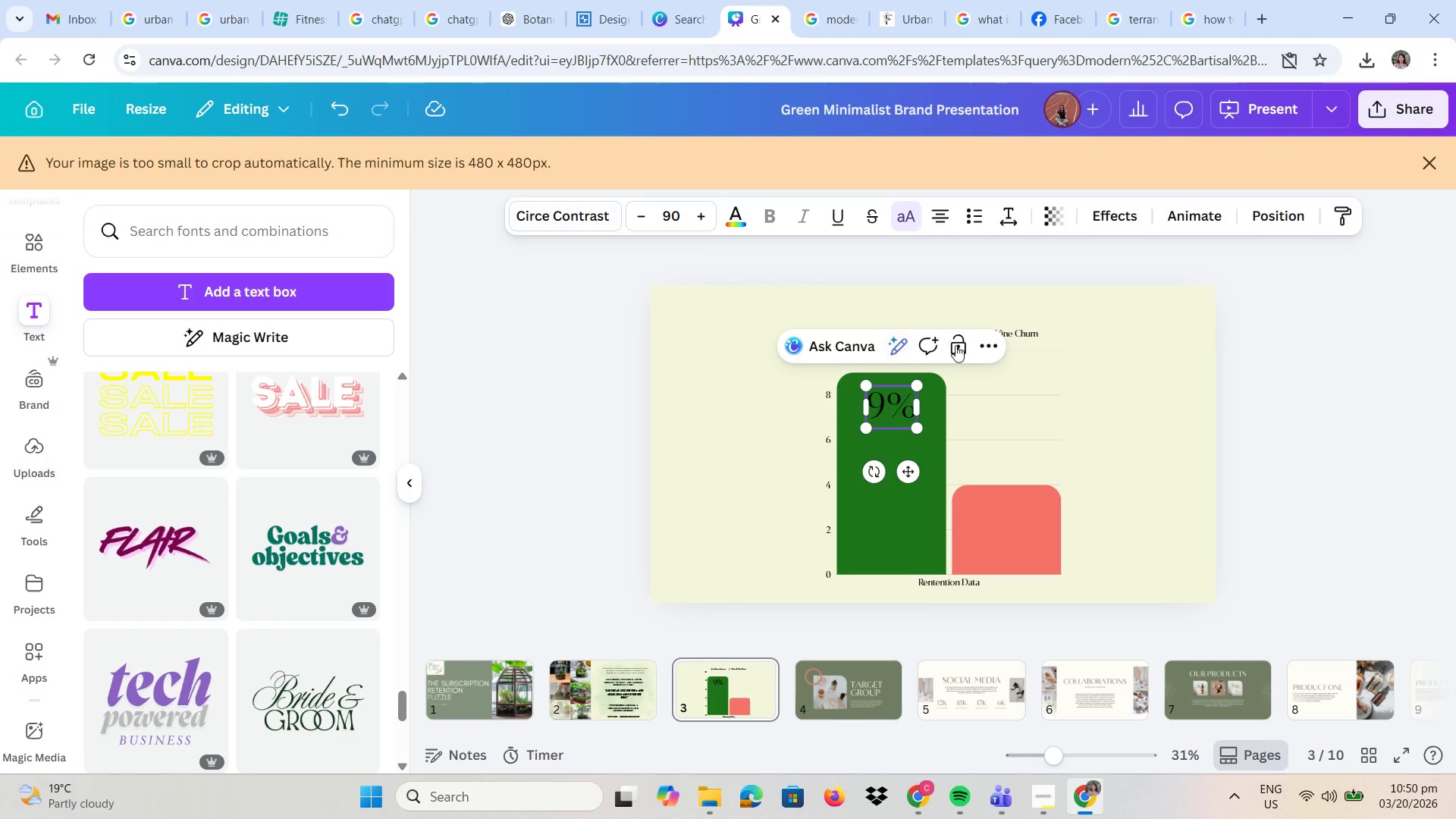 
left_click([993, 345])
 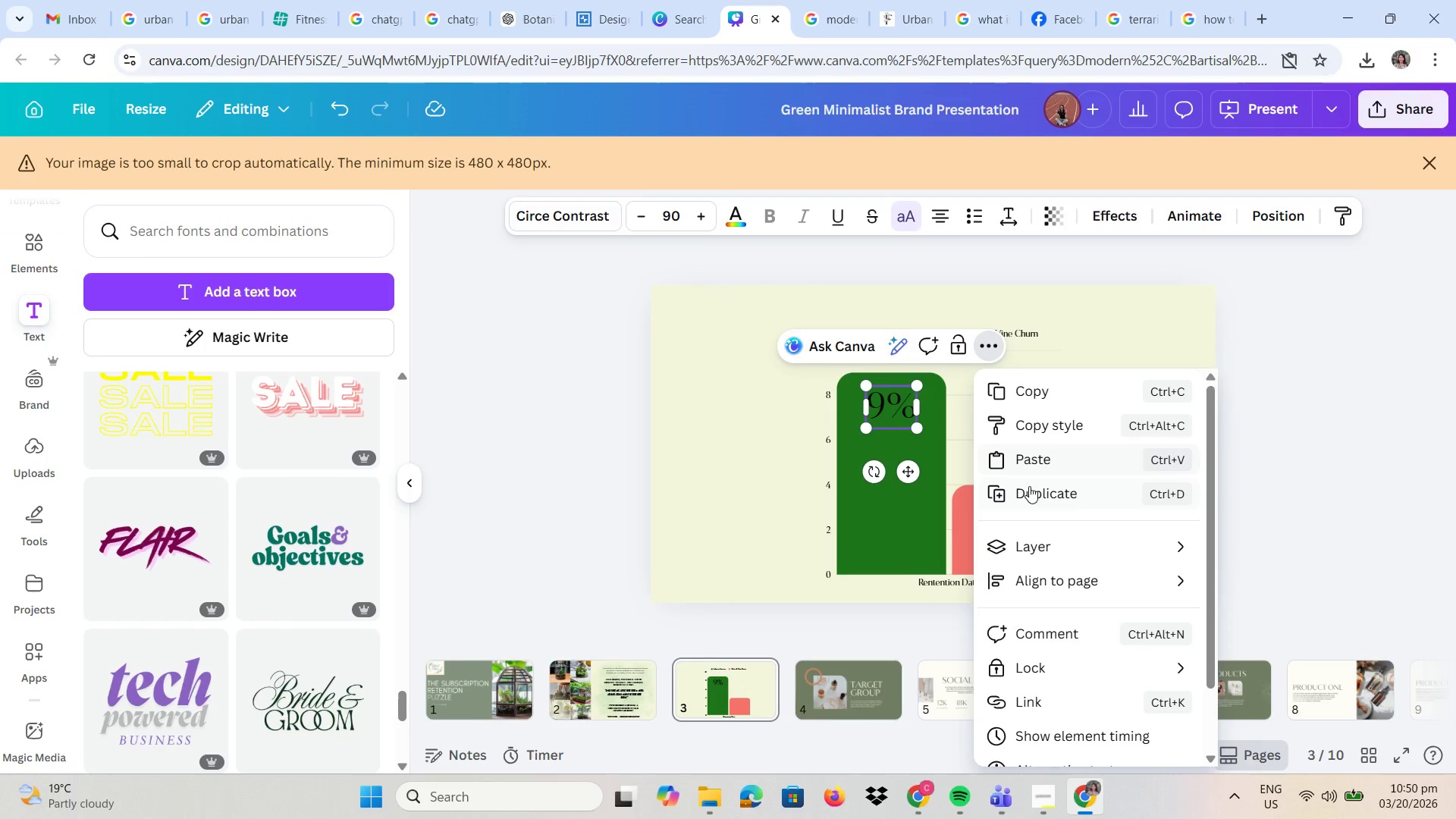 
left_click([1029, 491])
 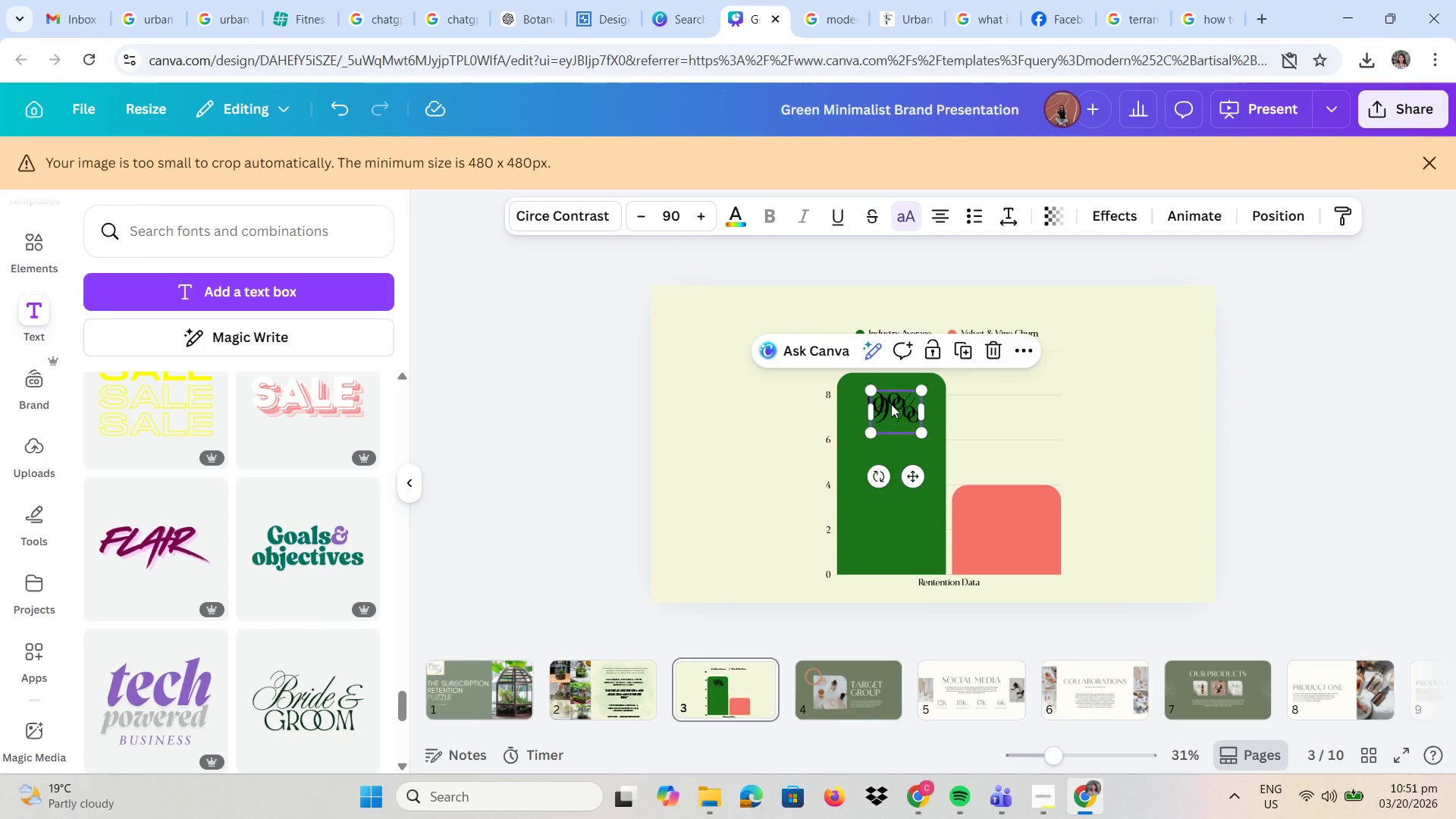 
left_click_drag(start_coordinate=[890, 403], to_coordinate=[999, 509])
 